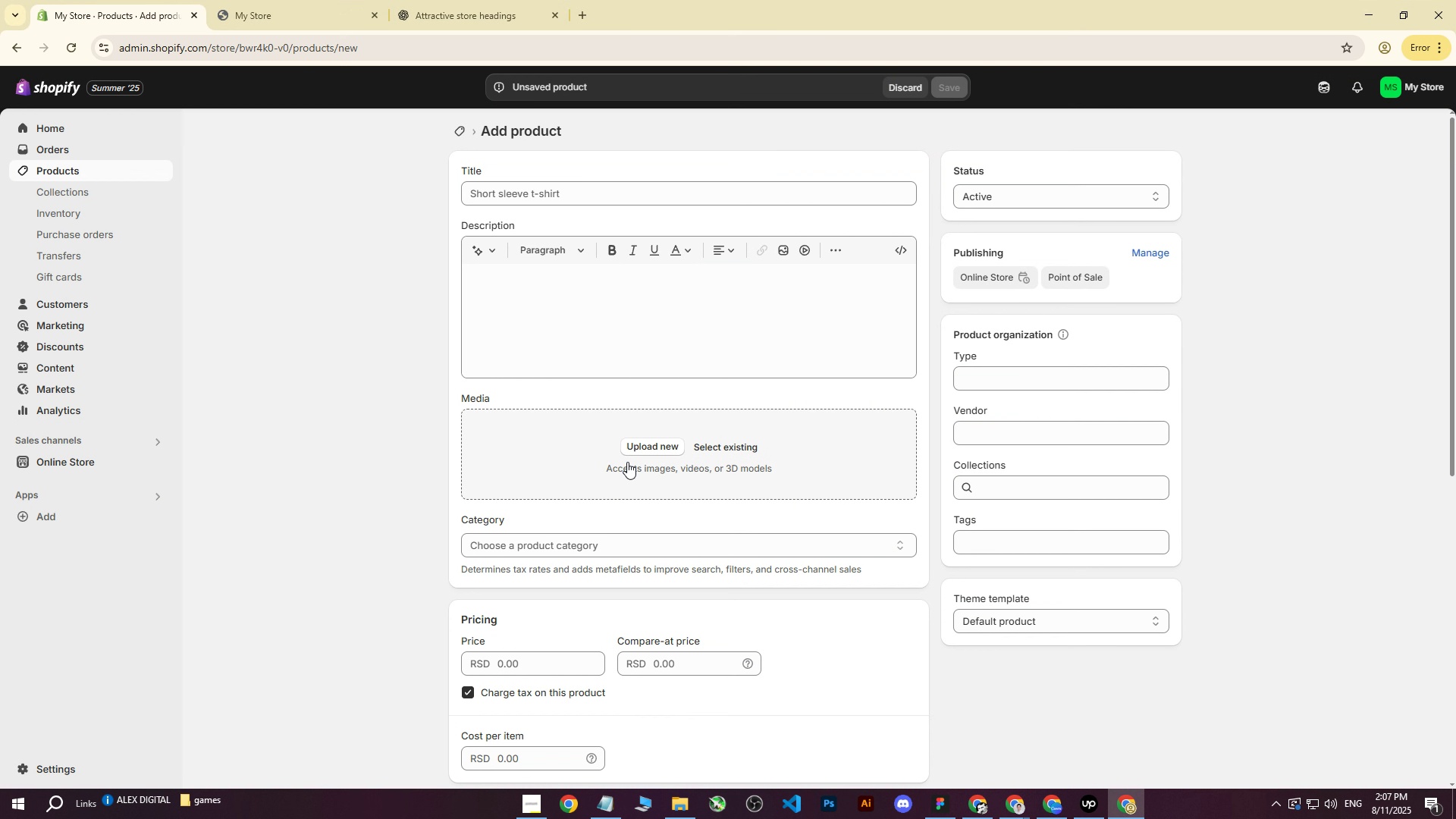 
left_click([638, 441])
 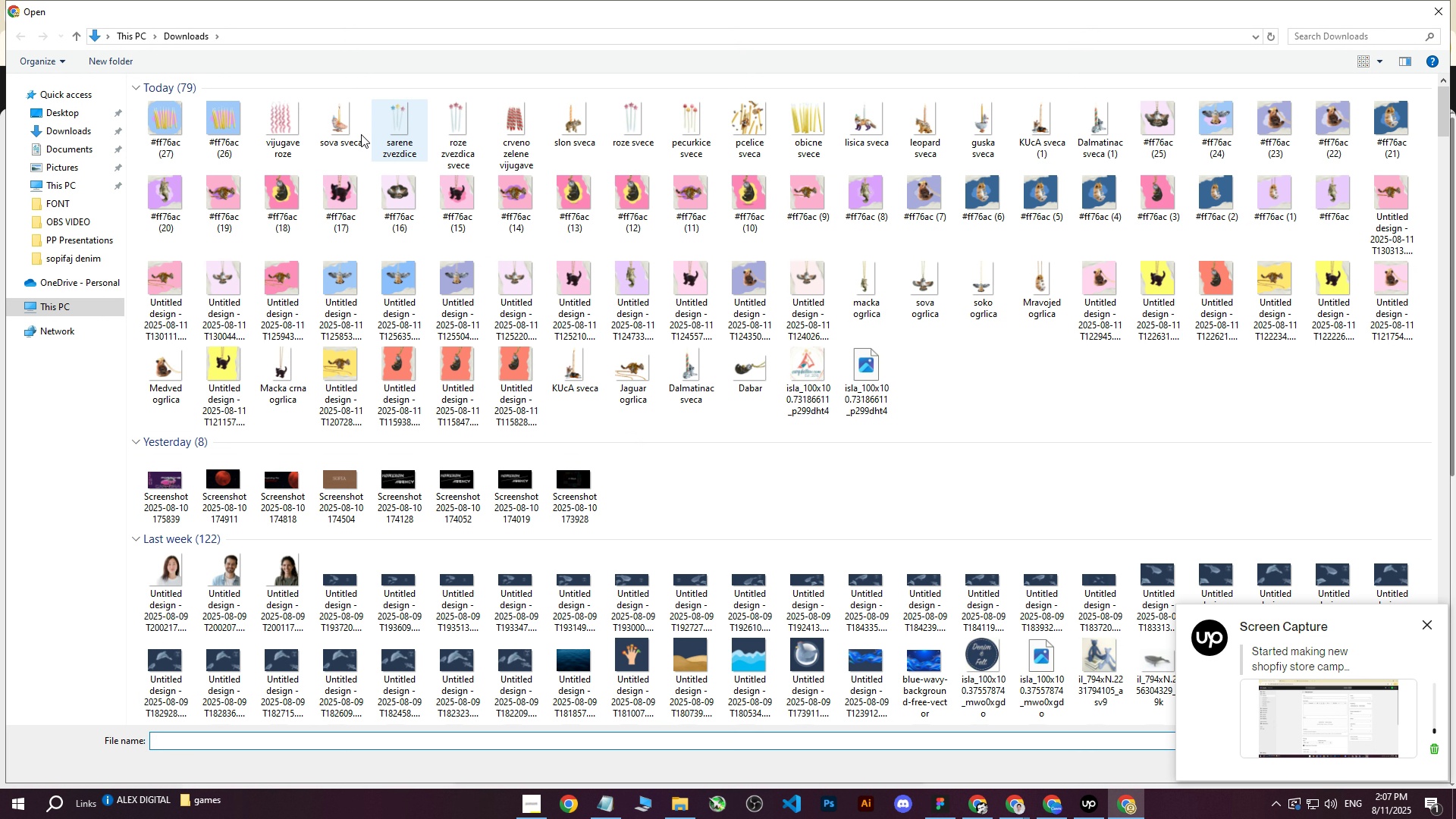 
left_click([159, 127])
 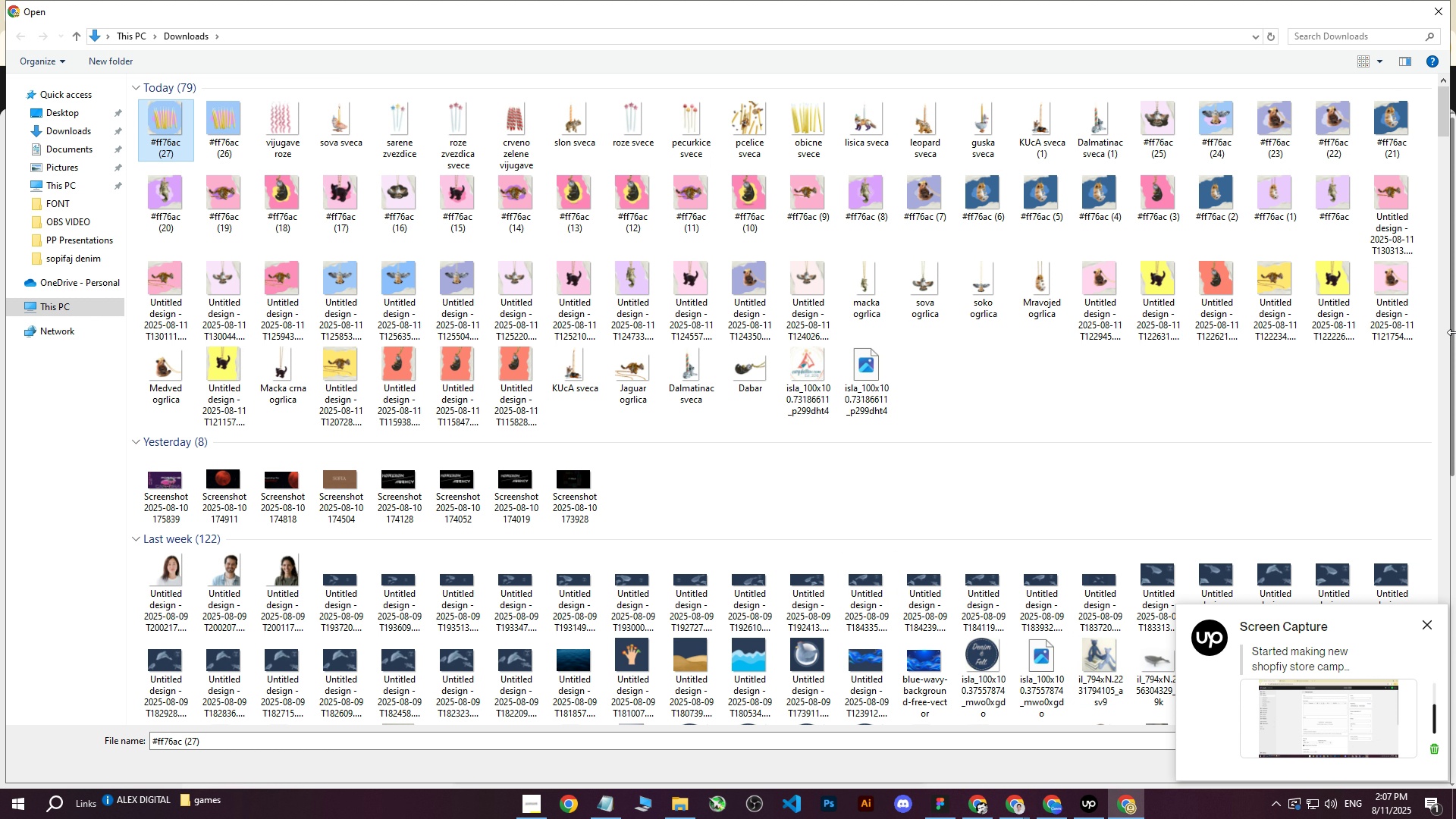 
left_click_drag(start_coordinate=[295, 14], to_coordinate=[274, 8])
 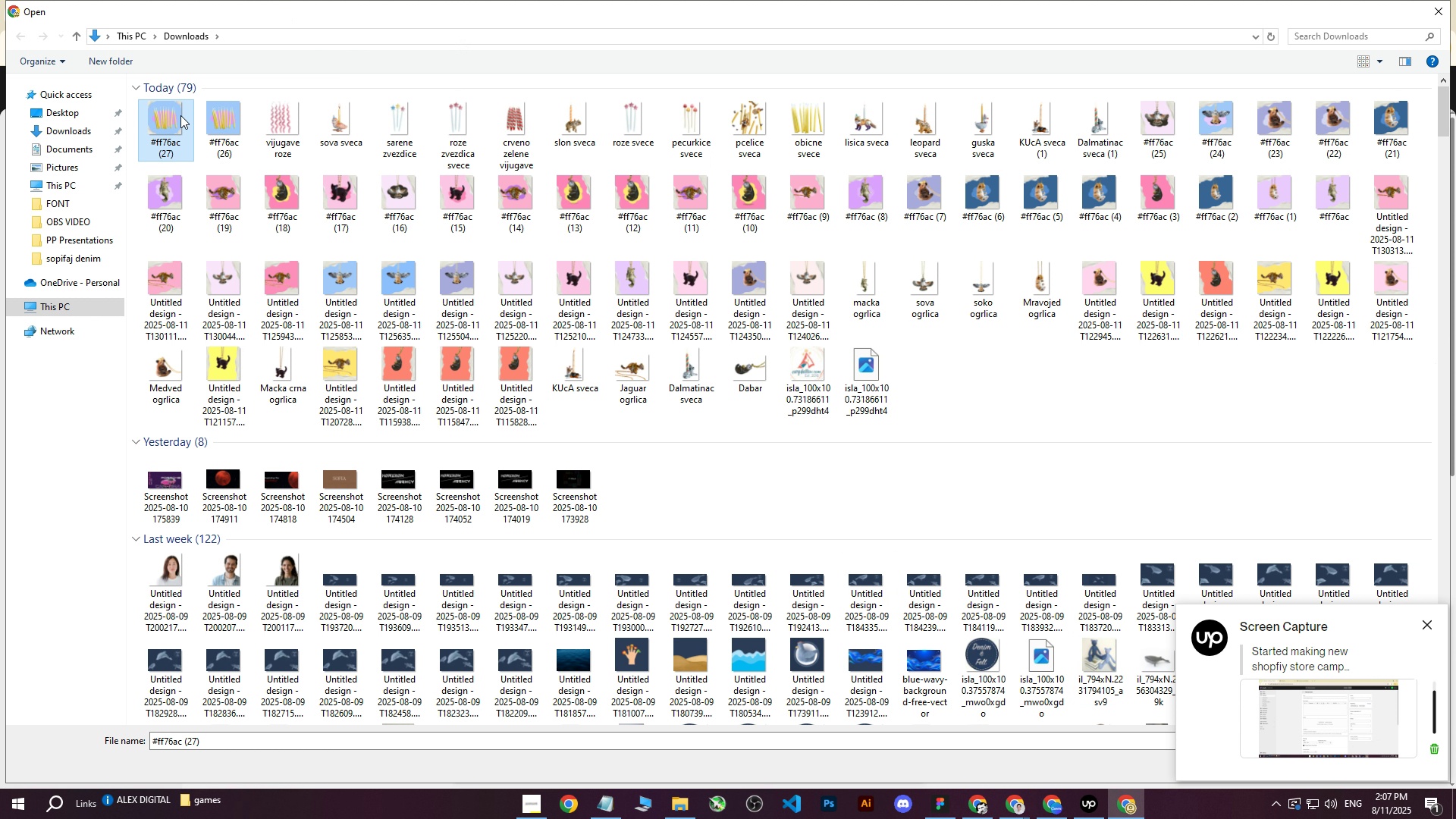 
double_click([234, 117])
 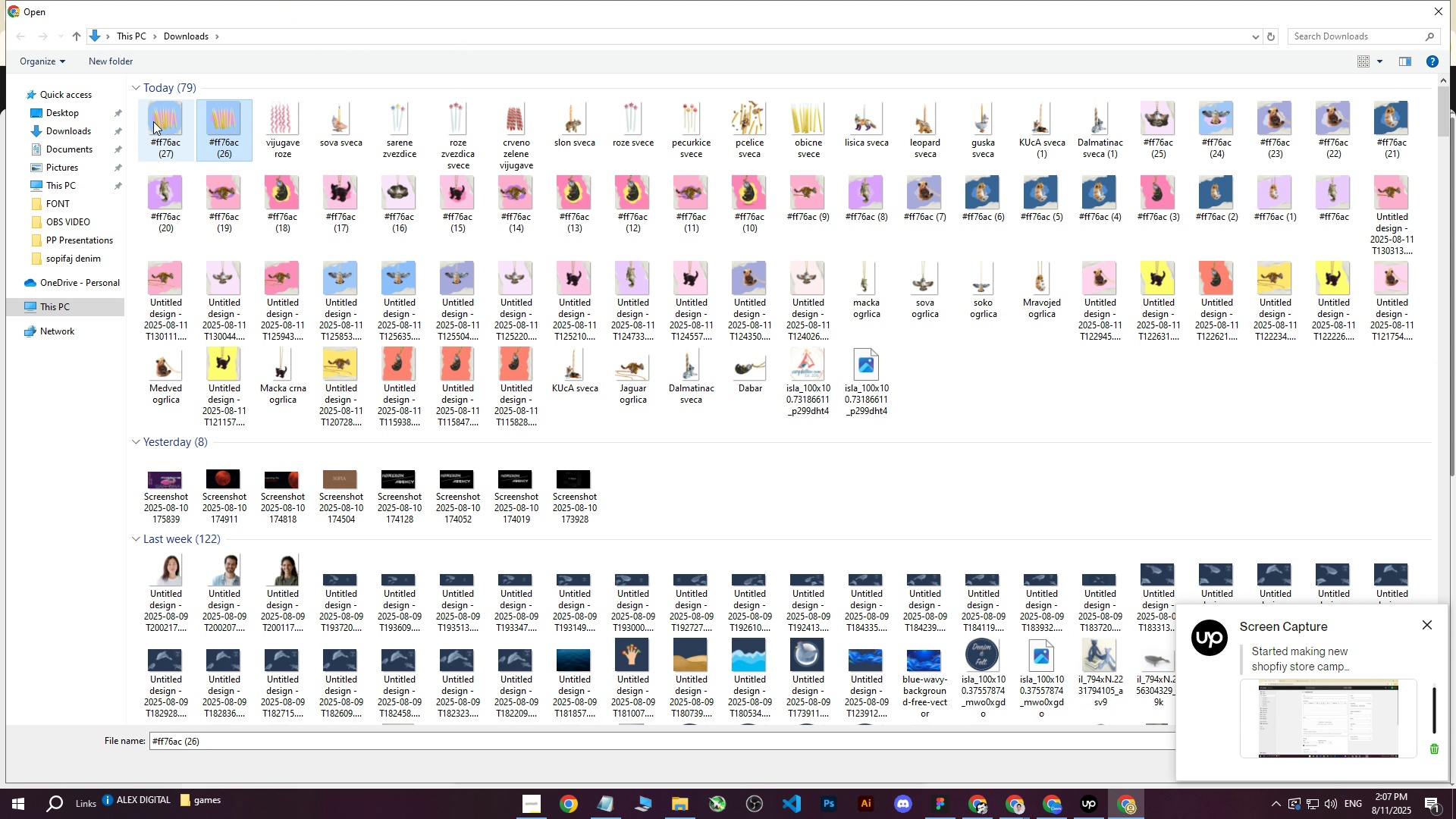 
triple_click([153, 121])
 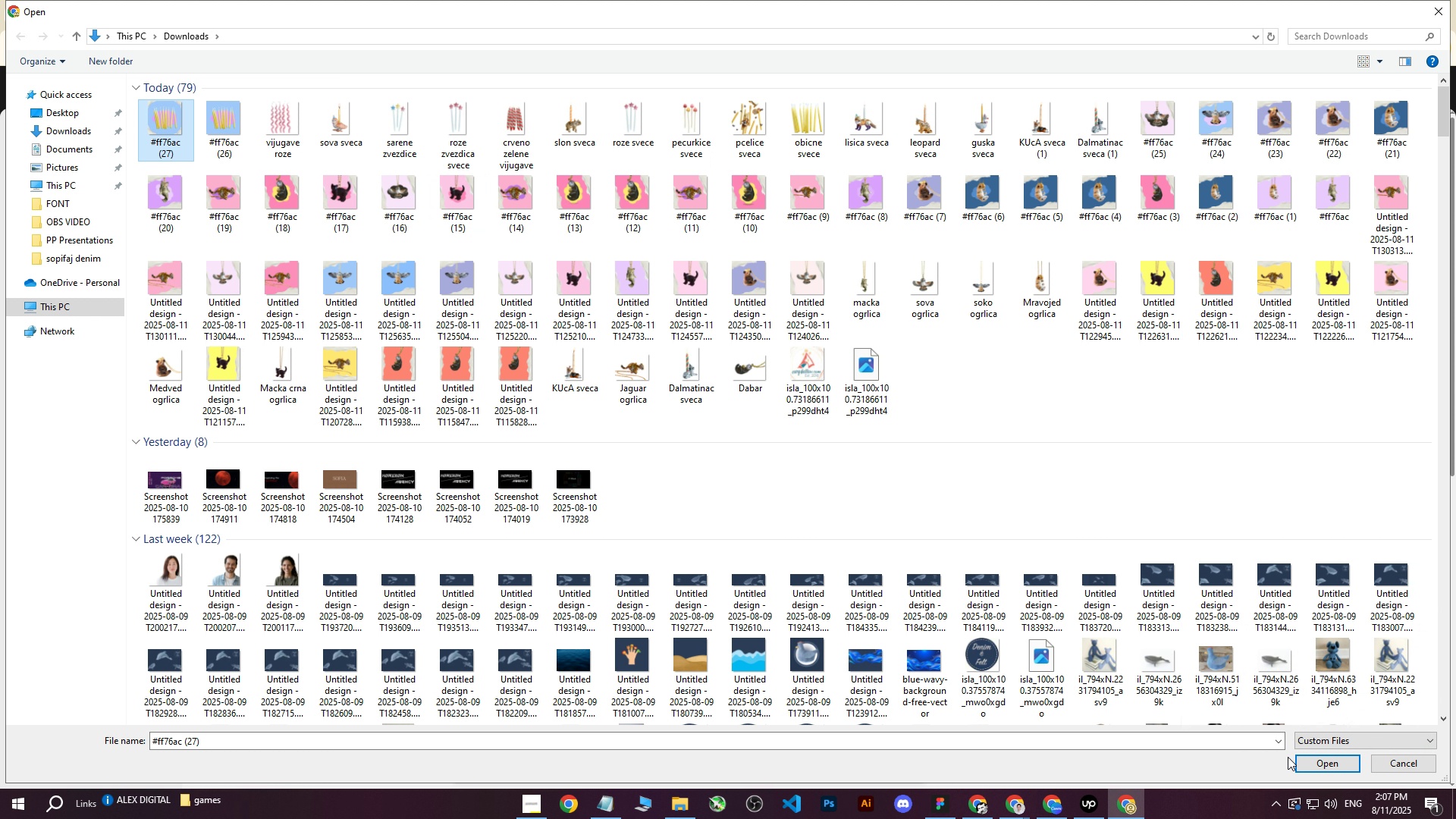 
left_click([1296, 764])
 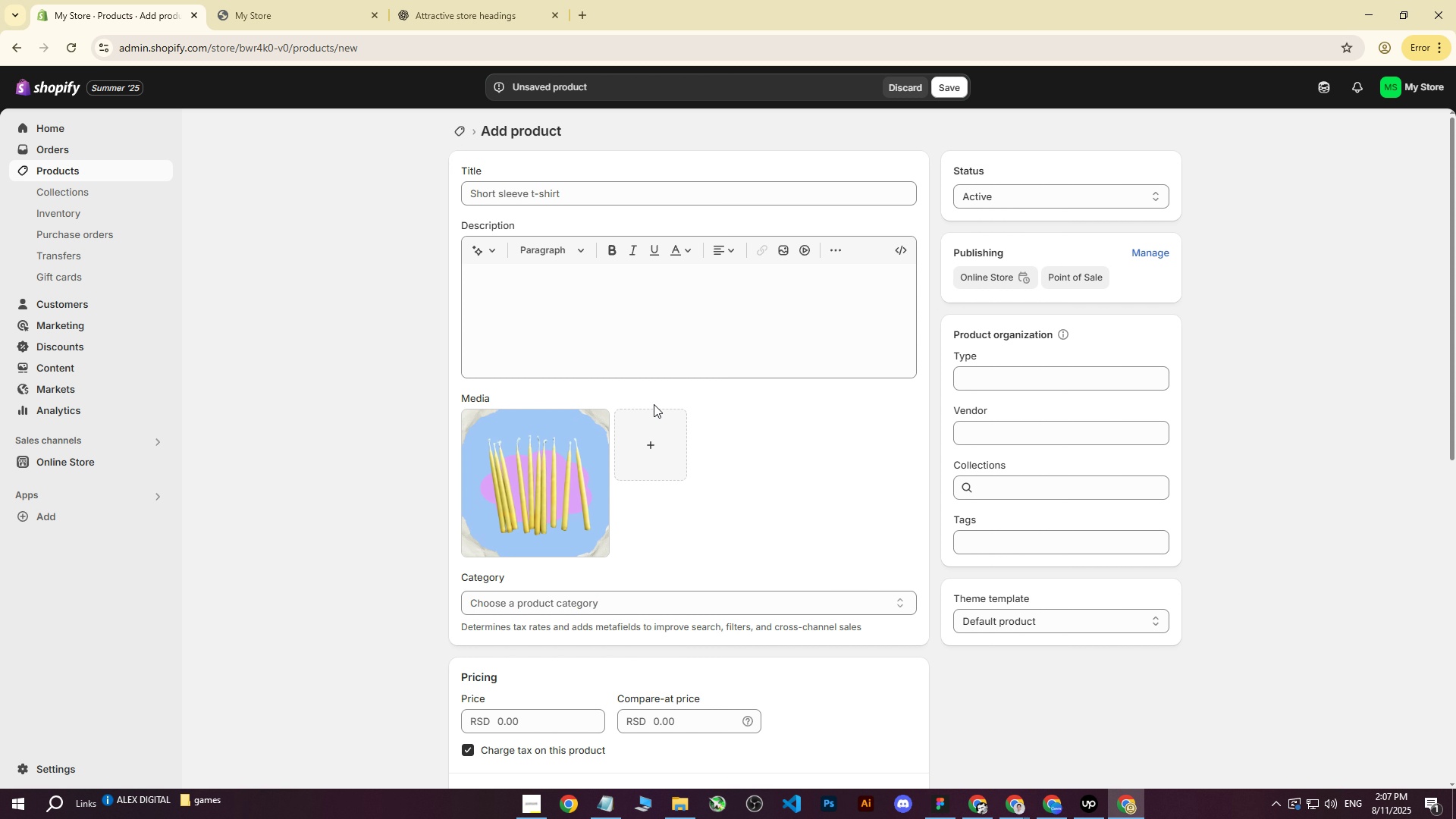 
wait(7.65)
 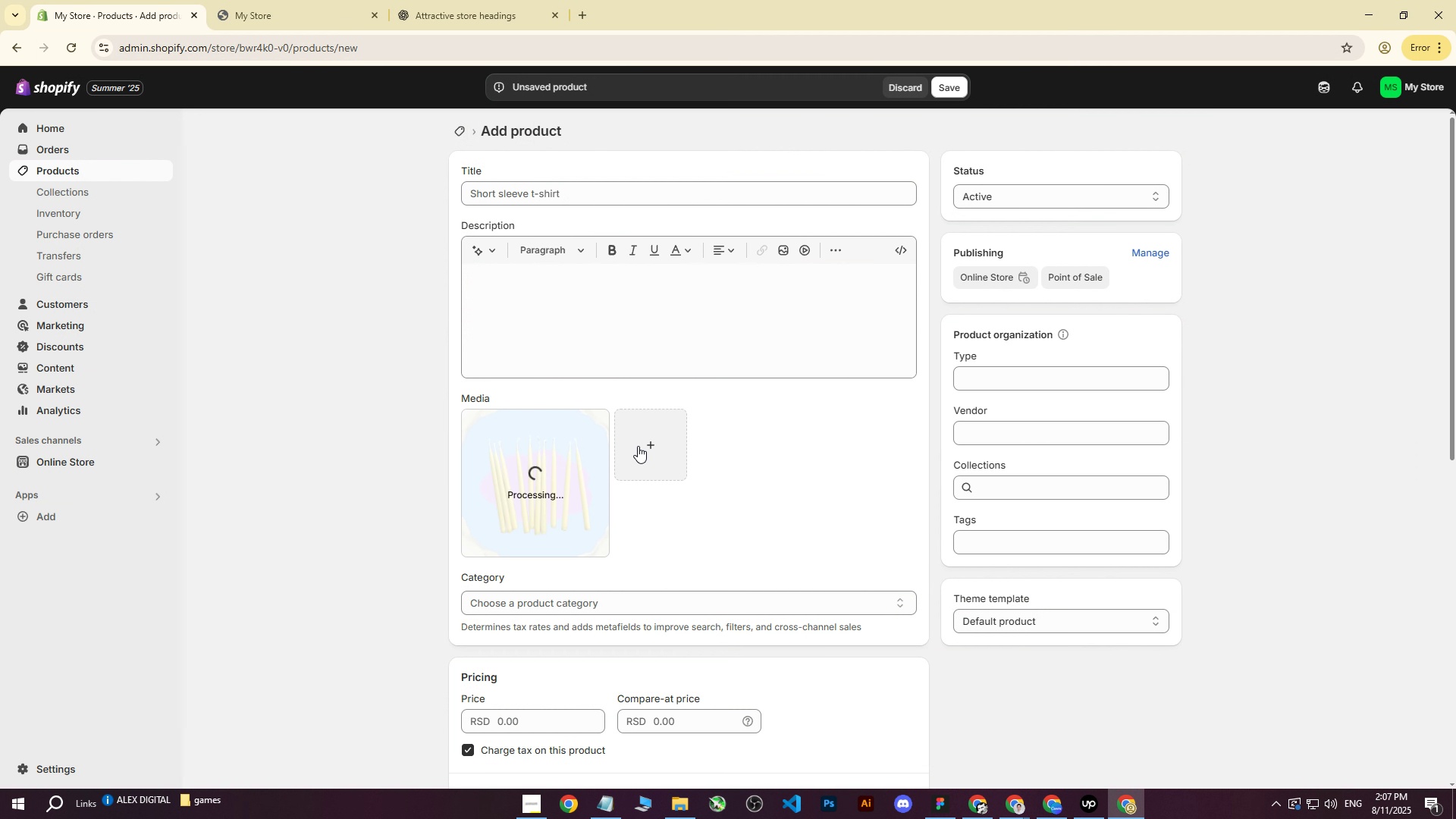 
left_click([278, 0])
 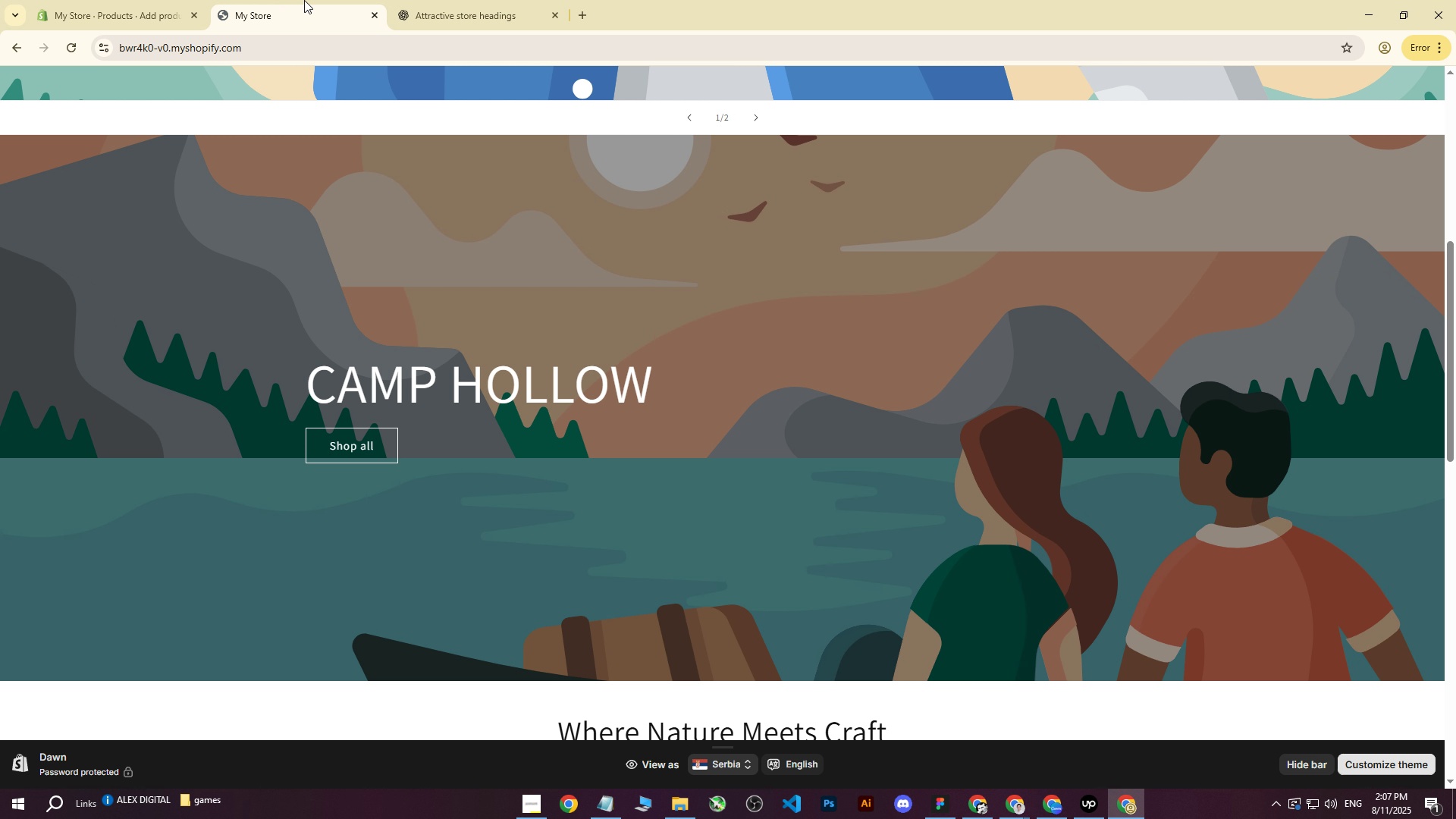 
left_click([140, 0])
 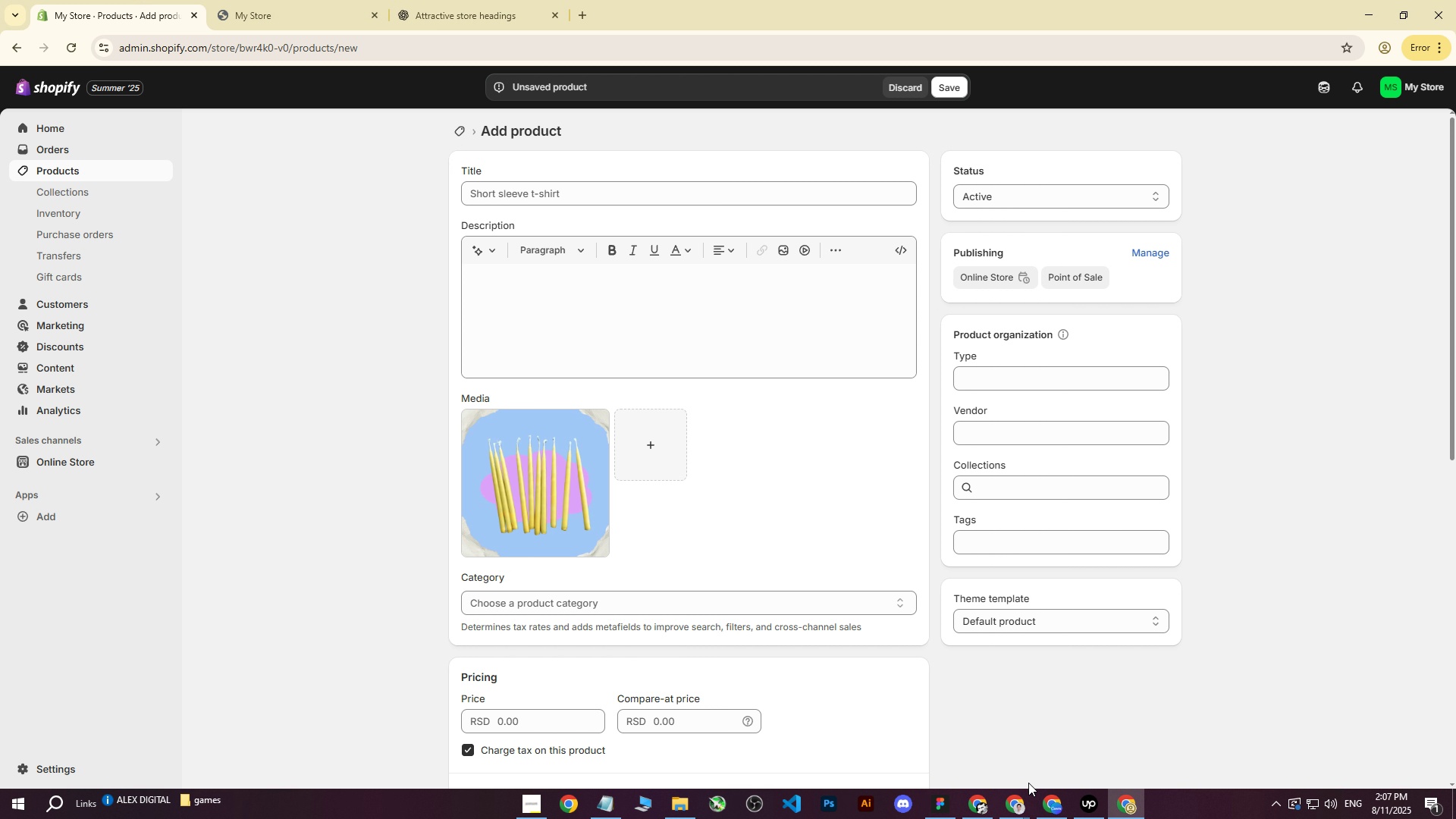 
left_click([1014, 808])
 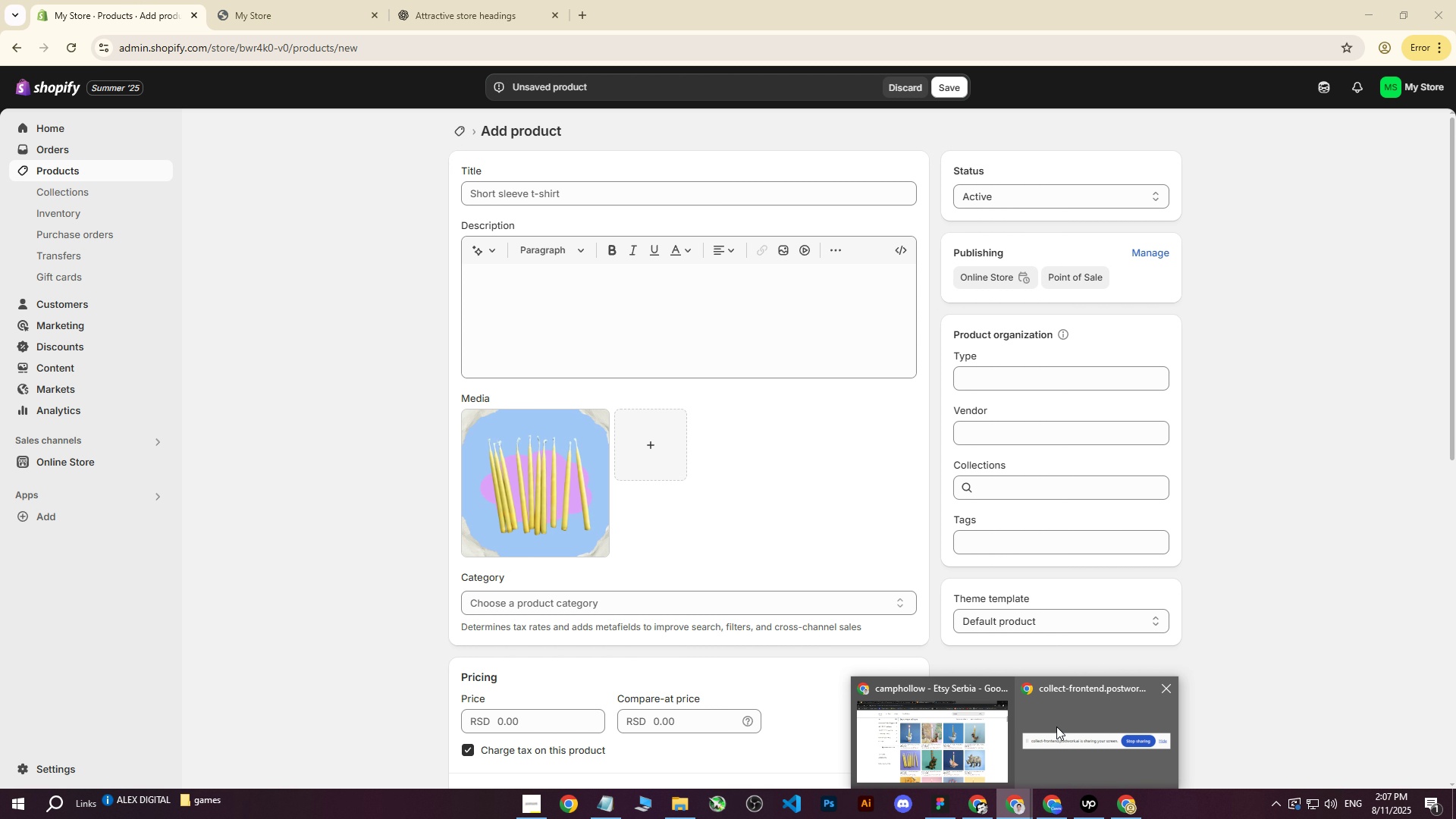 
left_click([928, 723])
 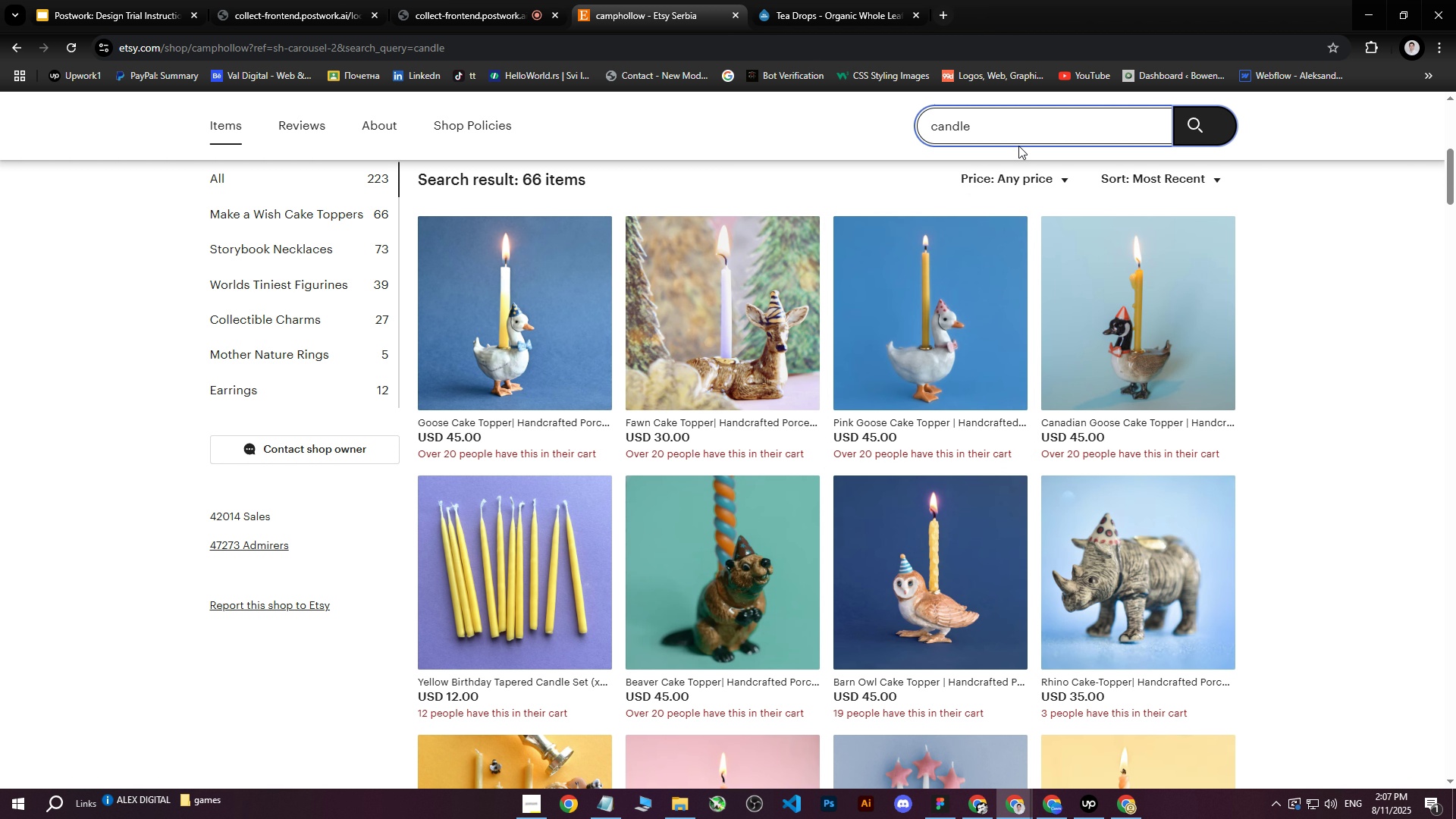 
left_click_drag(start_coordinate=[1011, 130], to_coordinate=[1005, 119])
 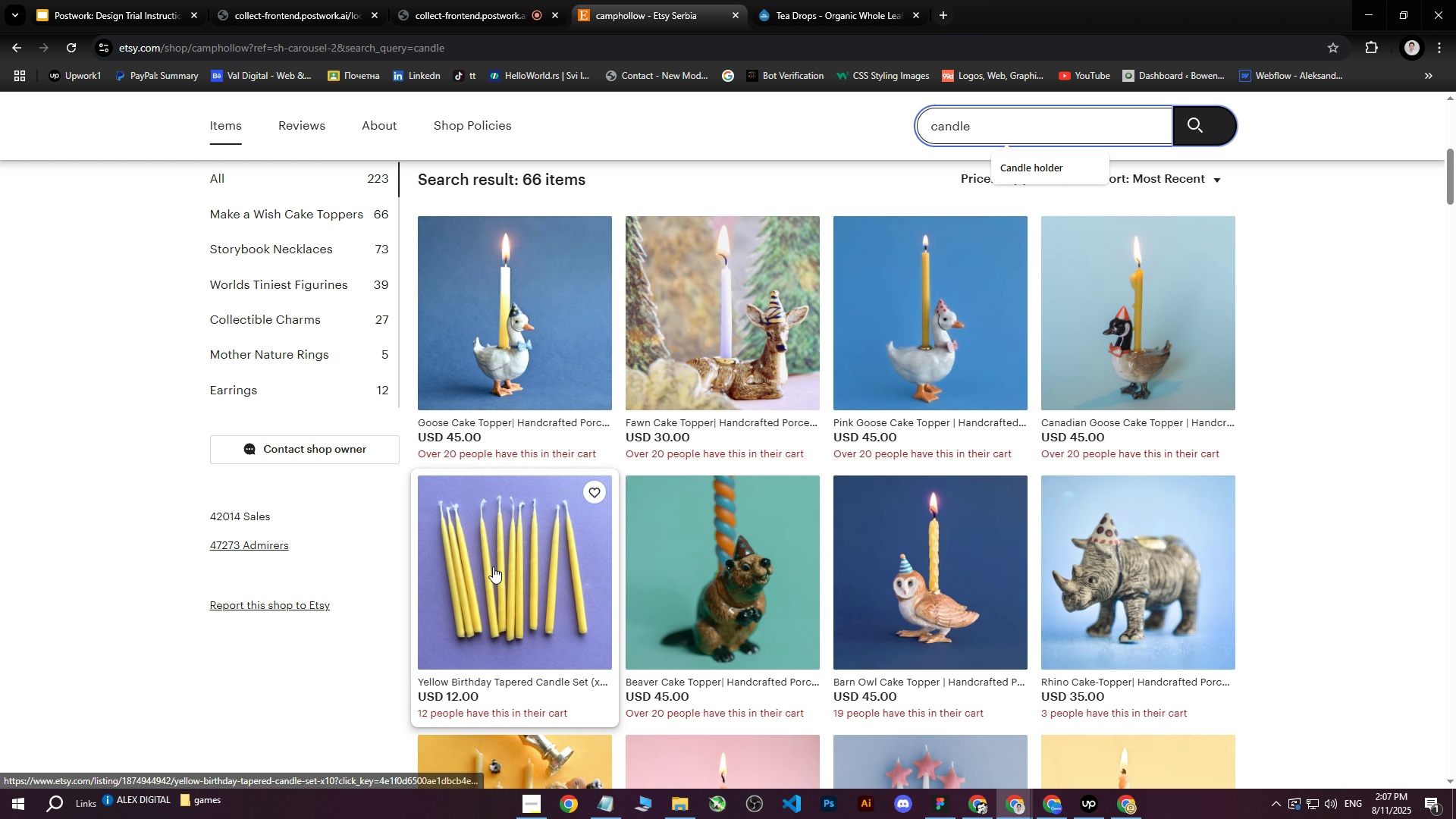 
left_click([493, 566])
 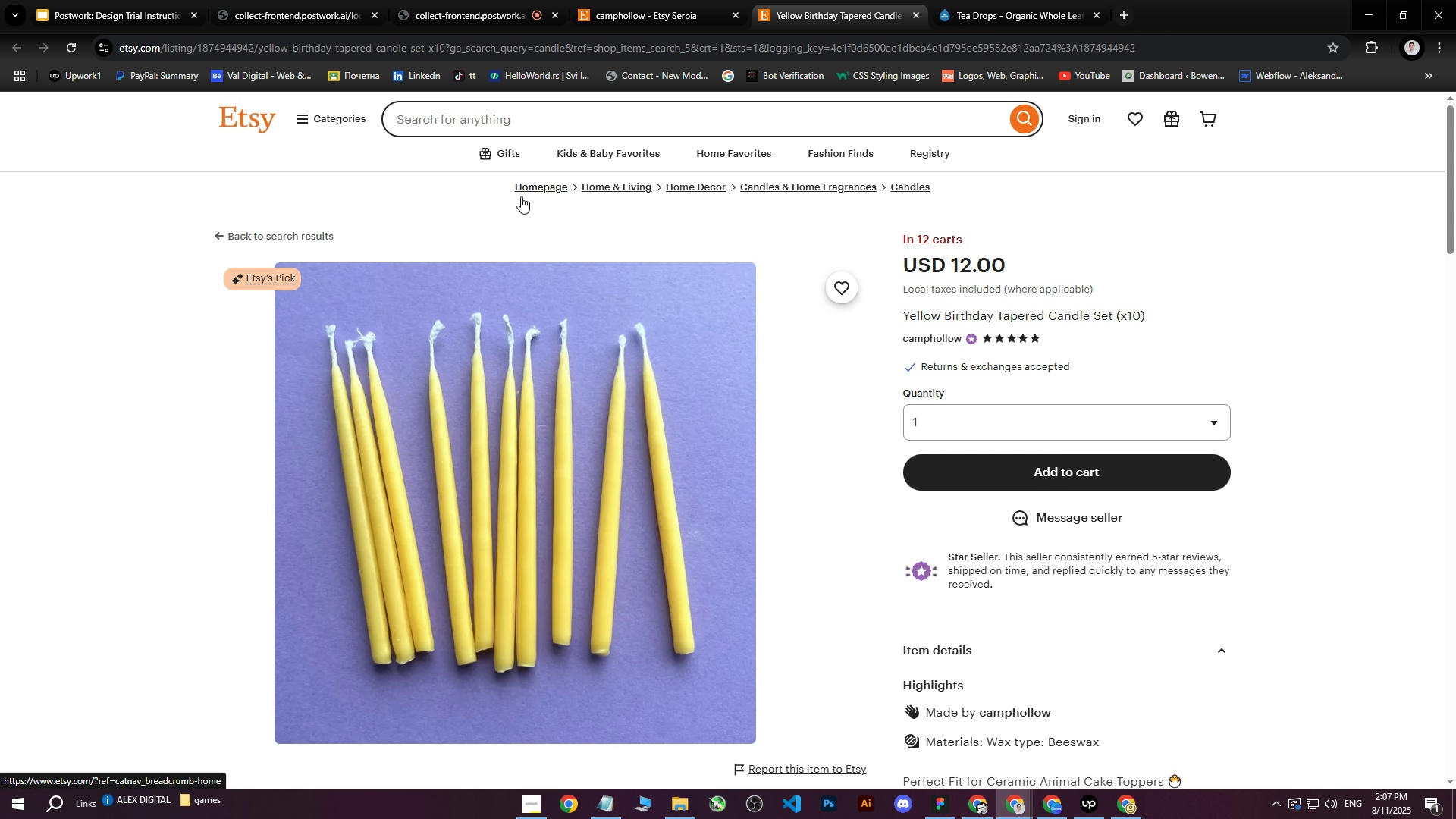 
left_click_drag(start_coordinate=[905, 317], to_coordinate=[1147, 312])
 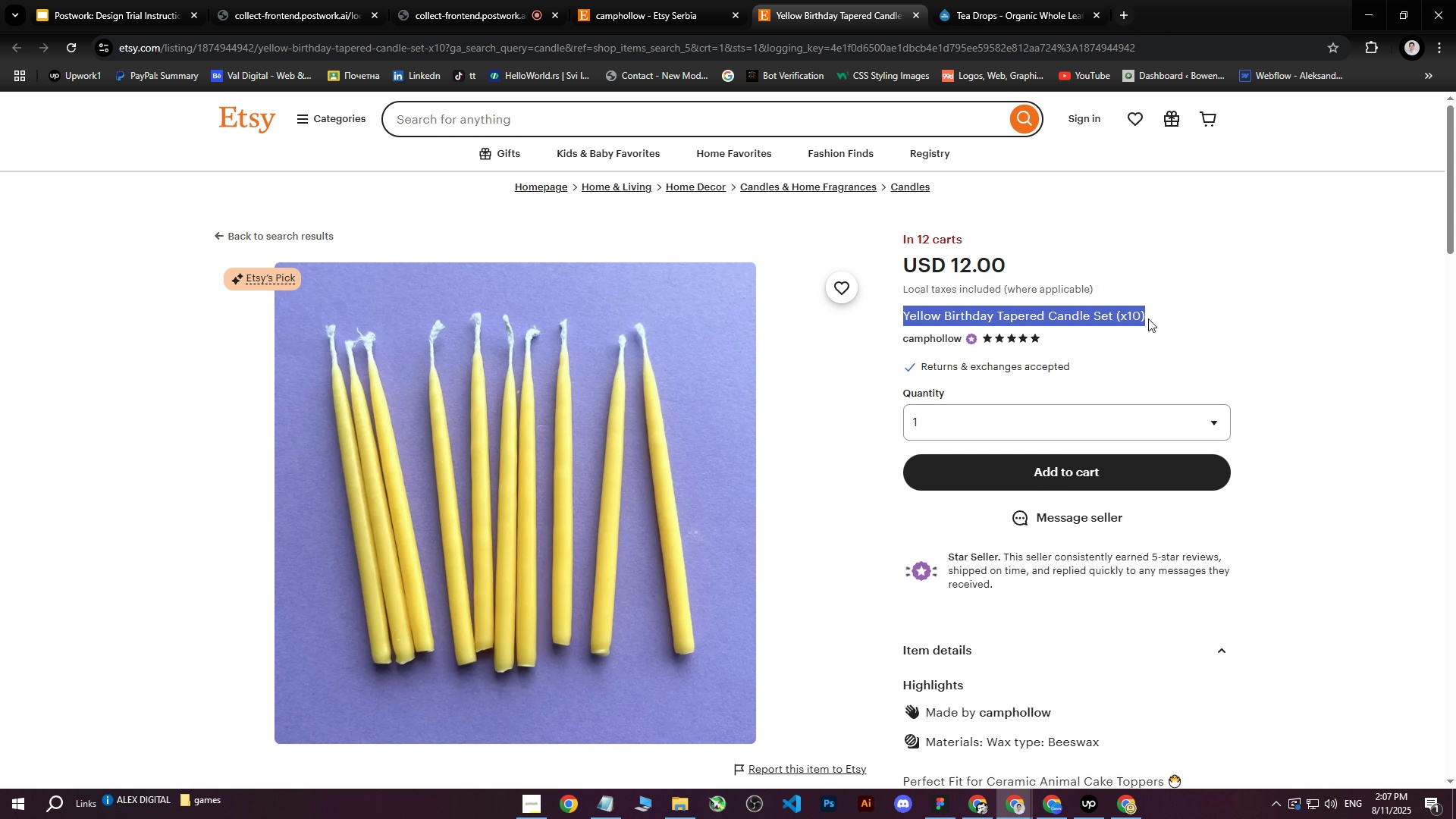 
key(Control+C)
 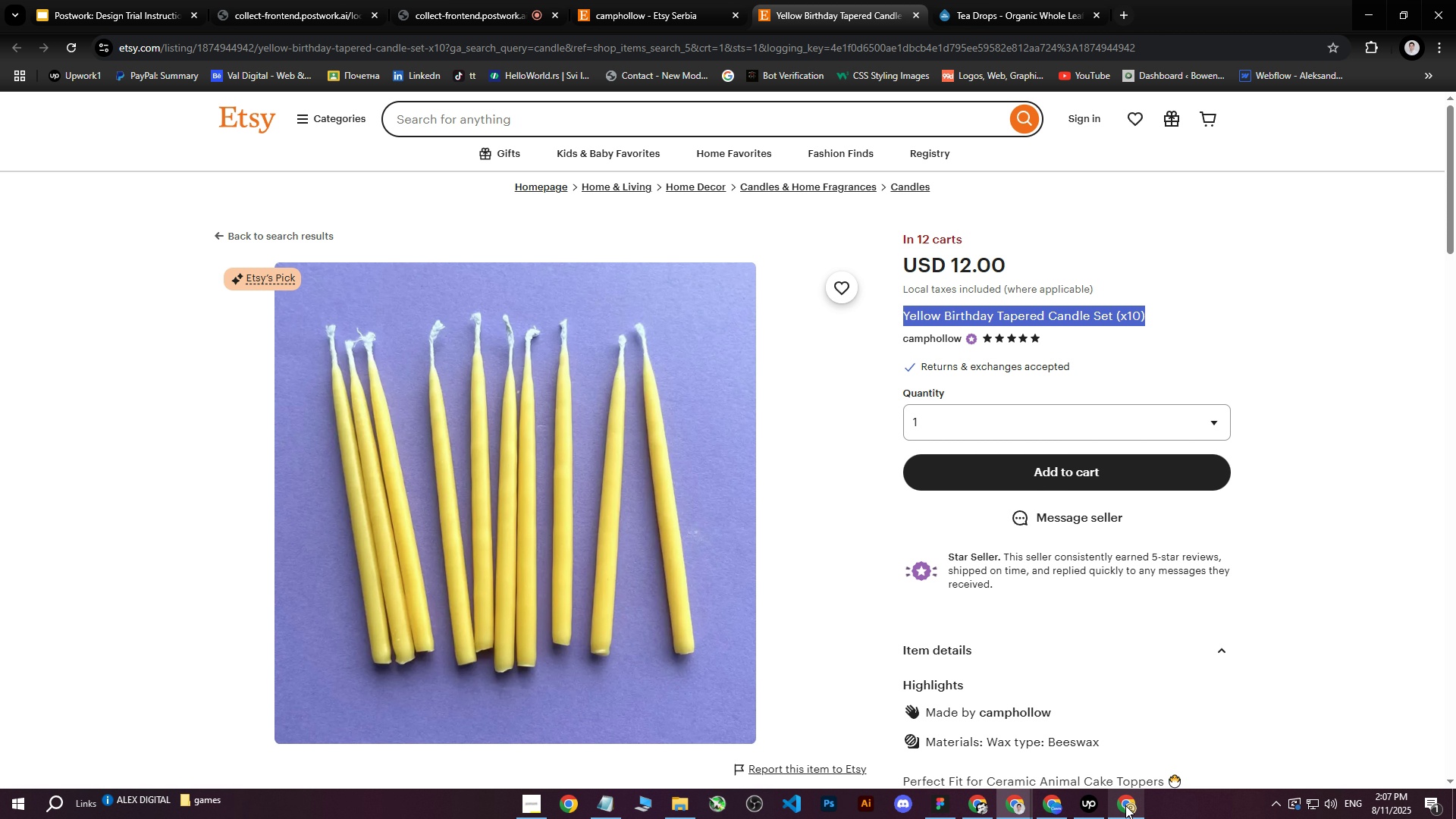 
left_click([1125, 806])
 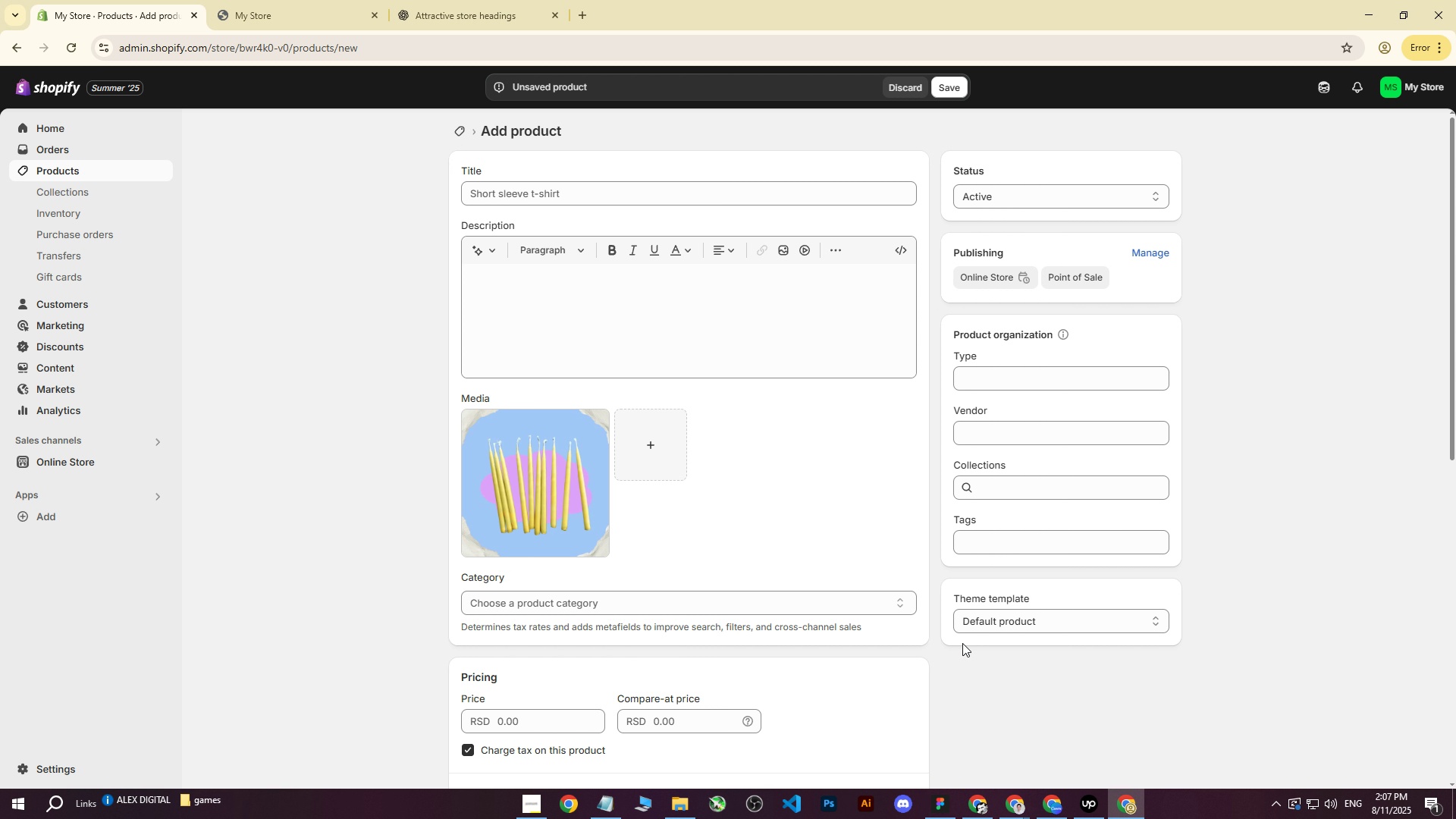 
left_click([558, 182])
 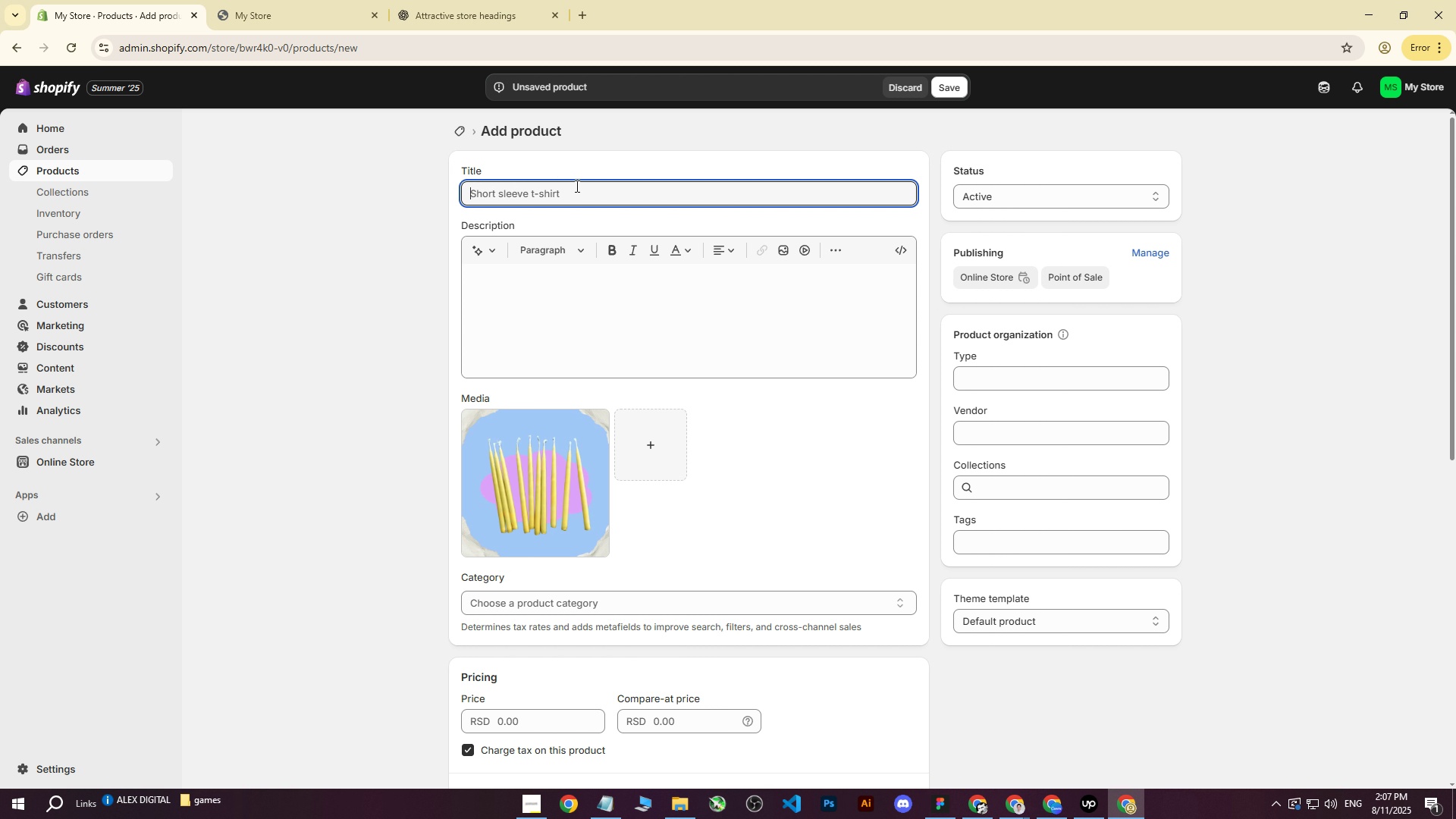 
key(Control+ControlLeft)
 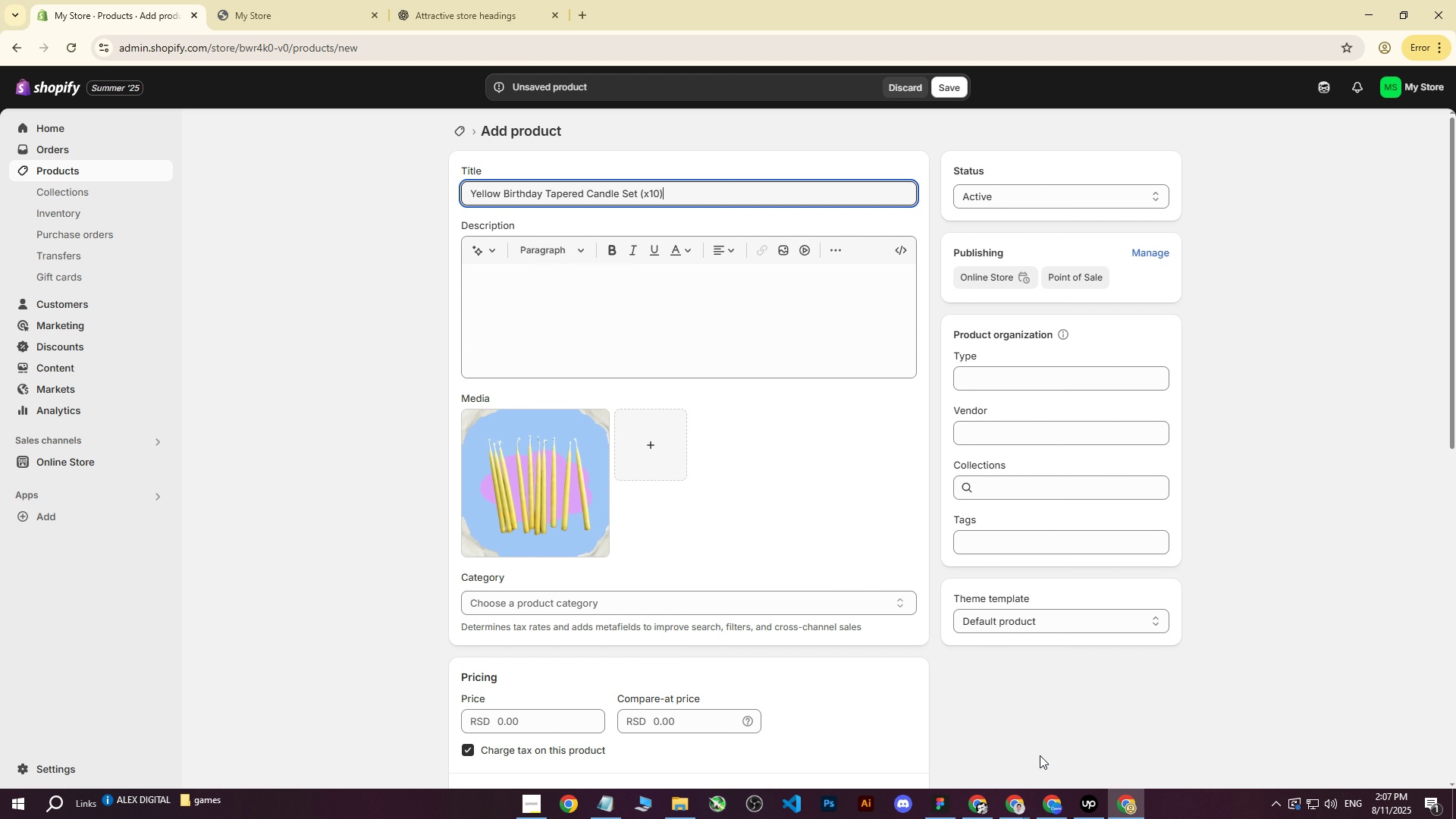 
key(Control+V)
 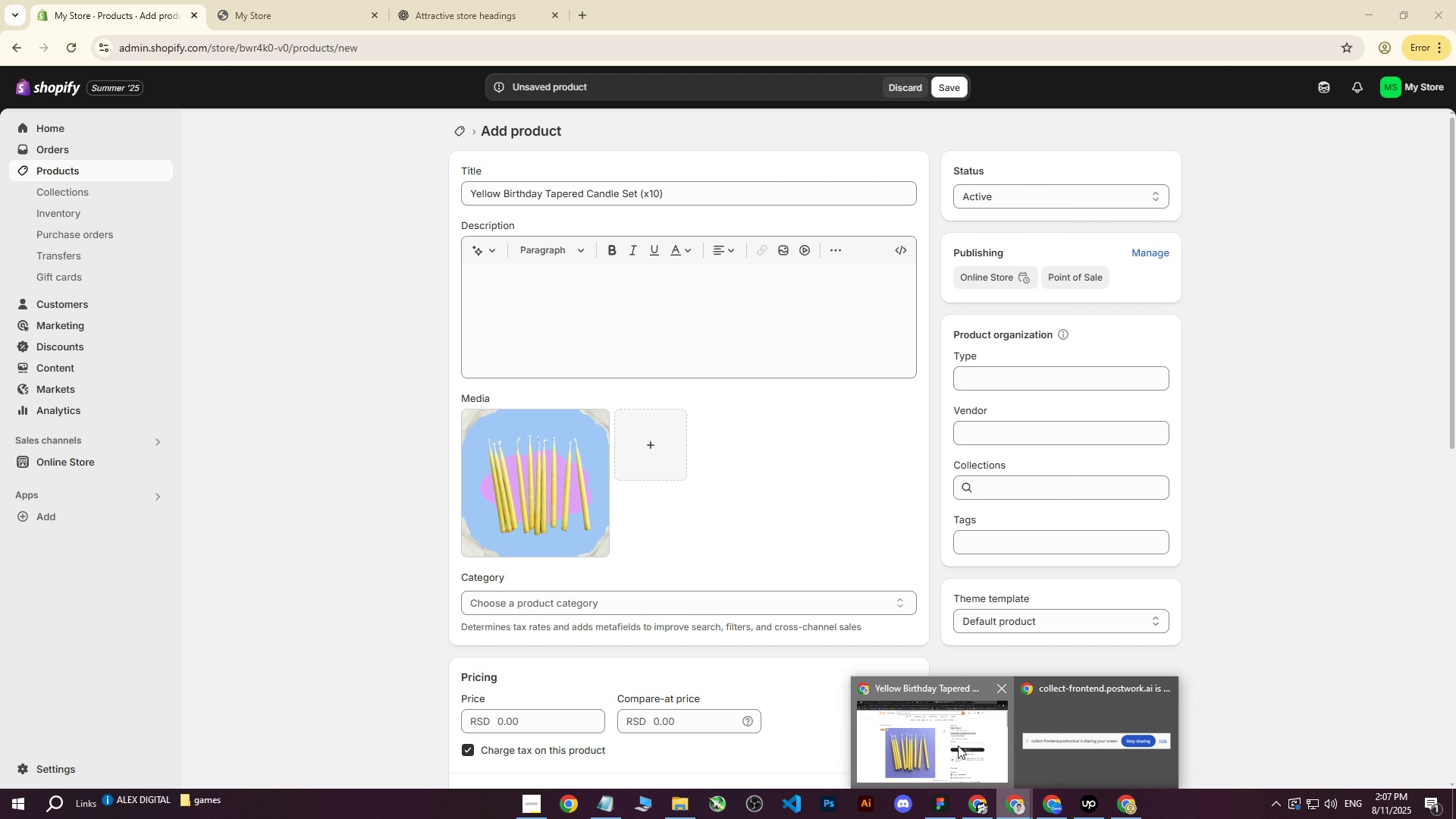 
left_click([1018, 802])
 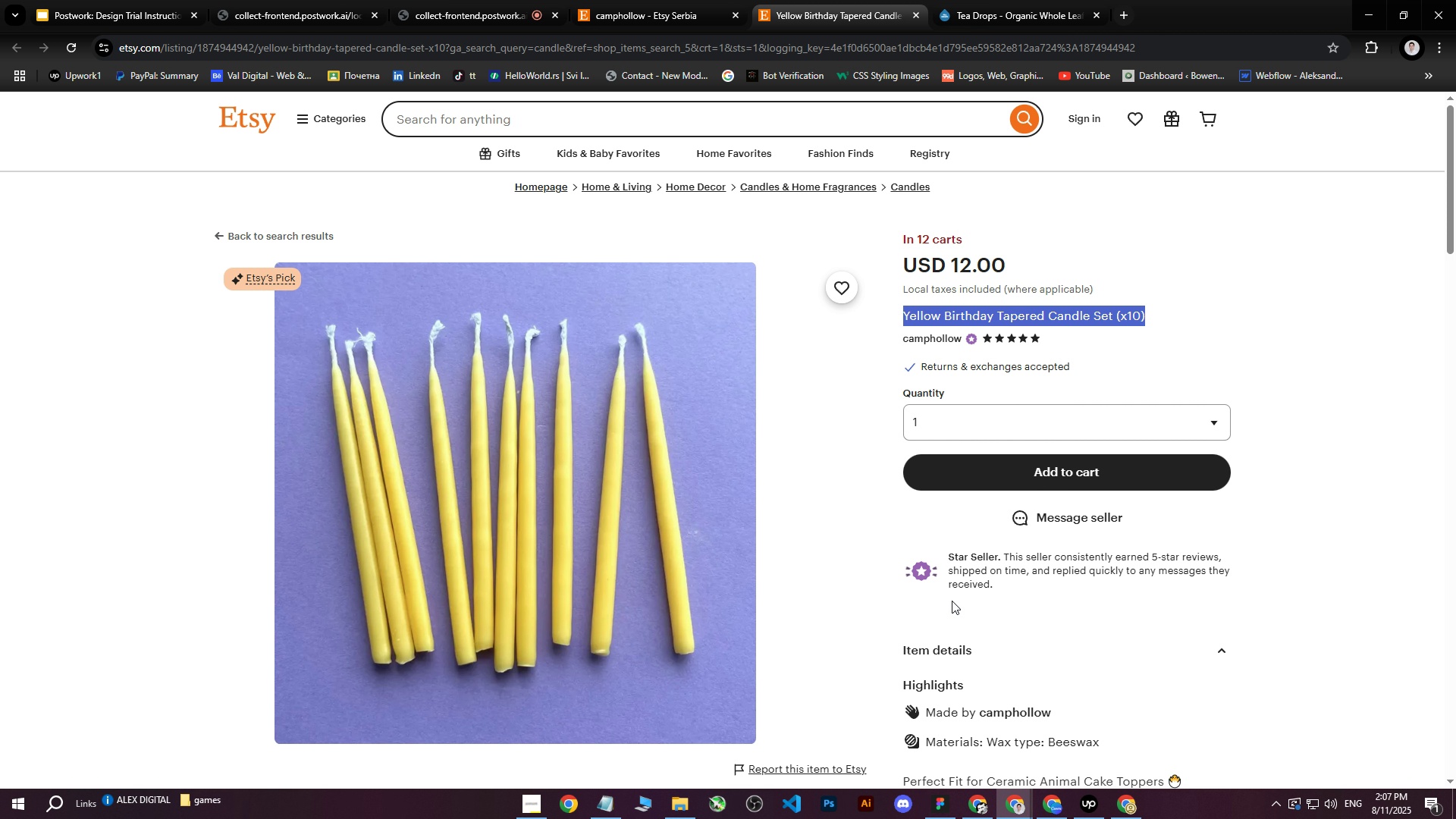 
left_click([958, 745])
 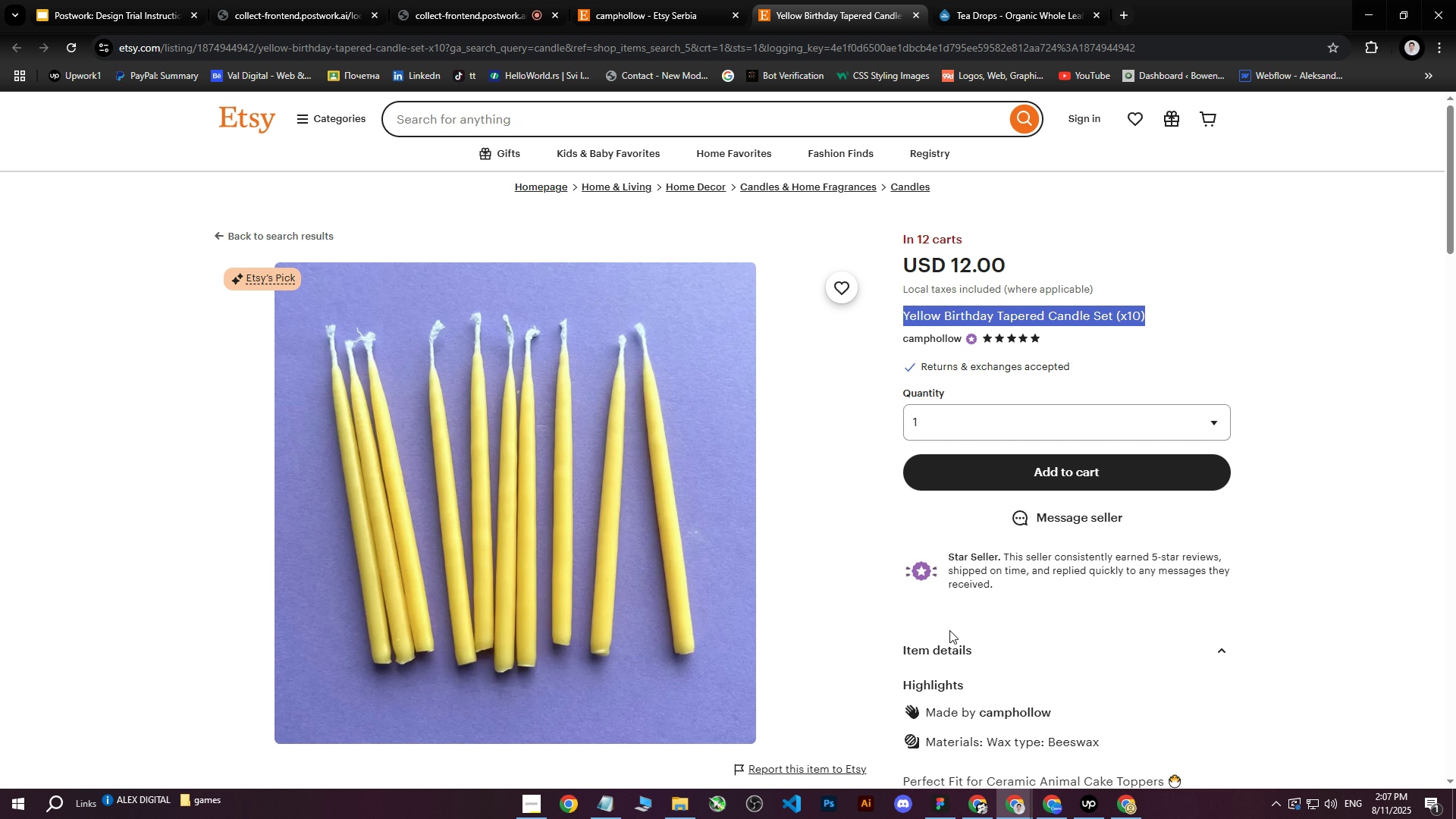 
scroll: coordinate [970, 661], scroll_direction: down, amount: 3.0
 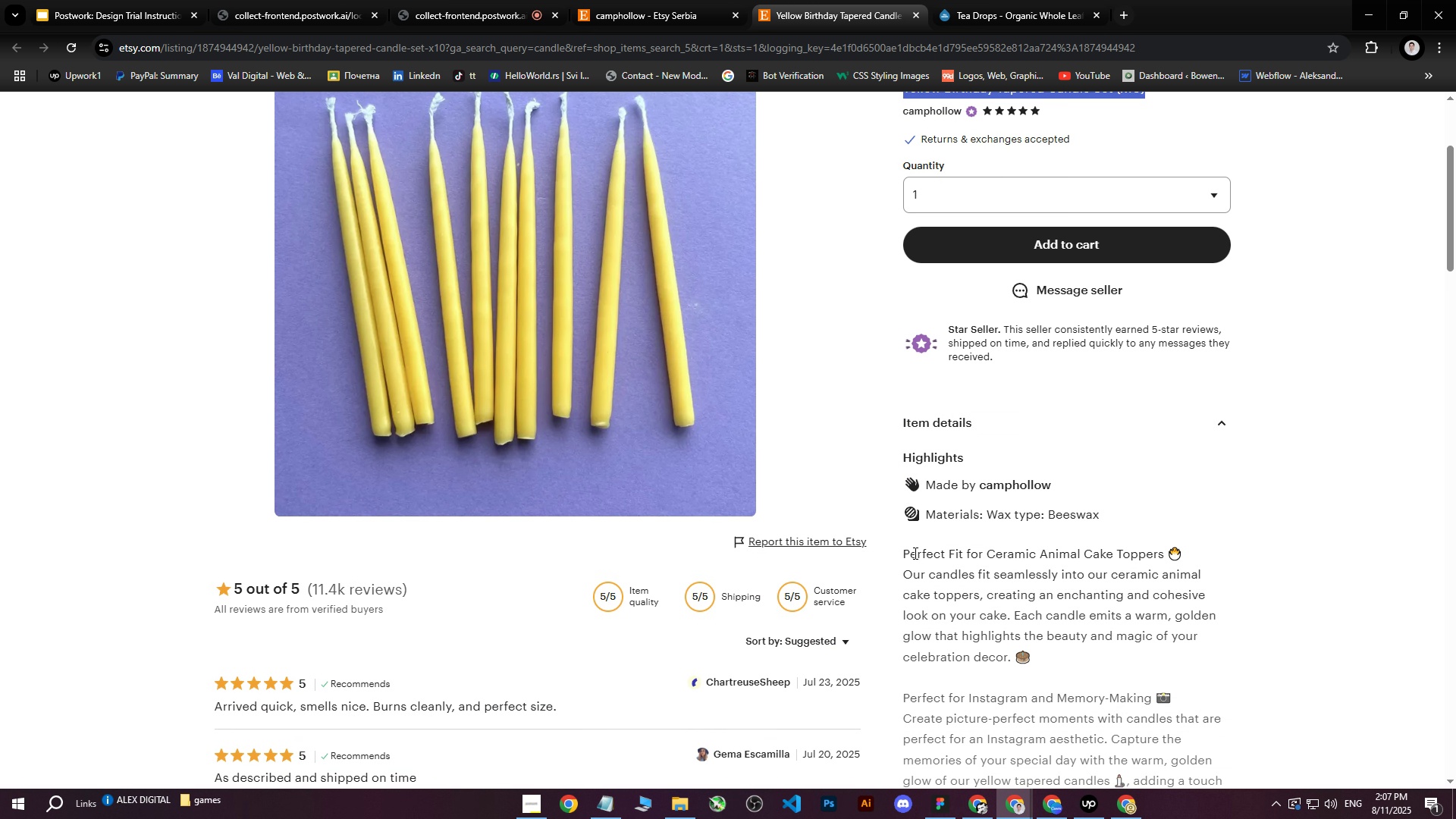 
left_click_drag(start_coordinate=[902, 554], to_coordinate=[1087, 422])
 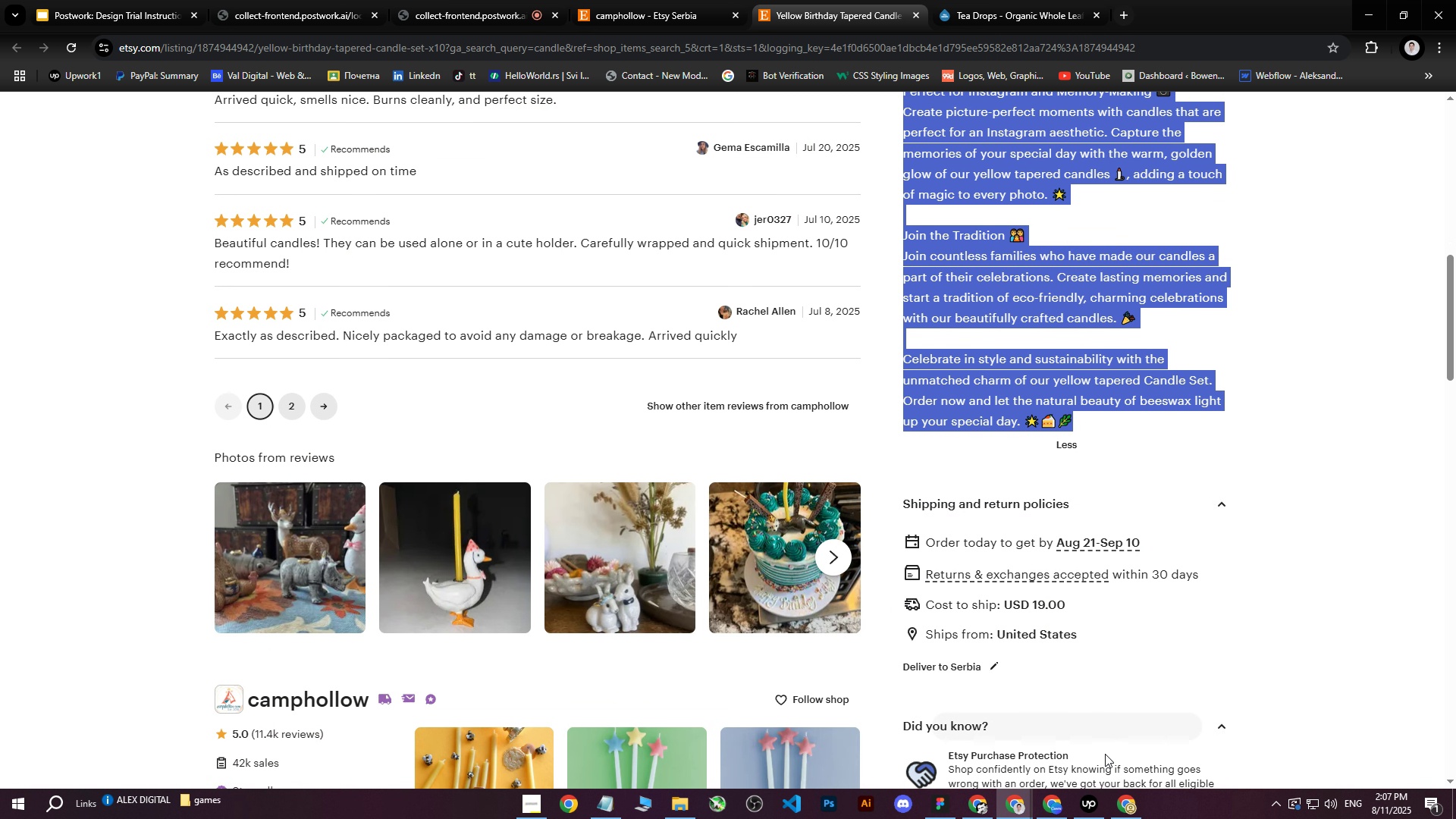 
scroll: coordinate [1056, 573], scroll_direction: down, amount: 8.0
 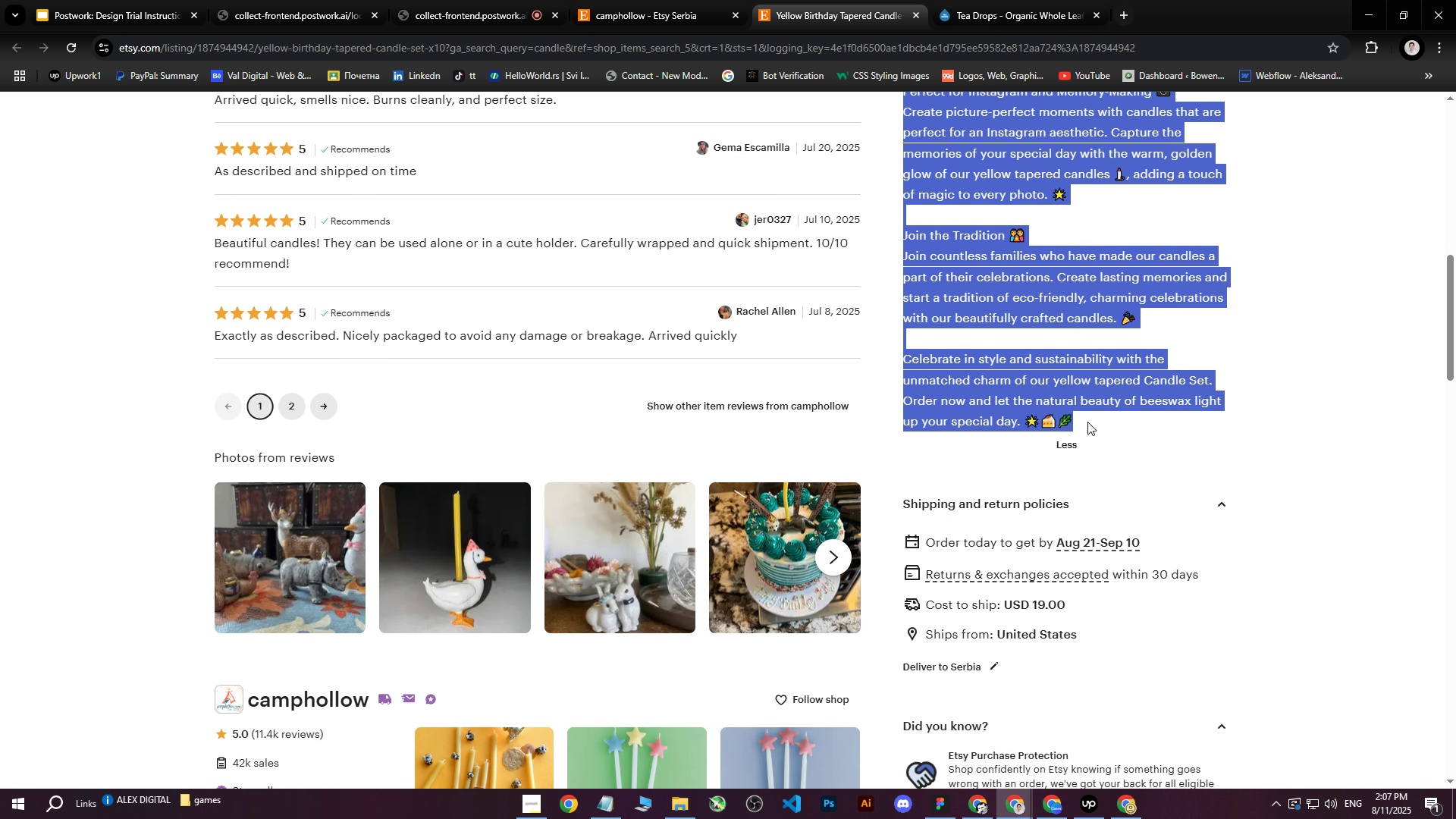 
key(Control+C)
 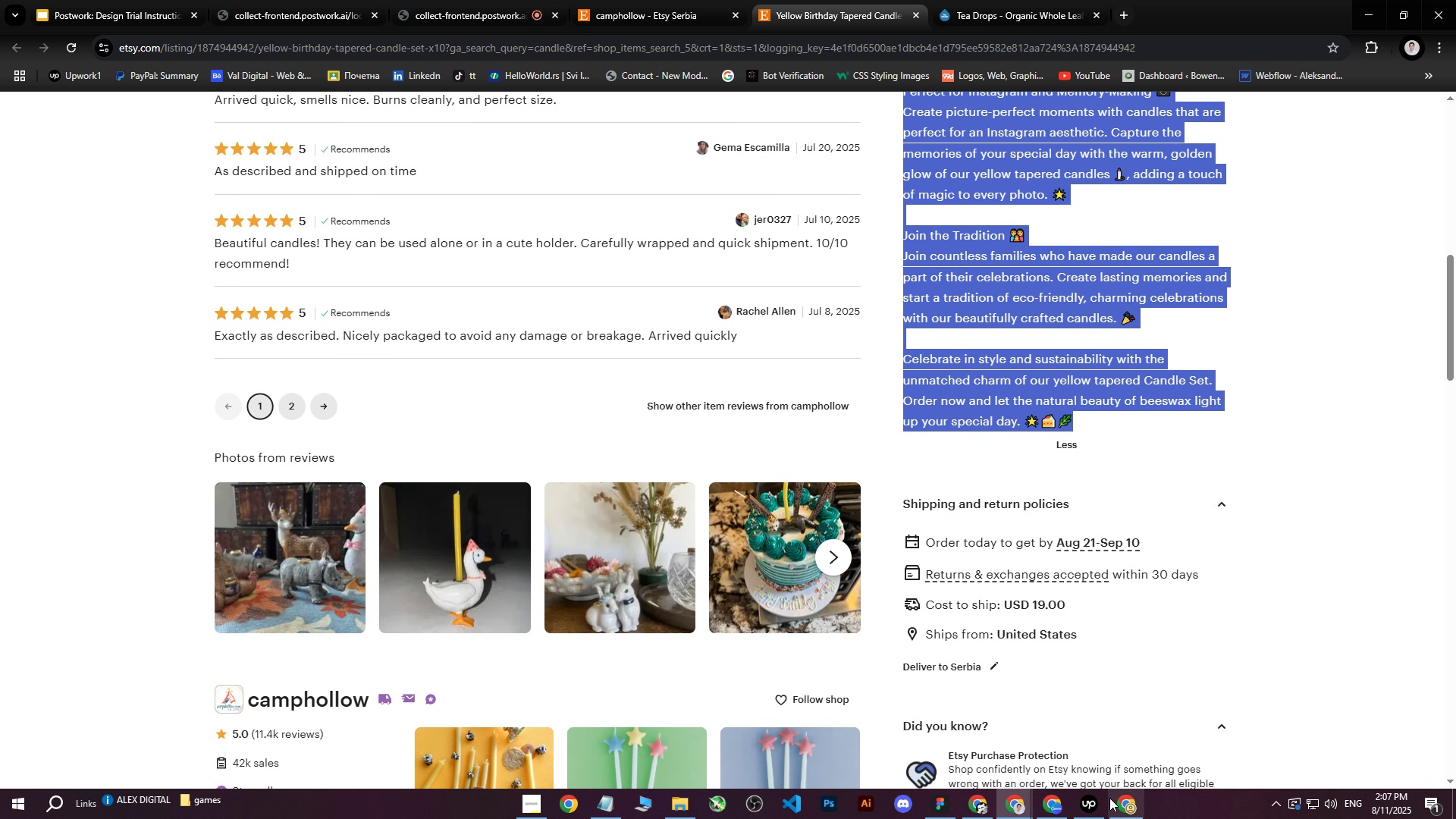 
left_click([1112, 806])
 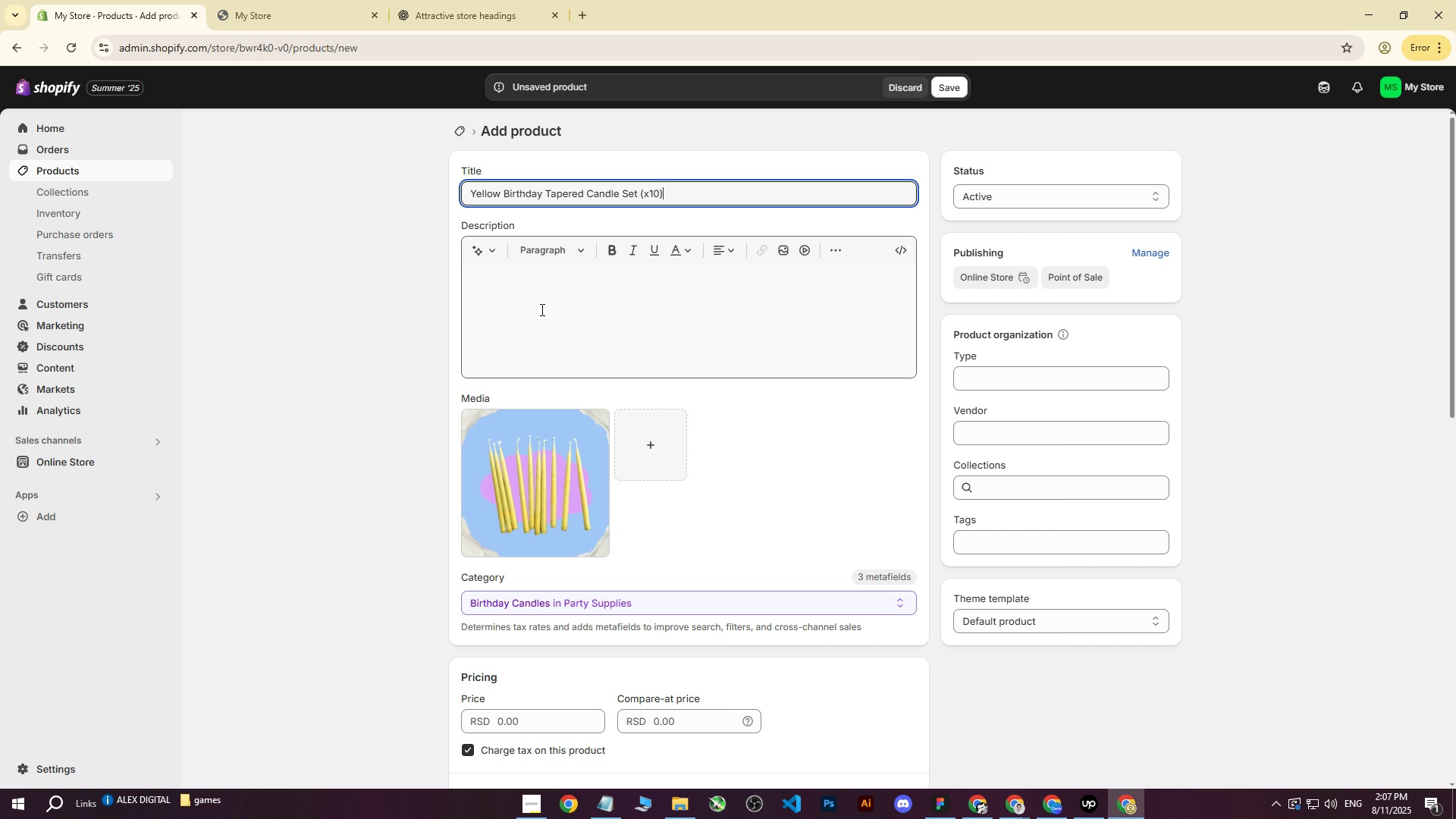 
left_click([541, 309])
 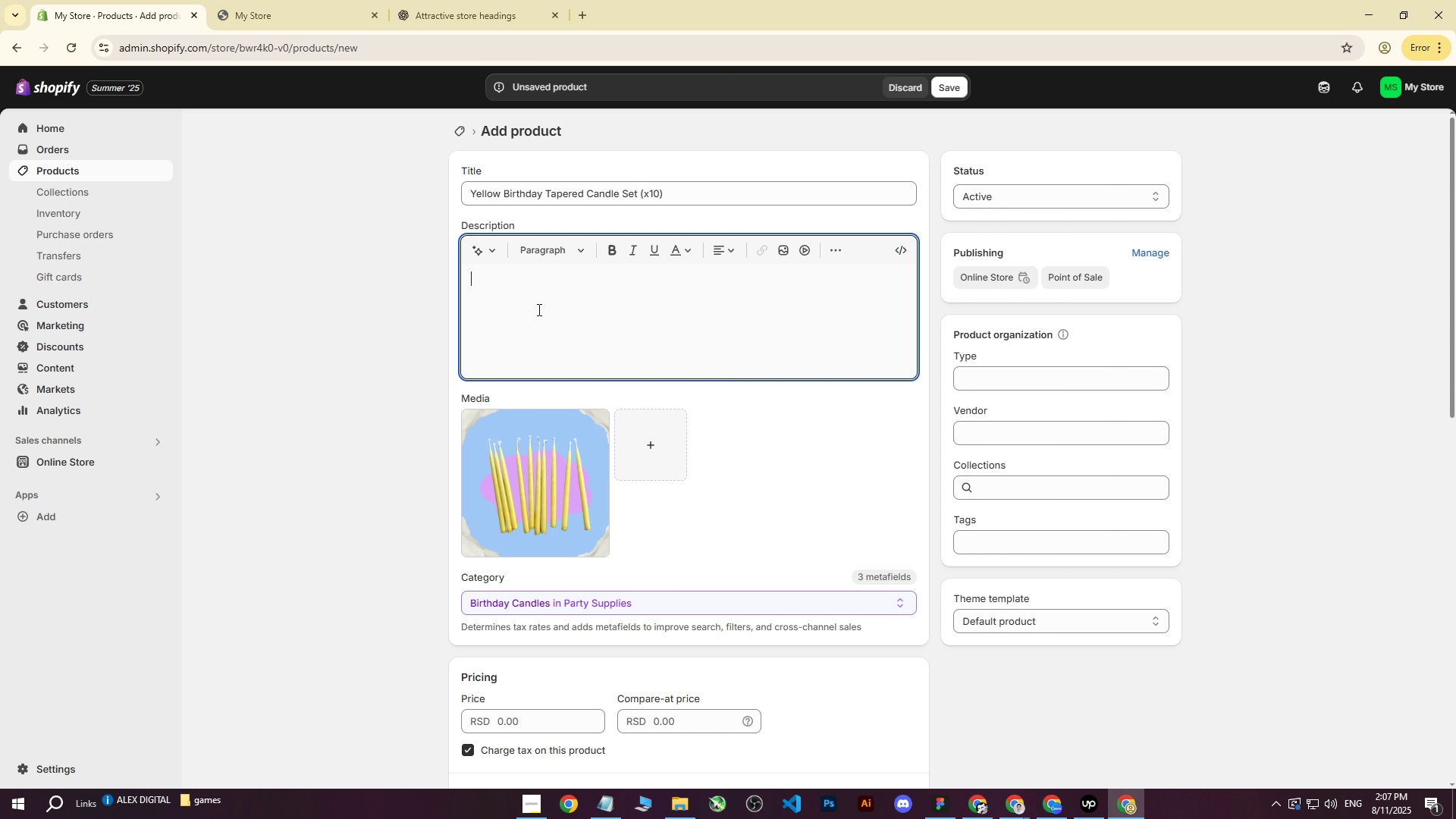 
key(Control+V)
 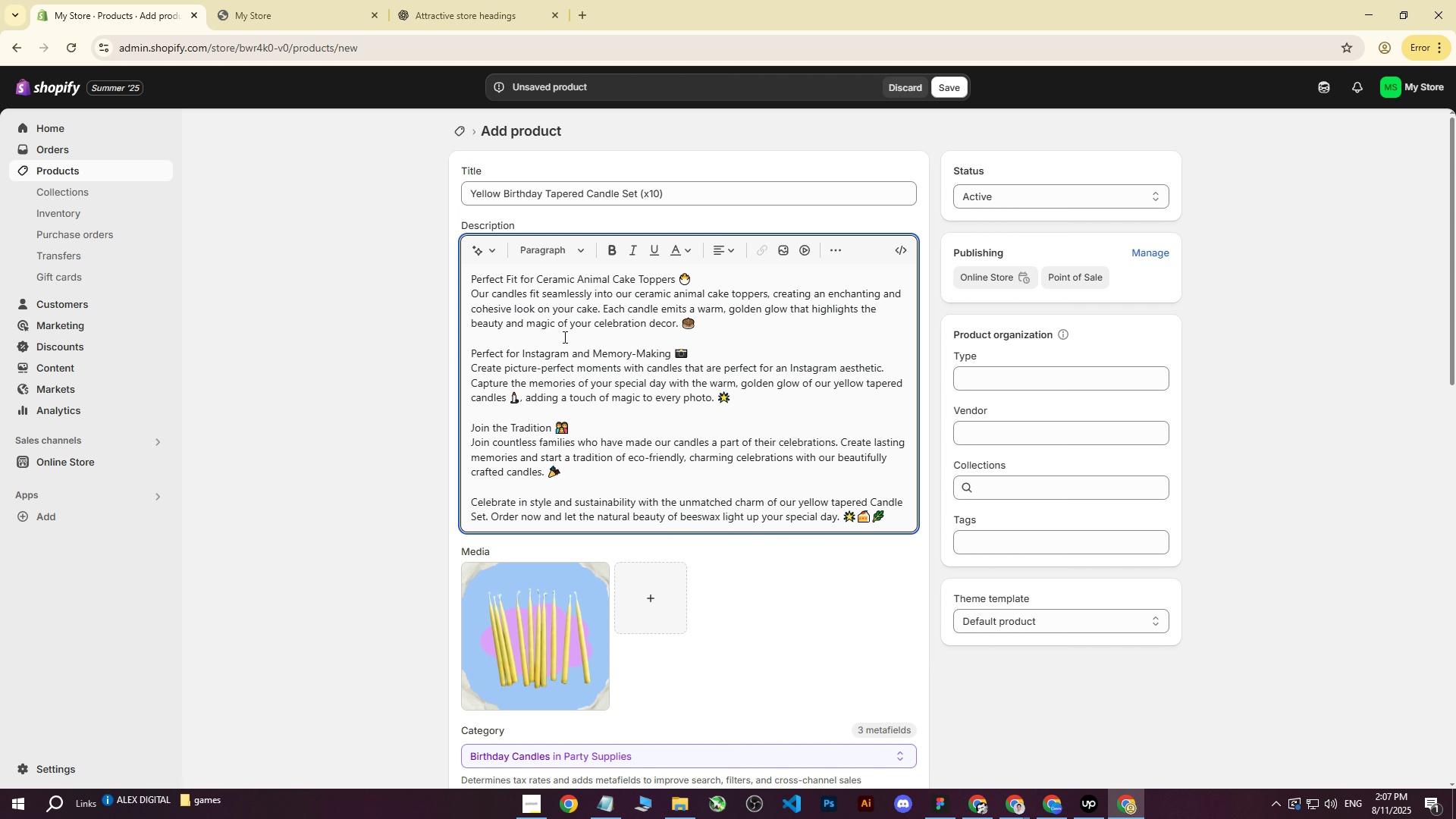 
scroll: coordinate [643, 461], scroll_direction: down, amount: 4.0
 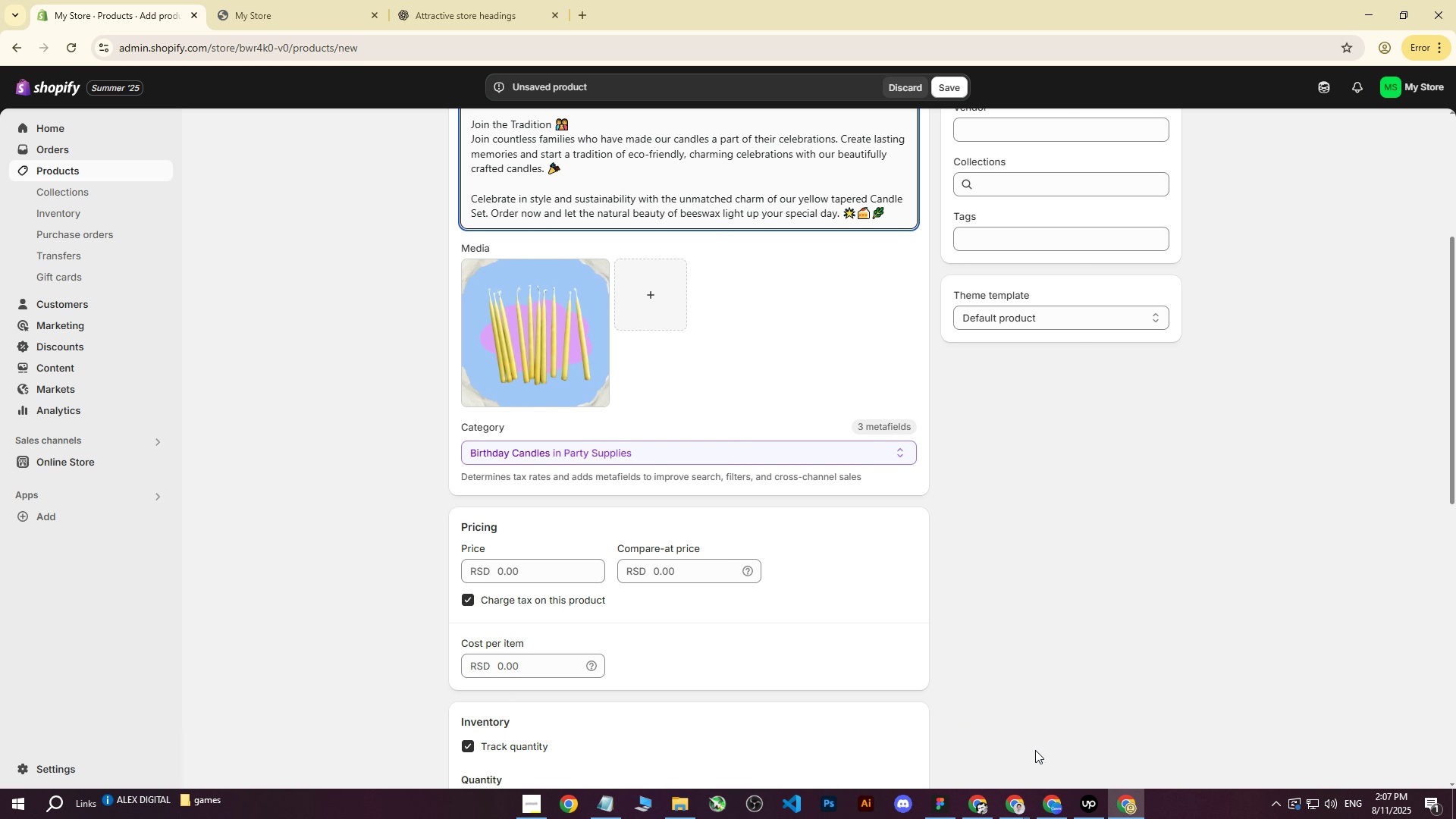 
left_click([1018, 799])
 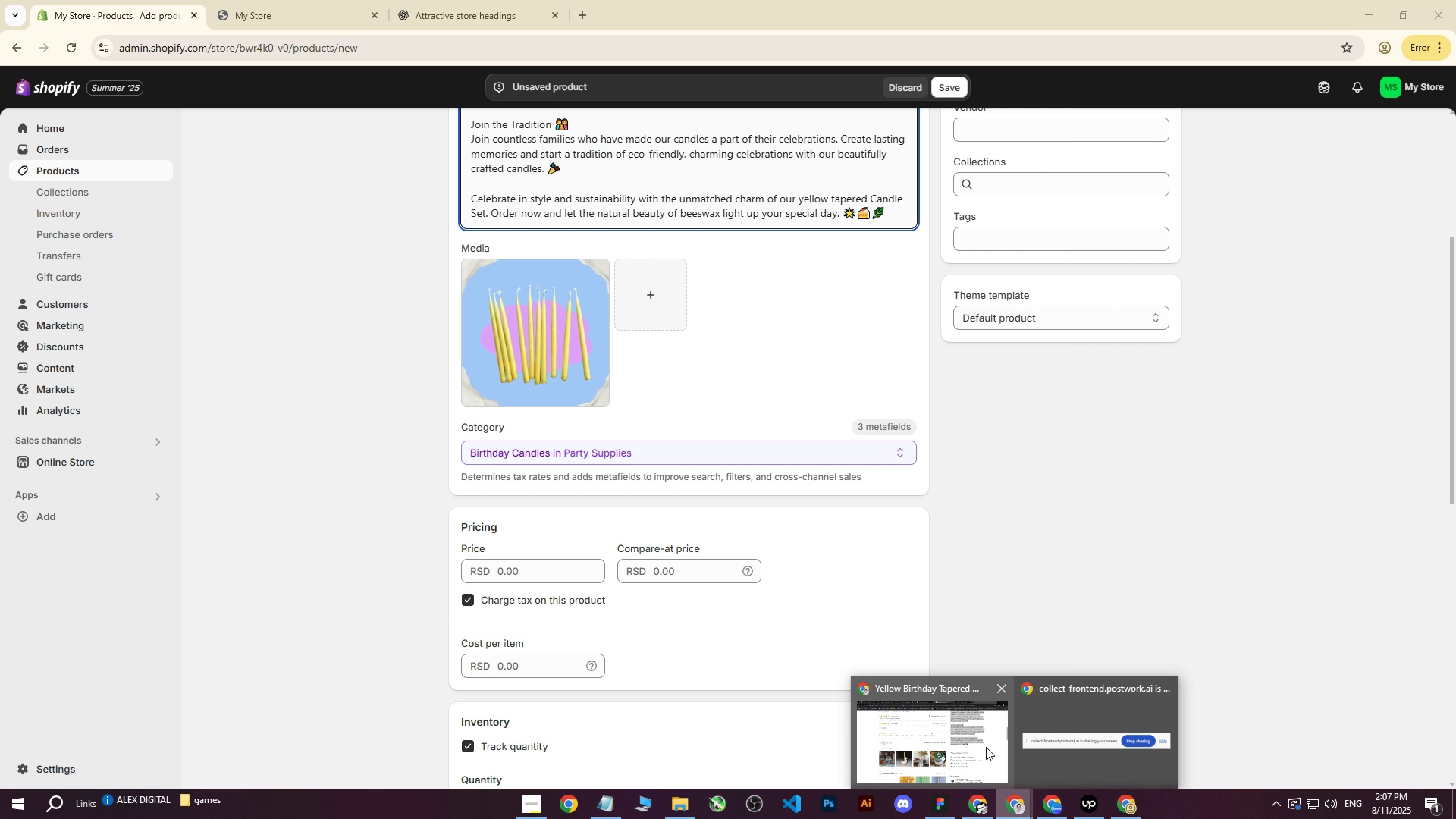 
left_click([960, 748])
 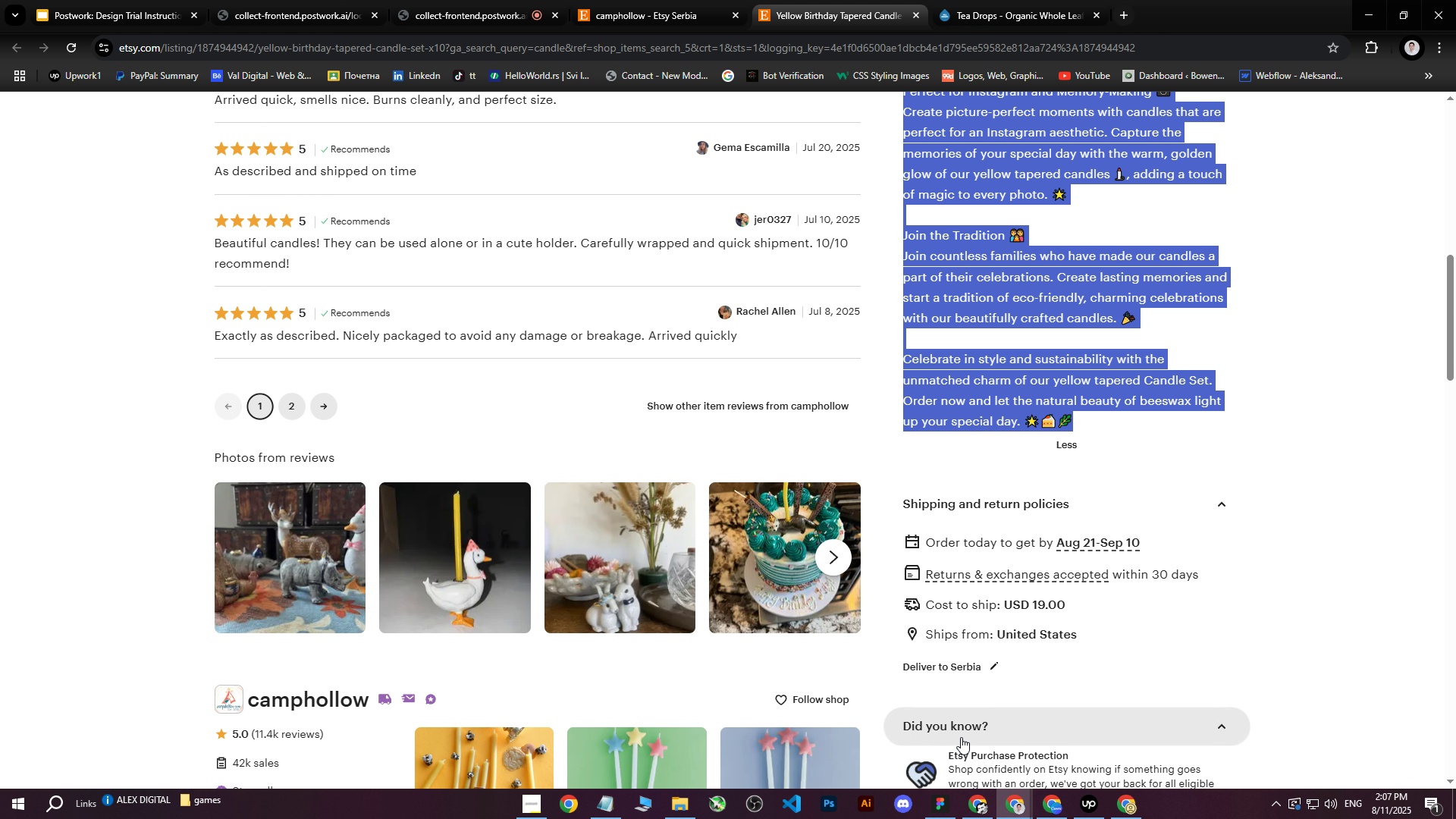 
scroll: coordinate [622, 417], scroll_direction: up, amount: 15.0
 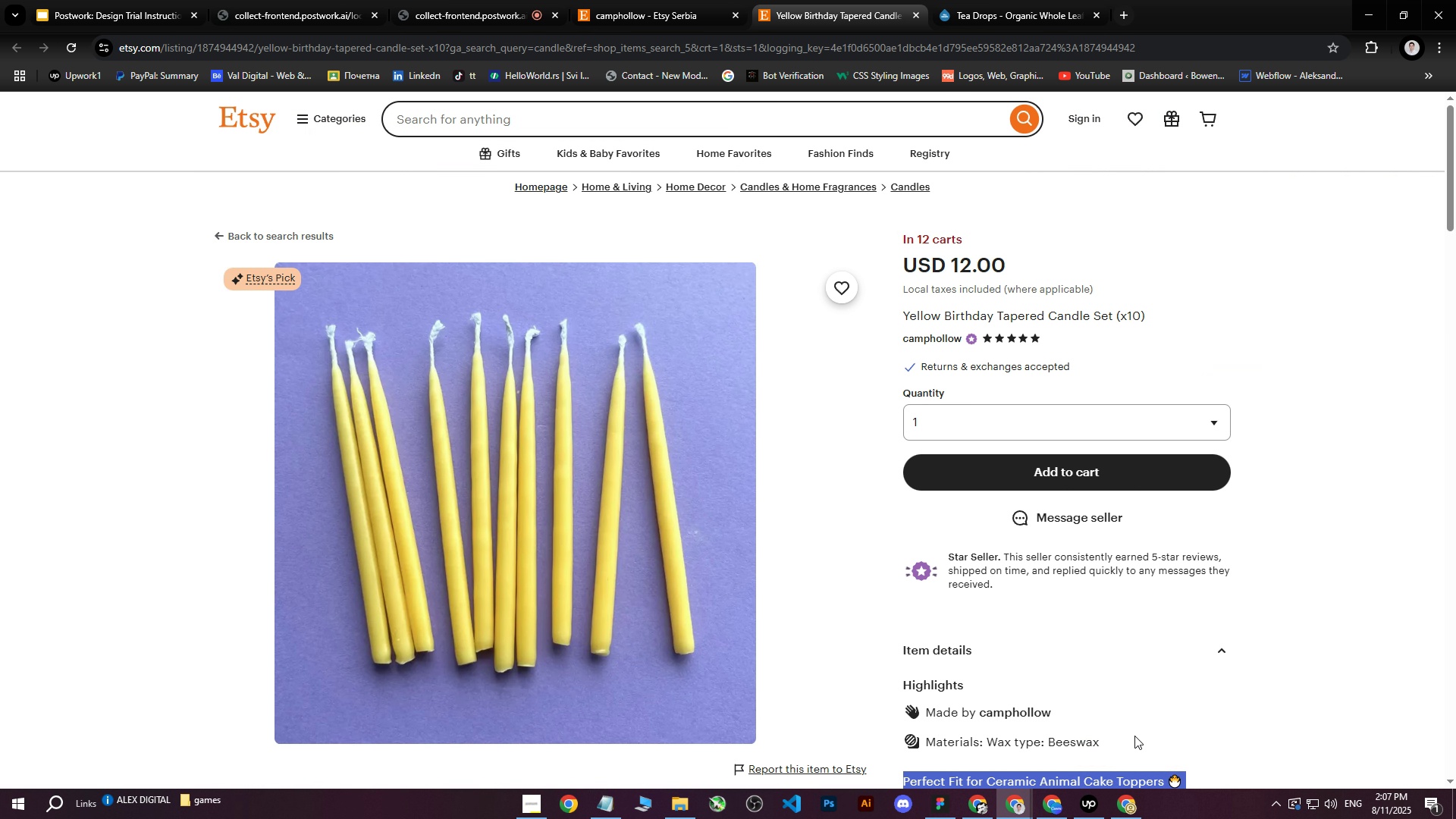 
left_click([1122, 818])
 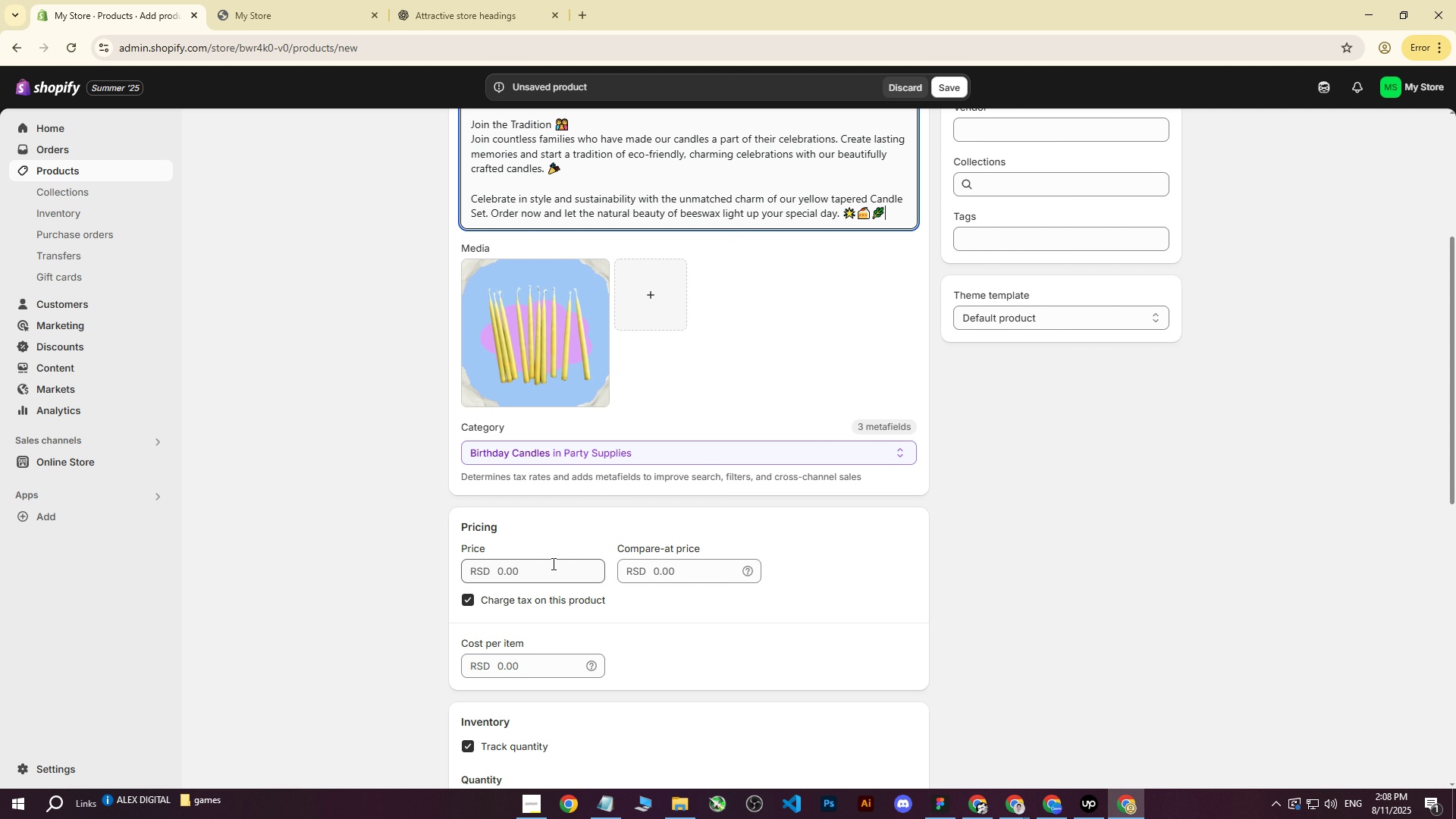 
left_click([544, 569])
 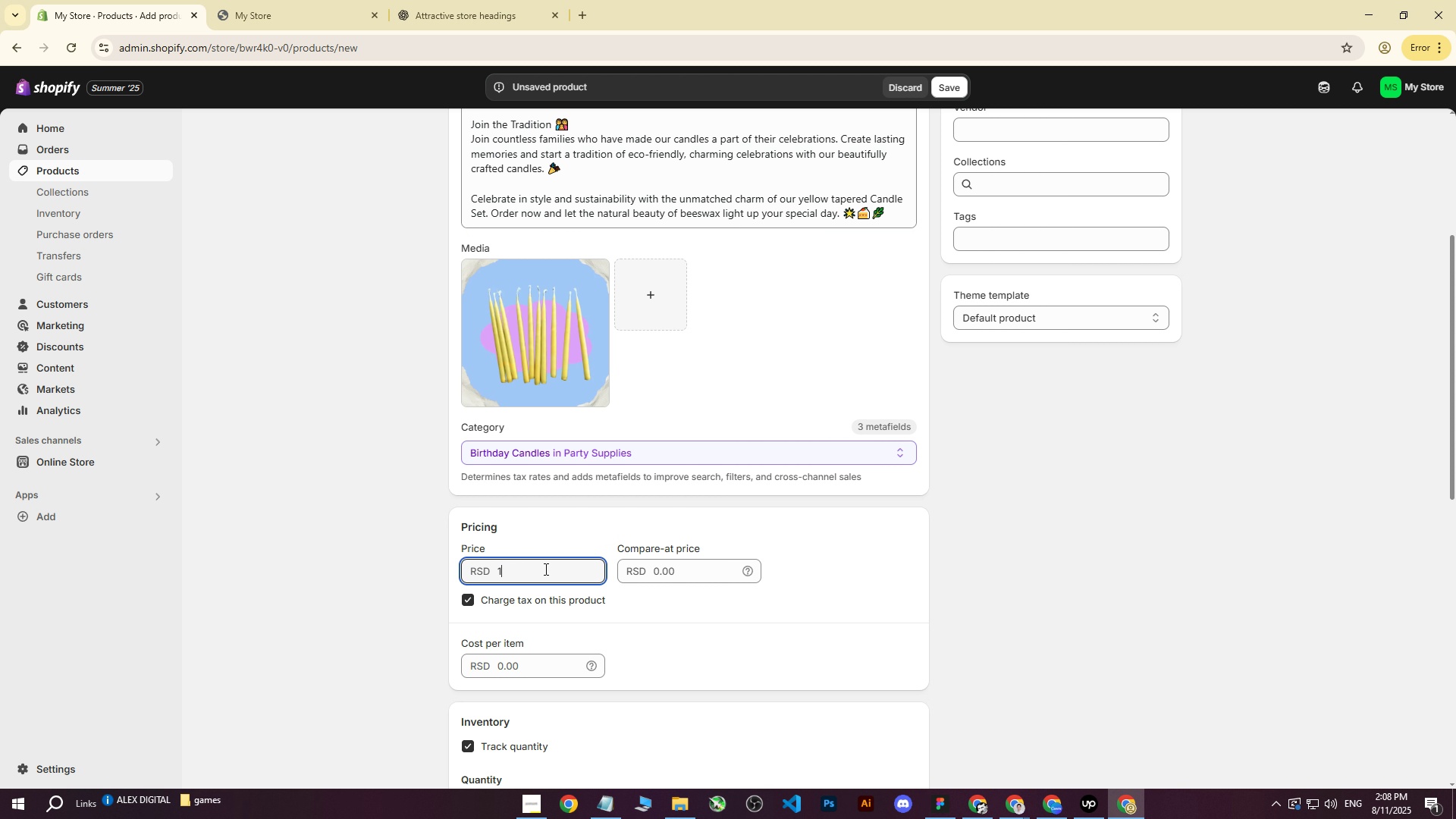 
type(1200)
 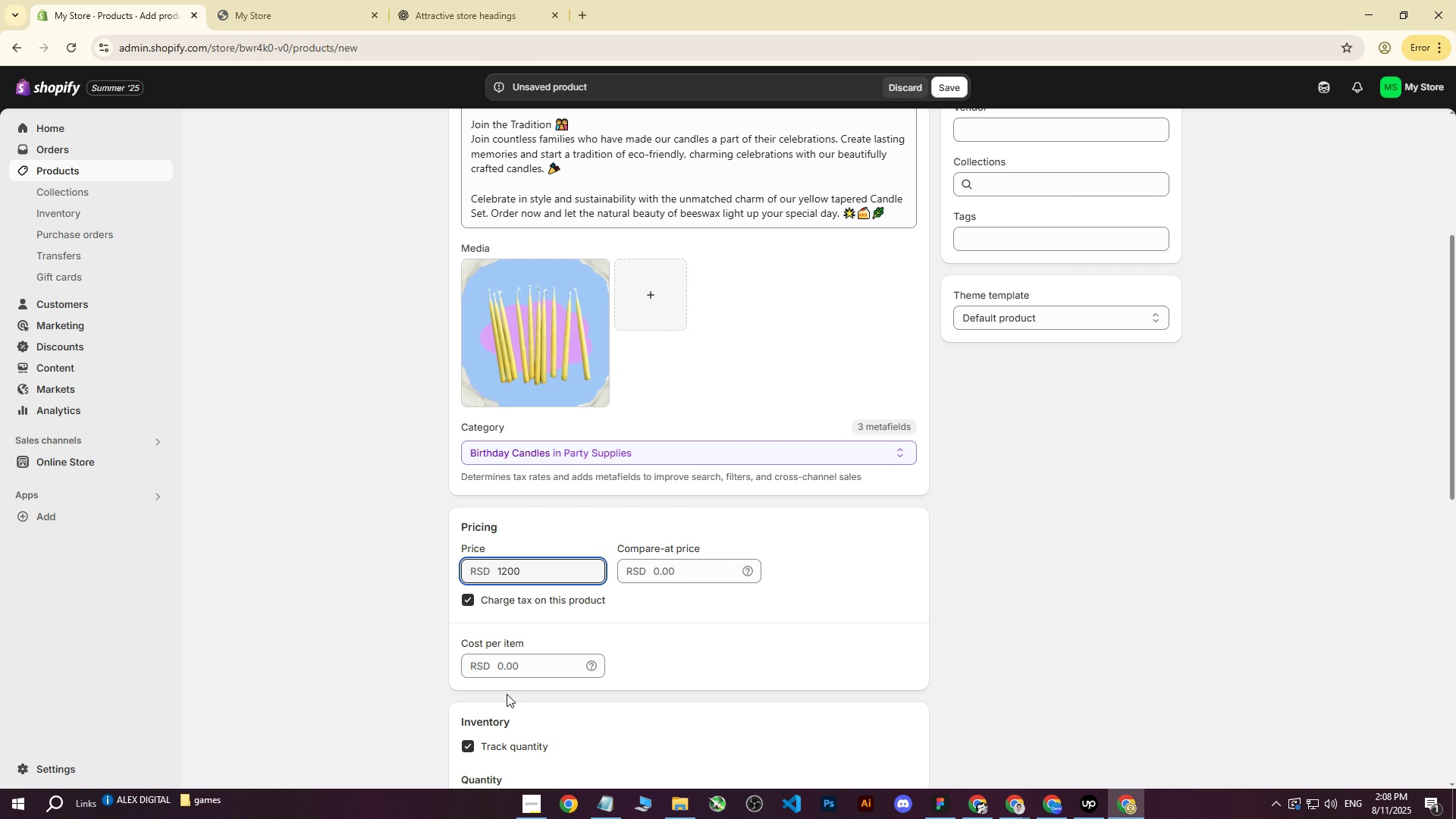 
left_click([512, 667])
 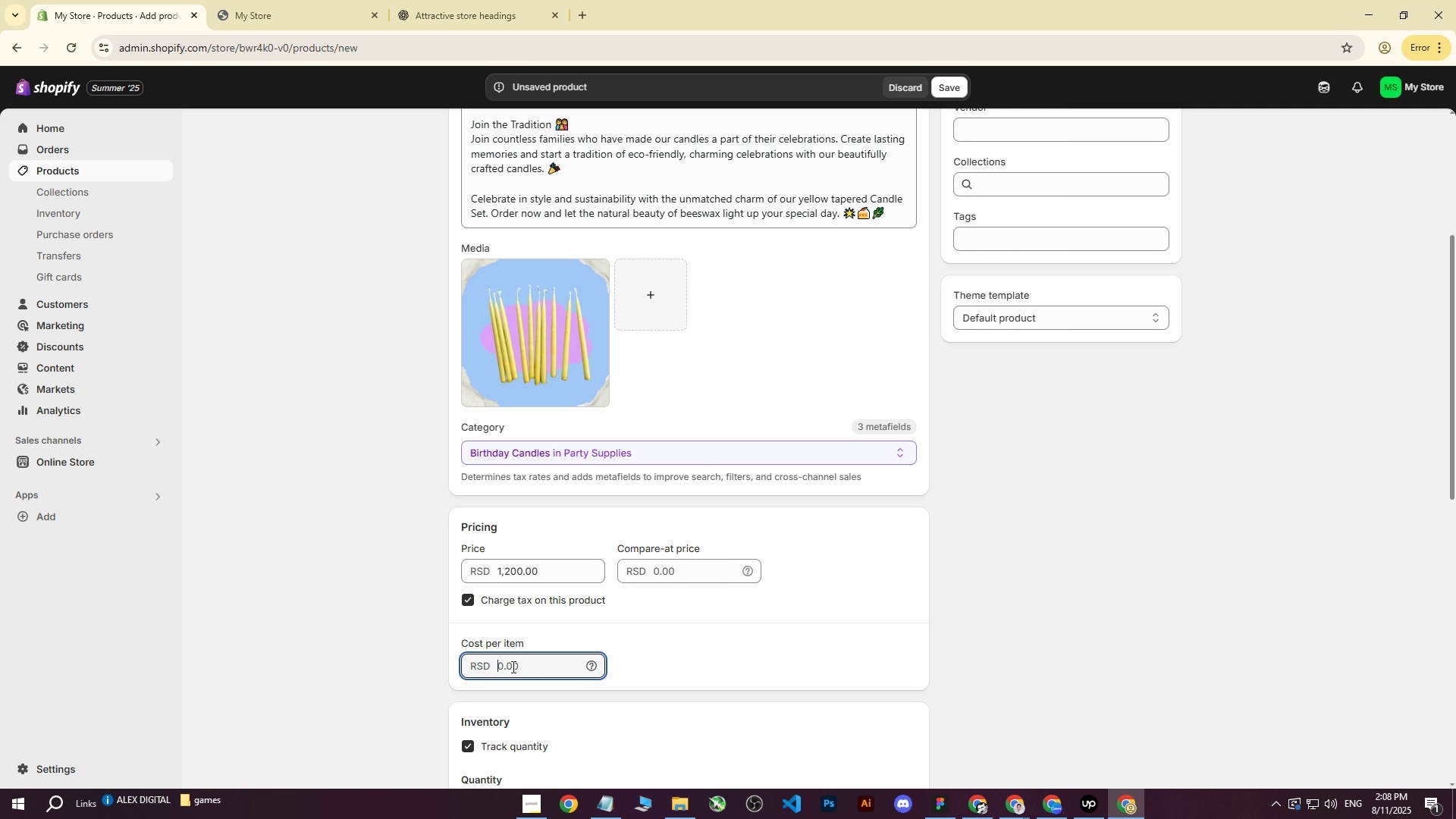 
type(1200)
 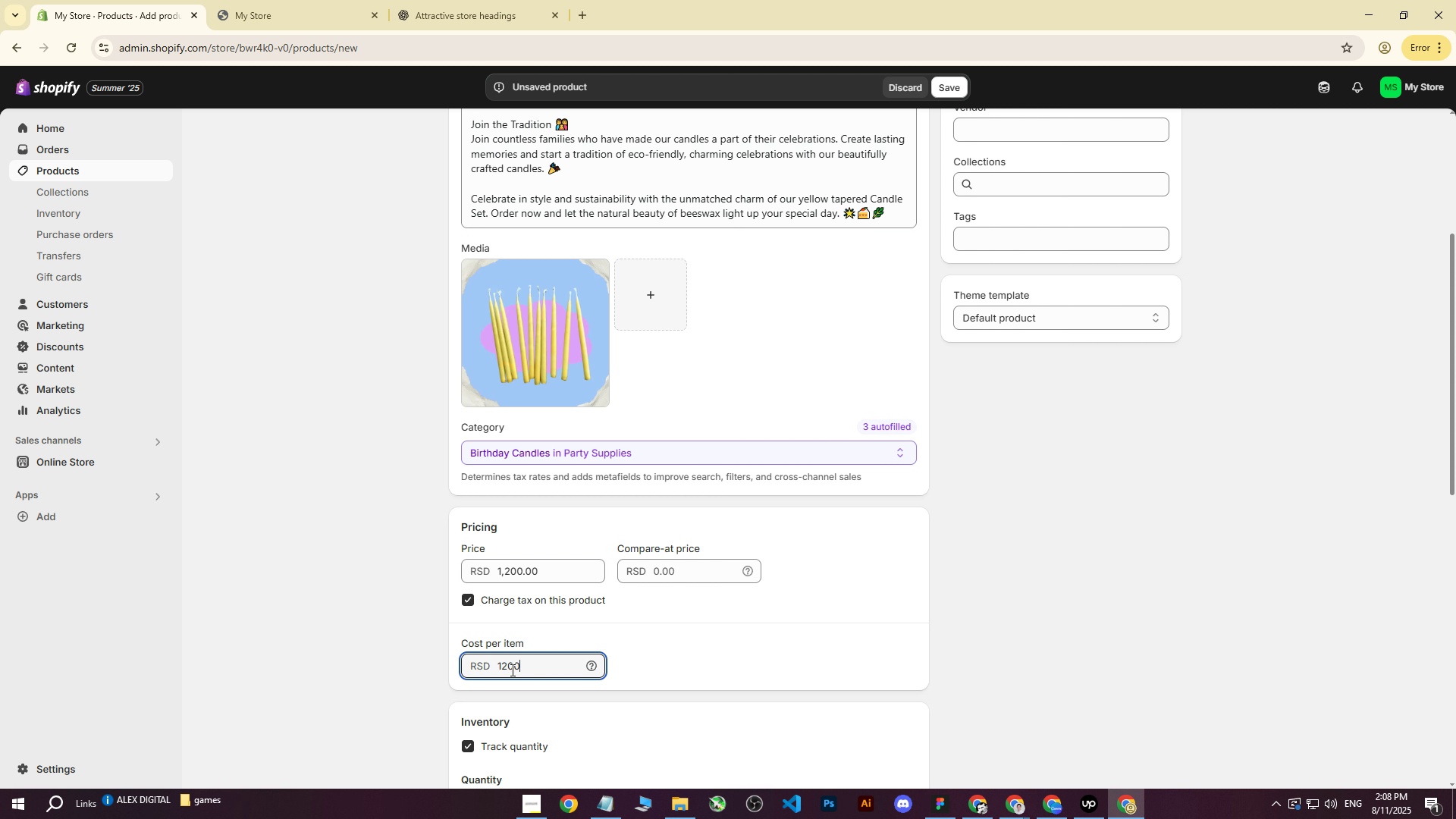 
scroll: coordinate [557, 661], scroll_direction: down, amount: 4.0
 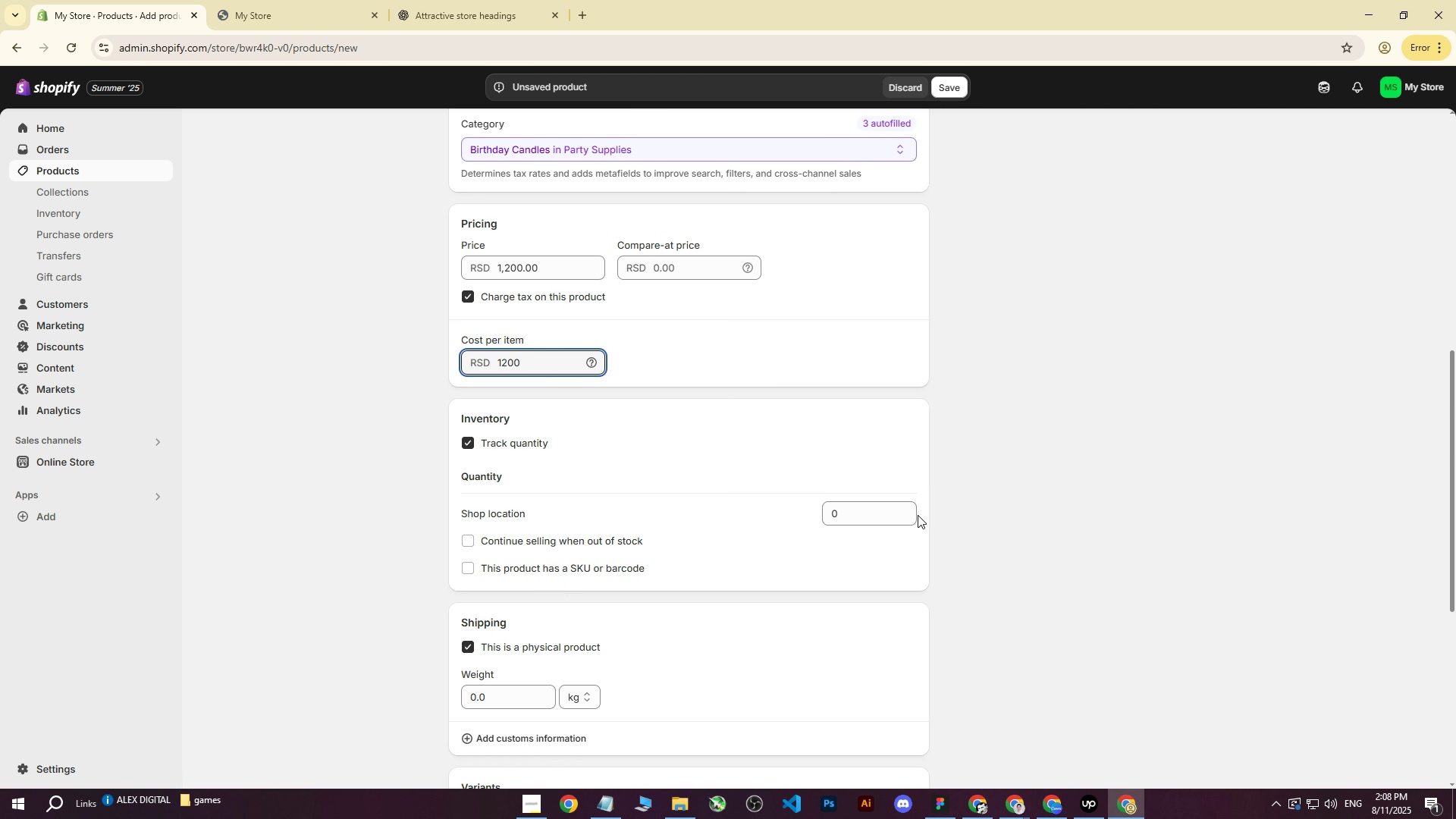 
double_click([852, 510])
 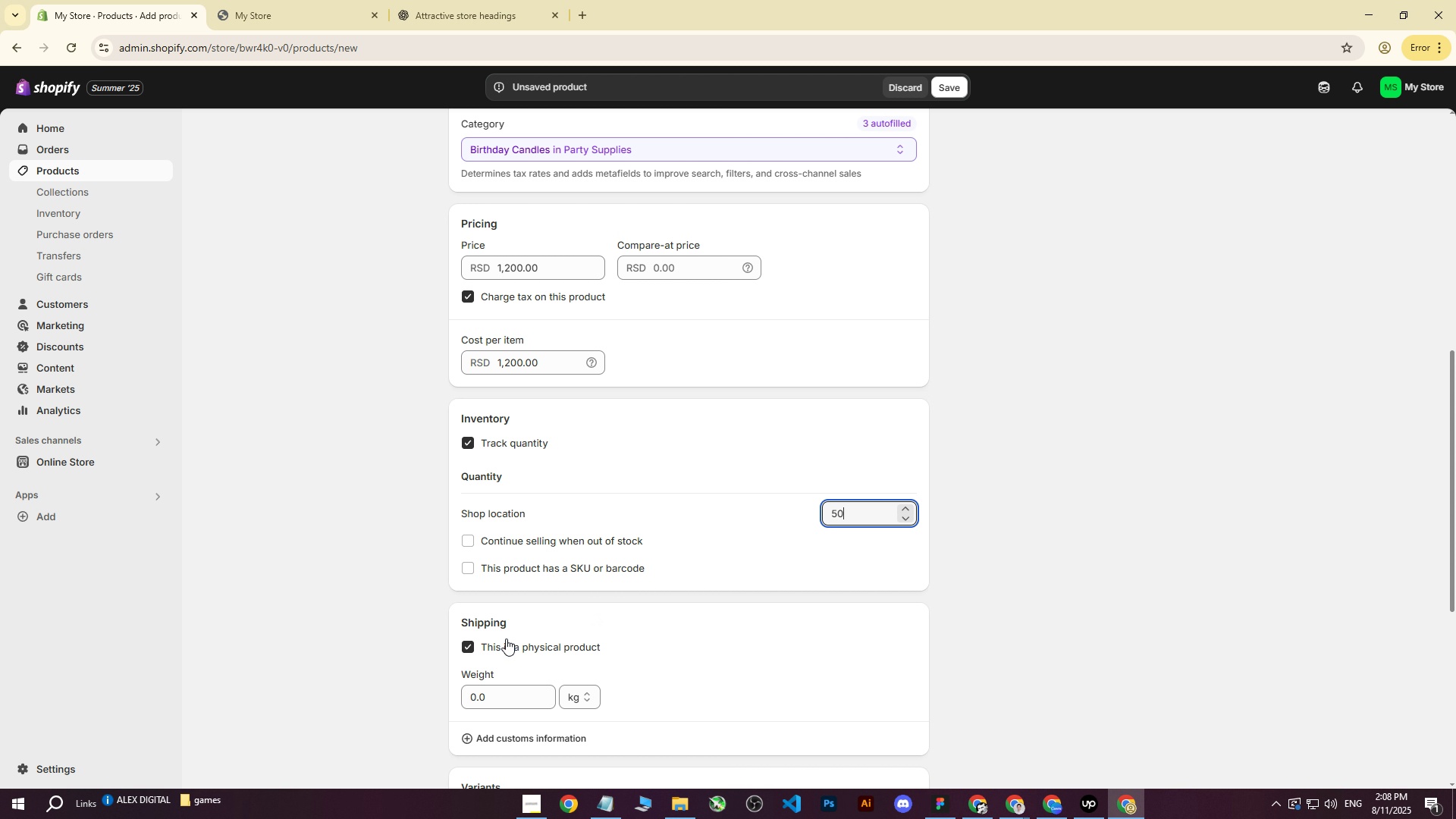 
type(50)
 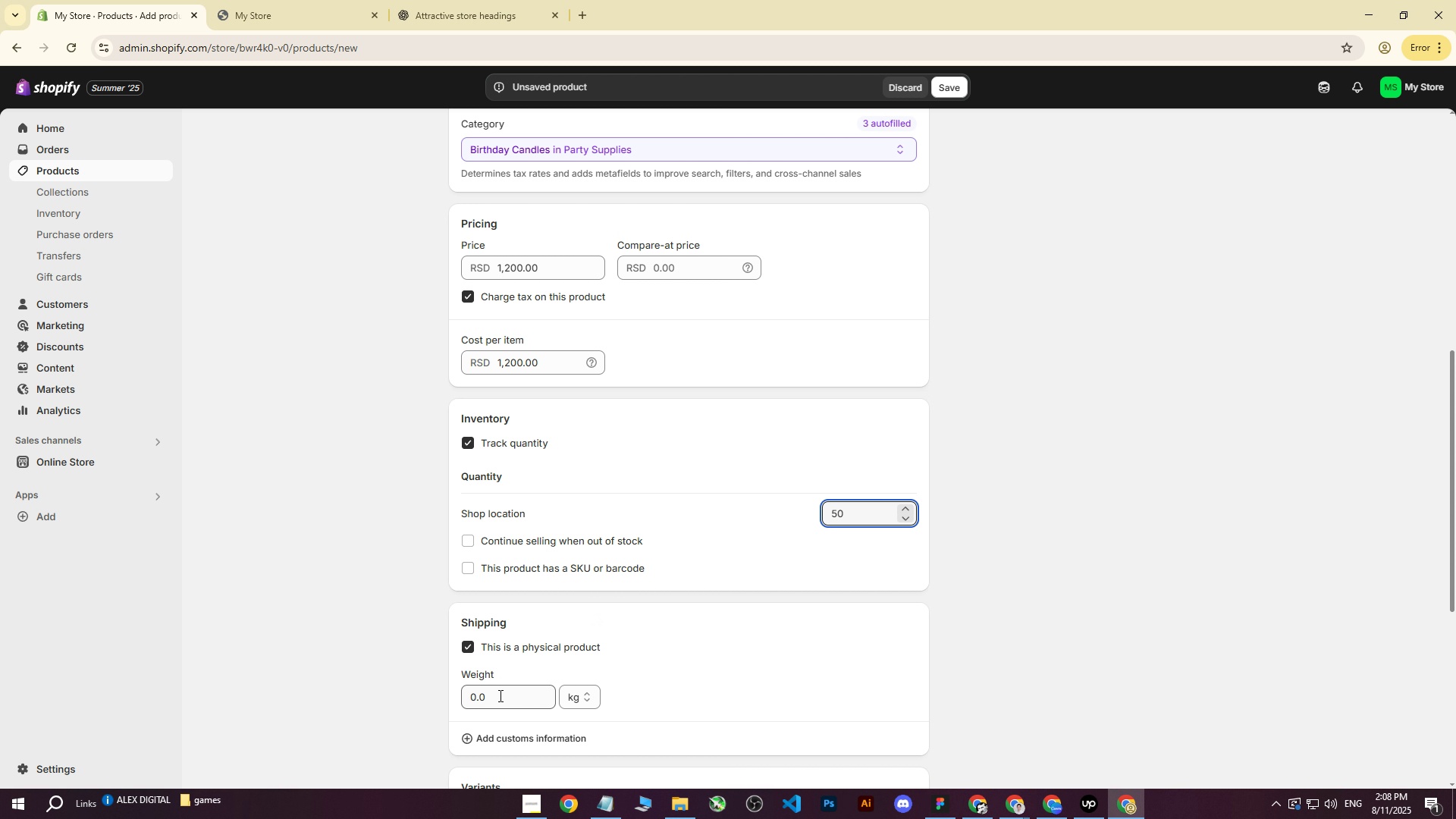 
double_click([491, 702])
 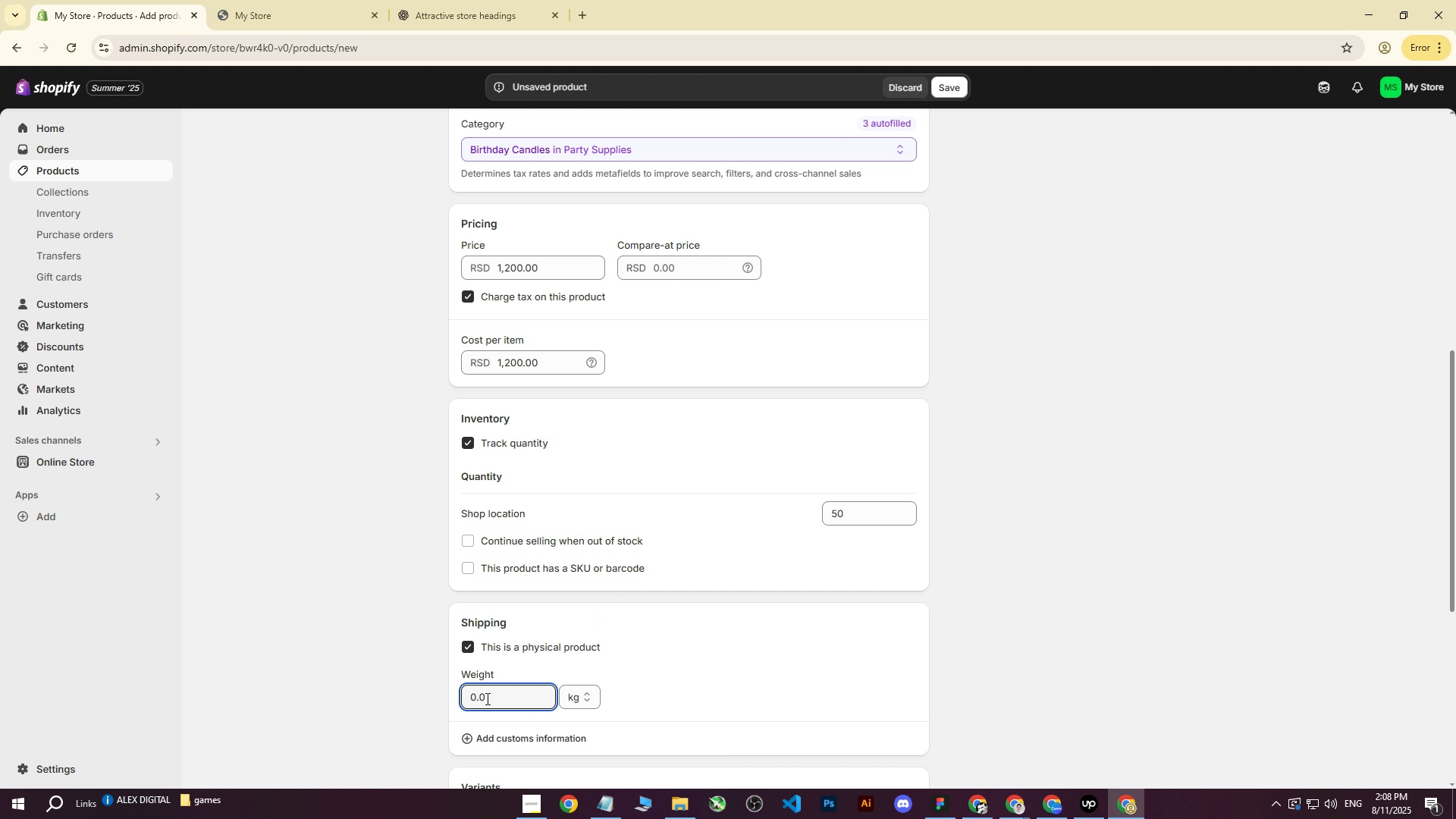 
key(1)
 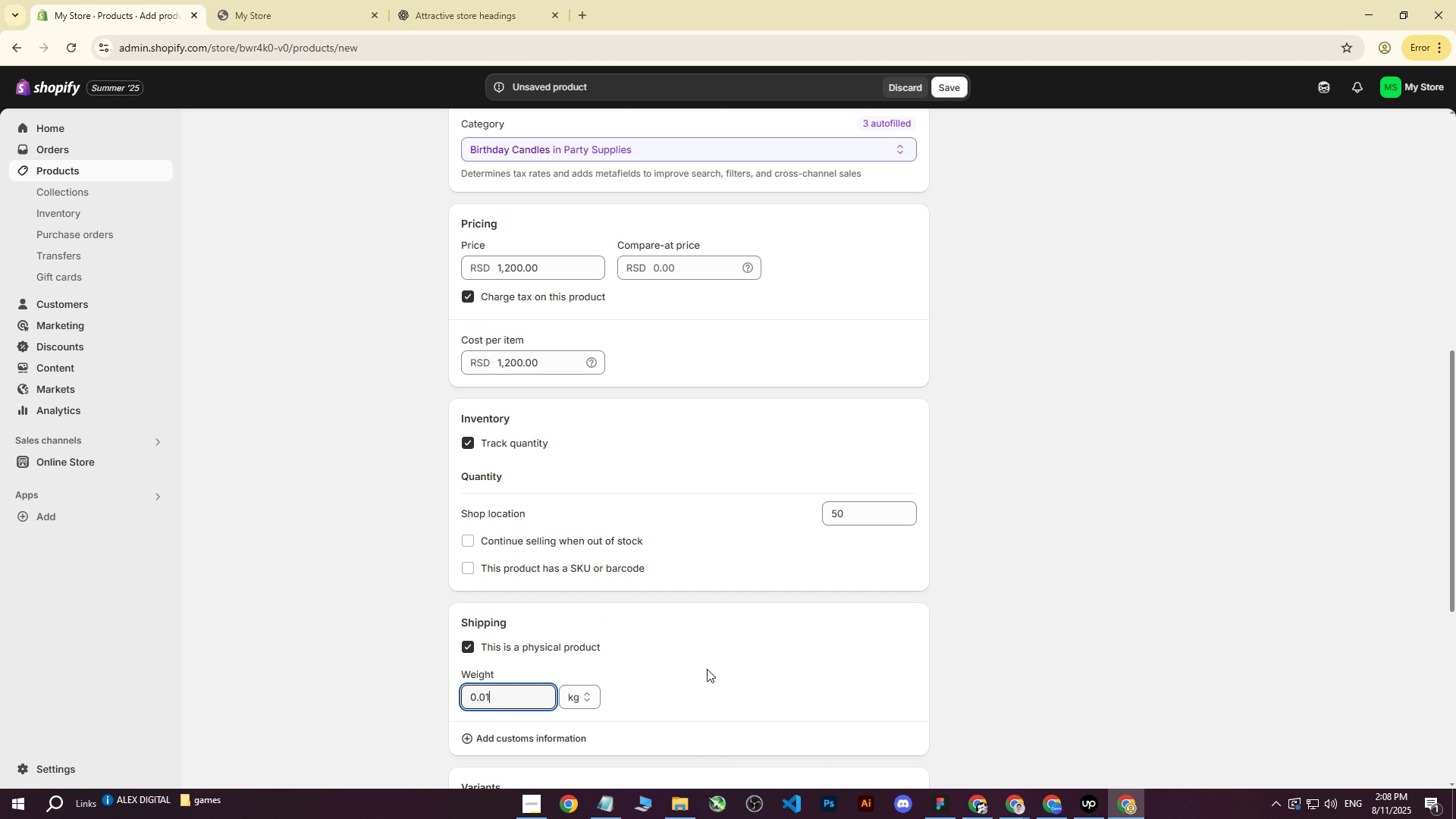 
left_click([708, 669])
 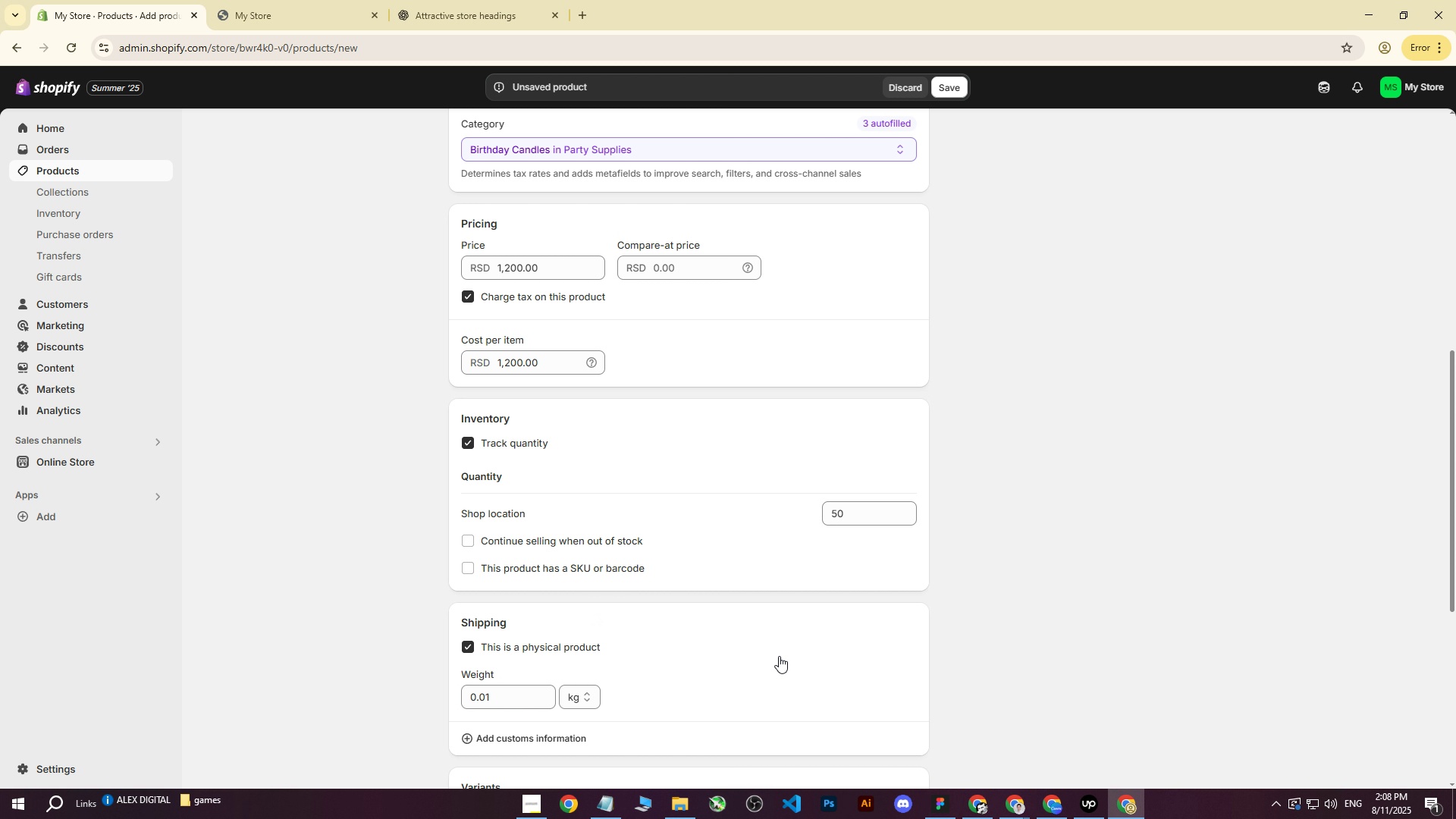 
scroll: coordinate [830, 646], scroll_direction: down, amount: 3.0
 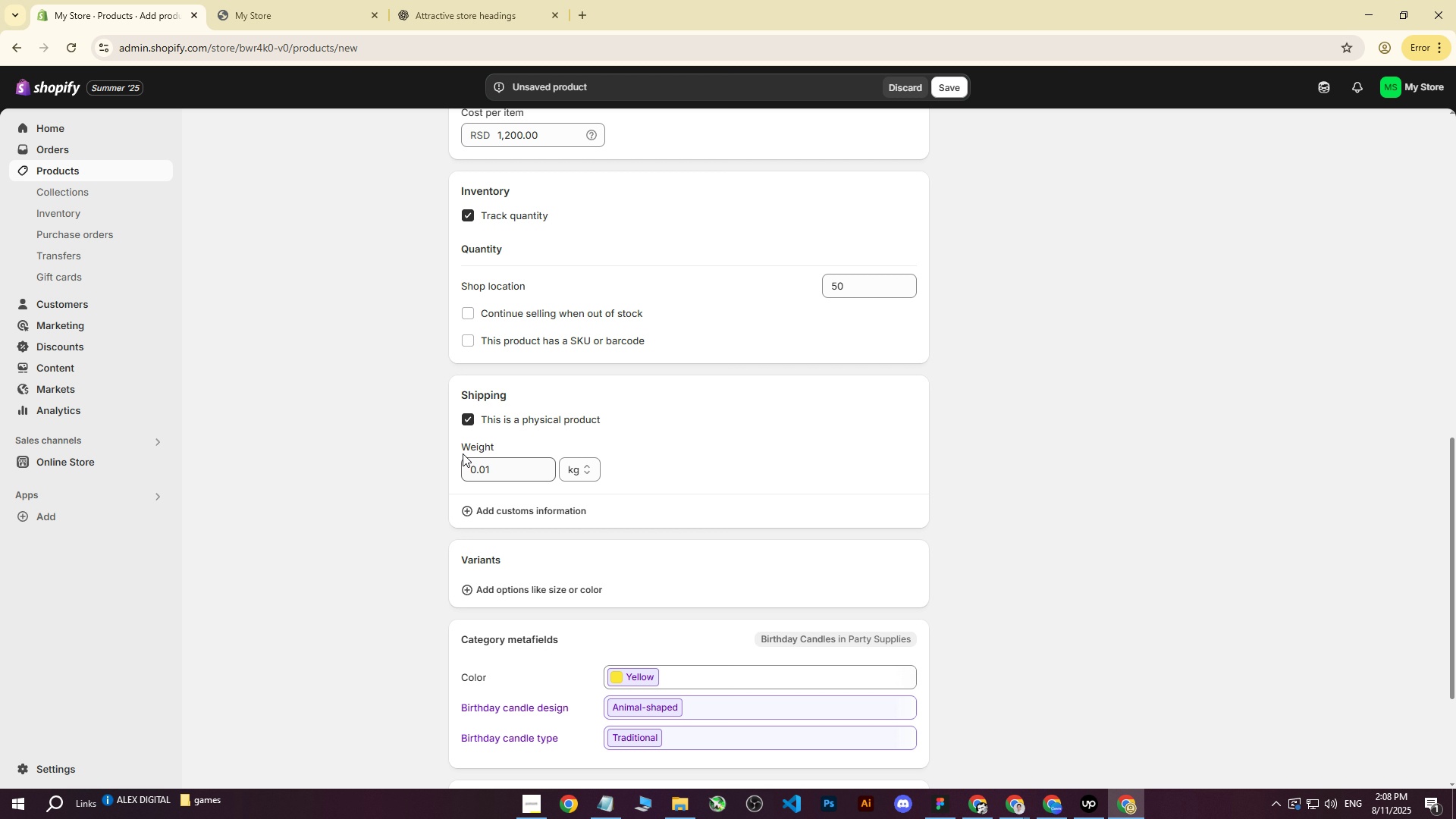 
left_click_drag(start_coordinate=[490, 469], to_coordinate=[486, 469])
 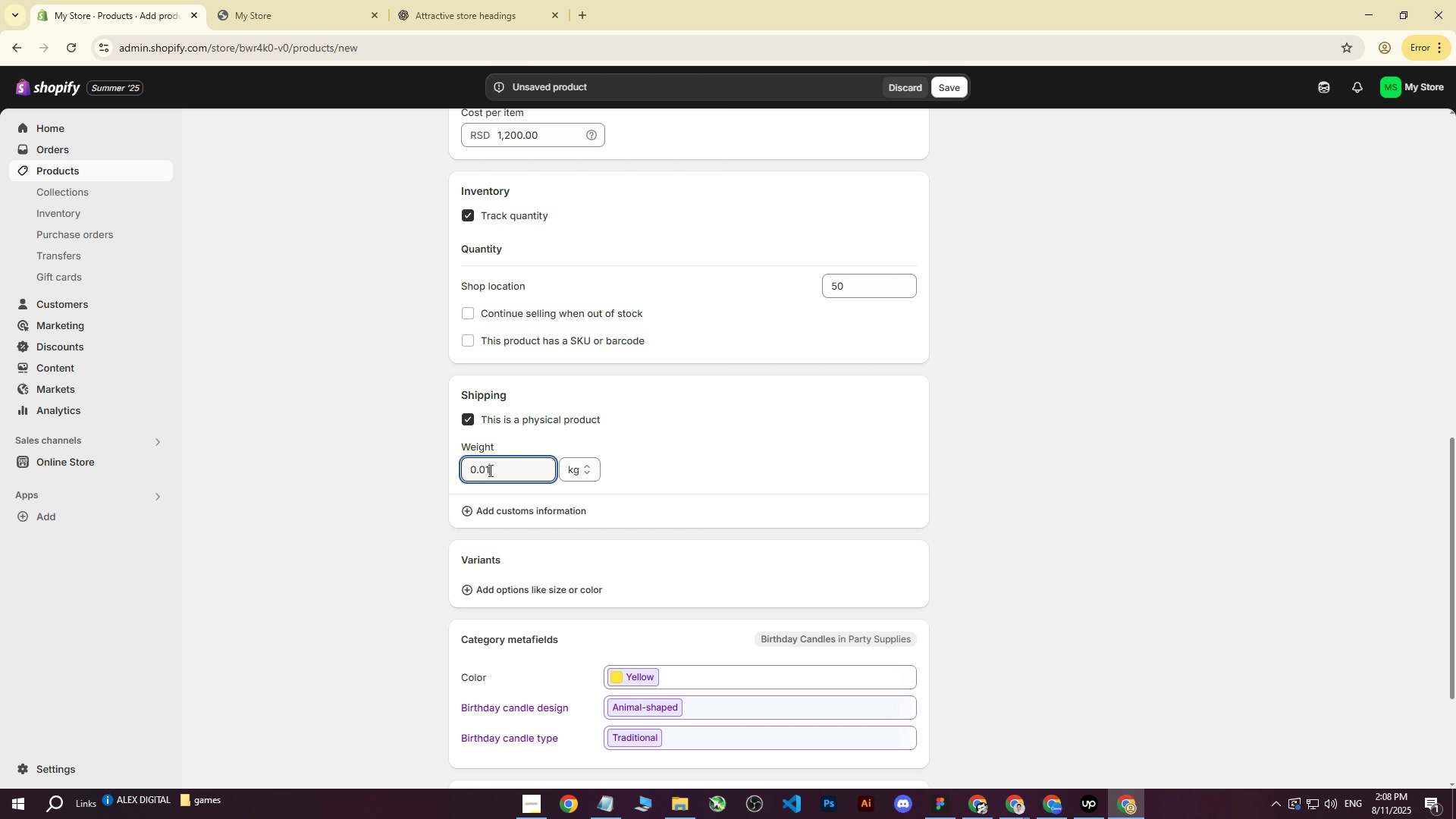 
left_click([489, 470])
 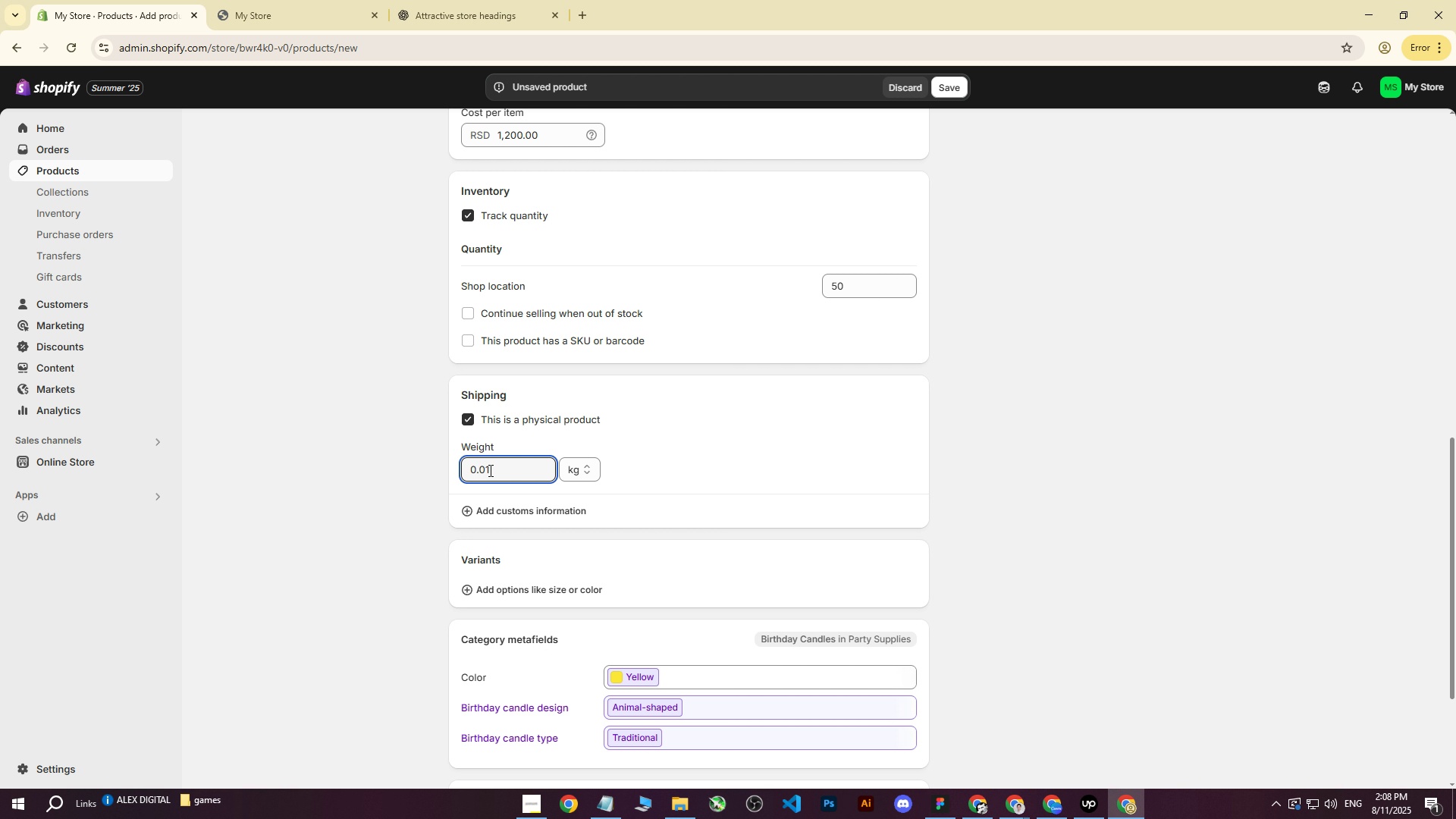 
key(Backspace)
 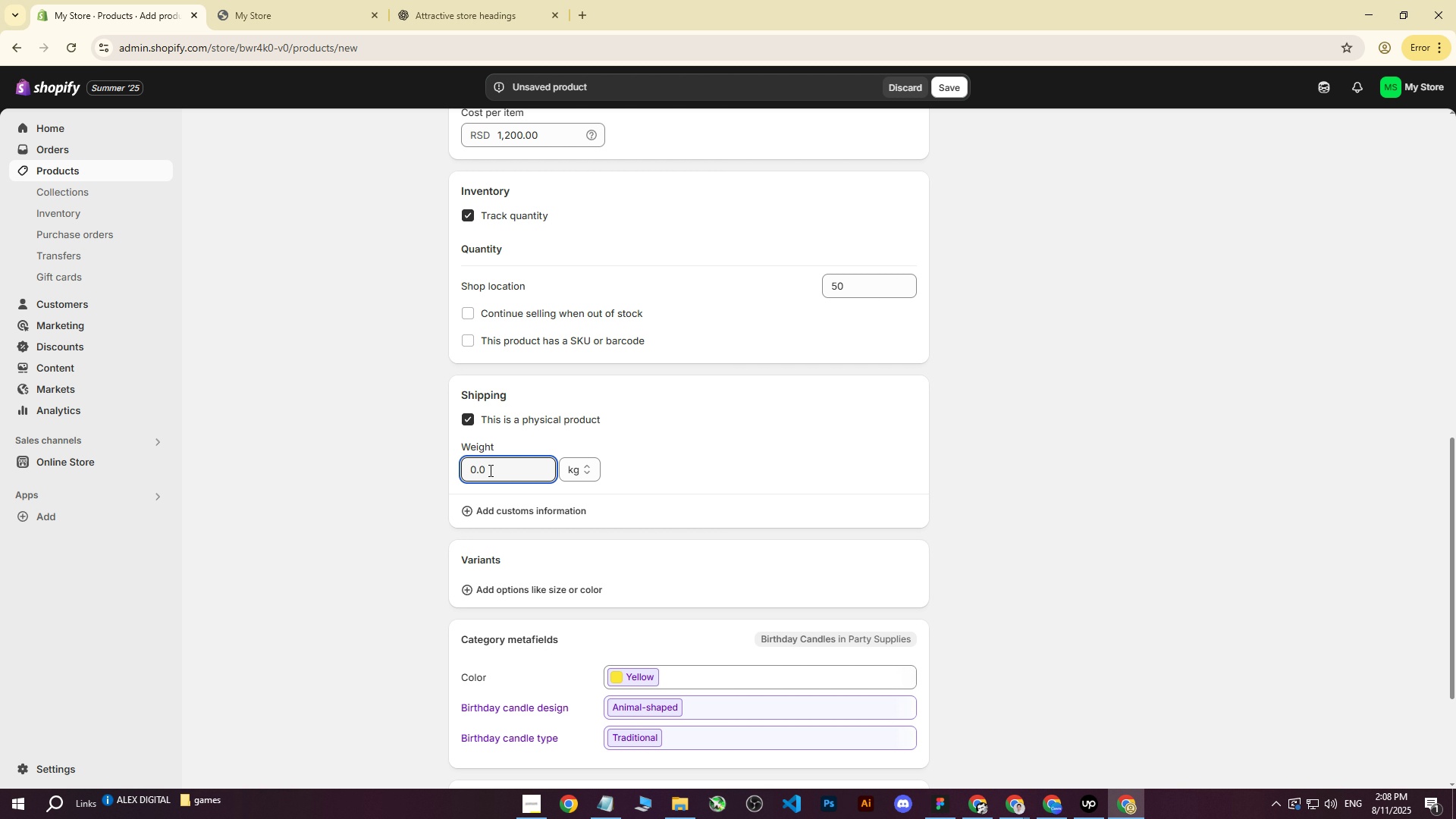 
key(5)
 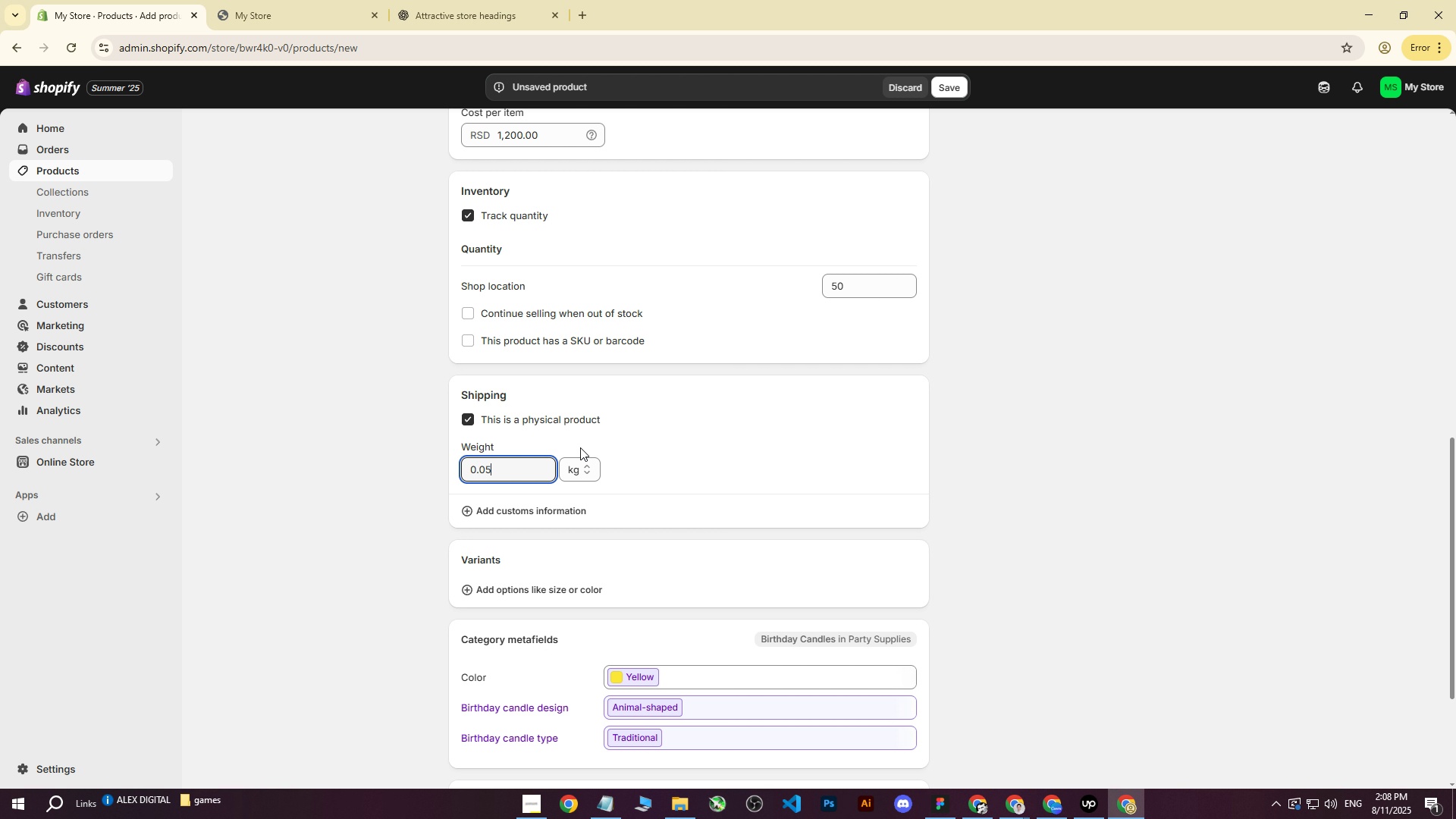 
left_click([803, 411])
 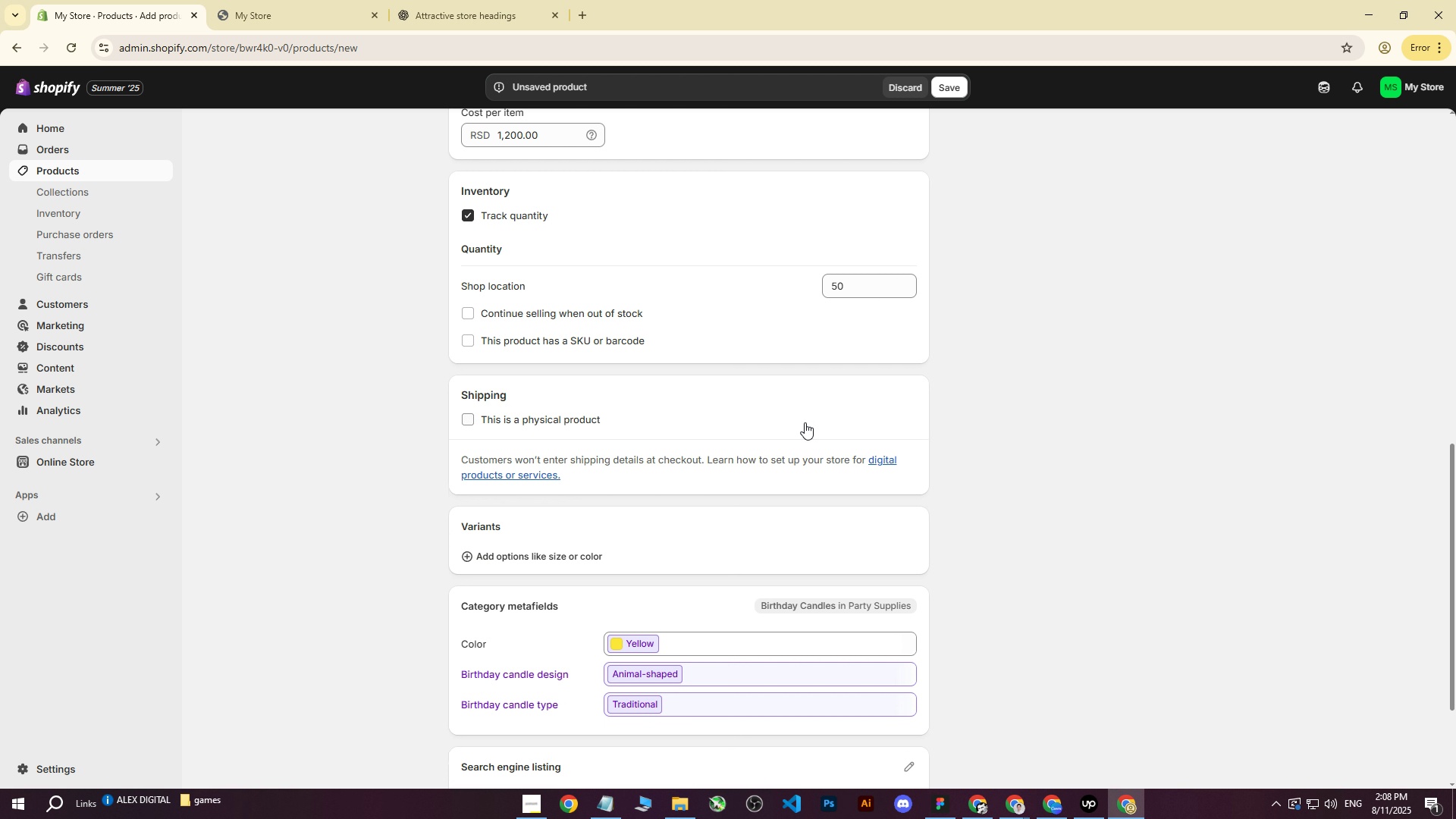 
scroll: coordinate [795, 466], scroll_direction: down, amount: 3.0
 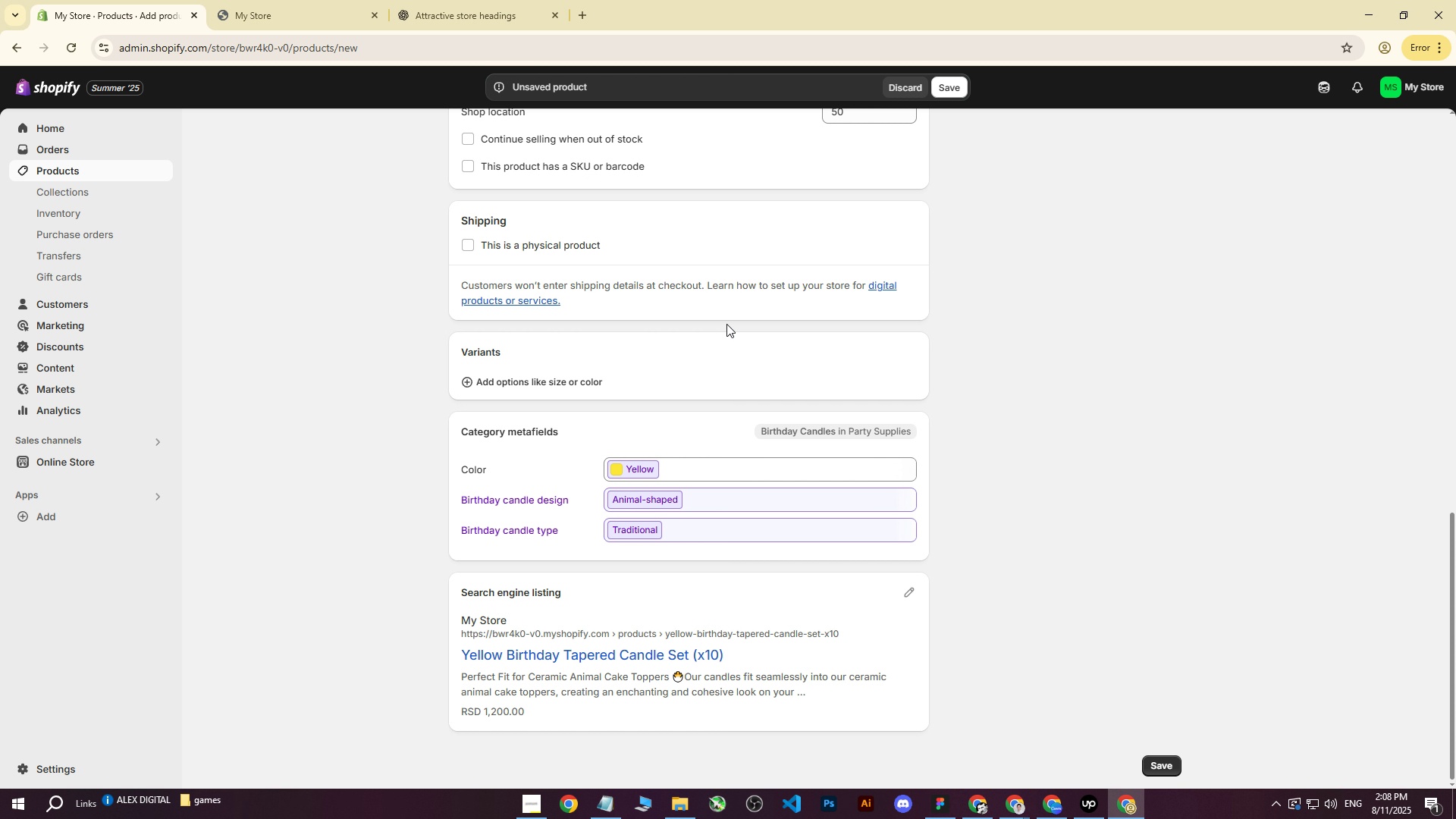 
scroll: coordinate [724, 366], scroll_direction: up, amount: 1.0
 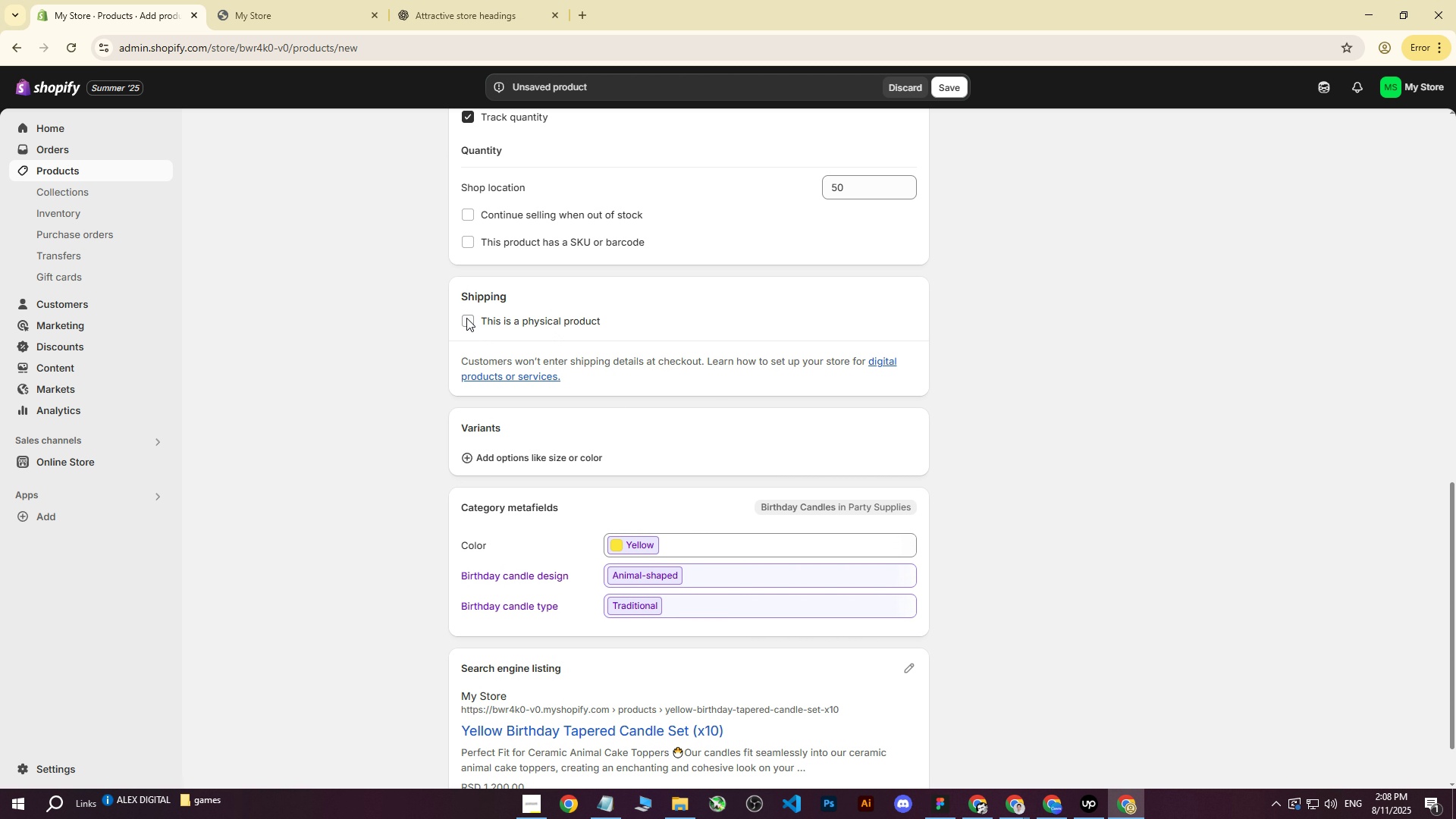 
left_click([466, 318])
 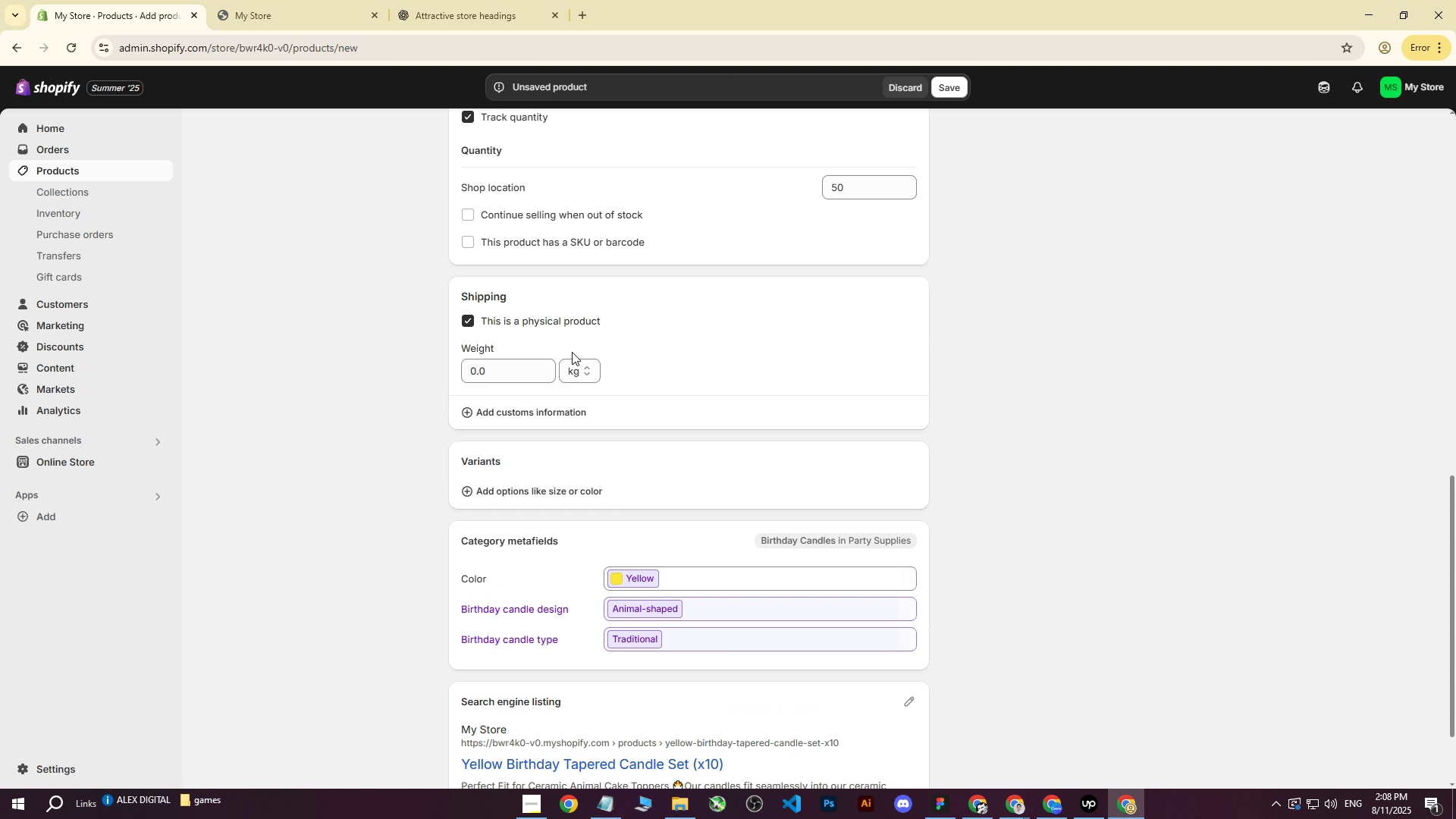 
mouse_move([573, 369])
 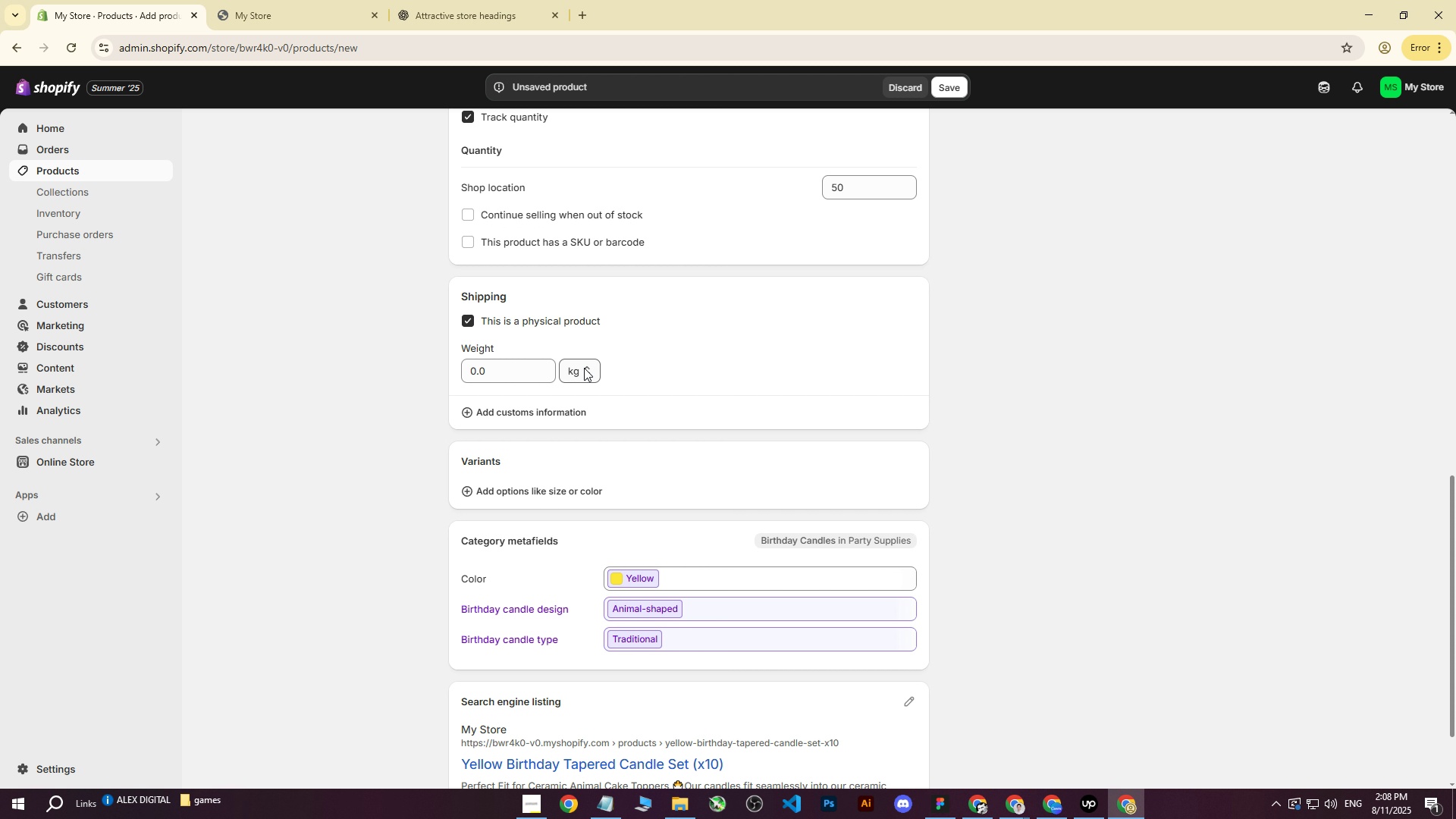 
left_click([588, 368])
 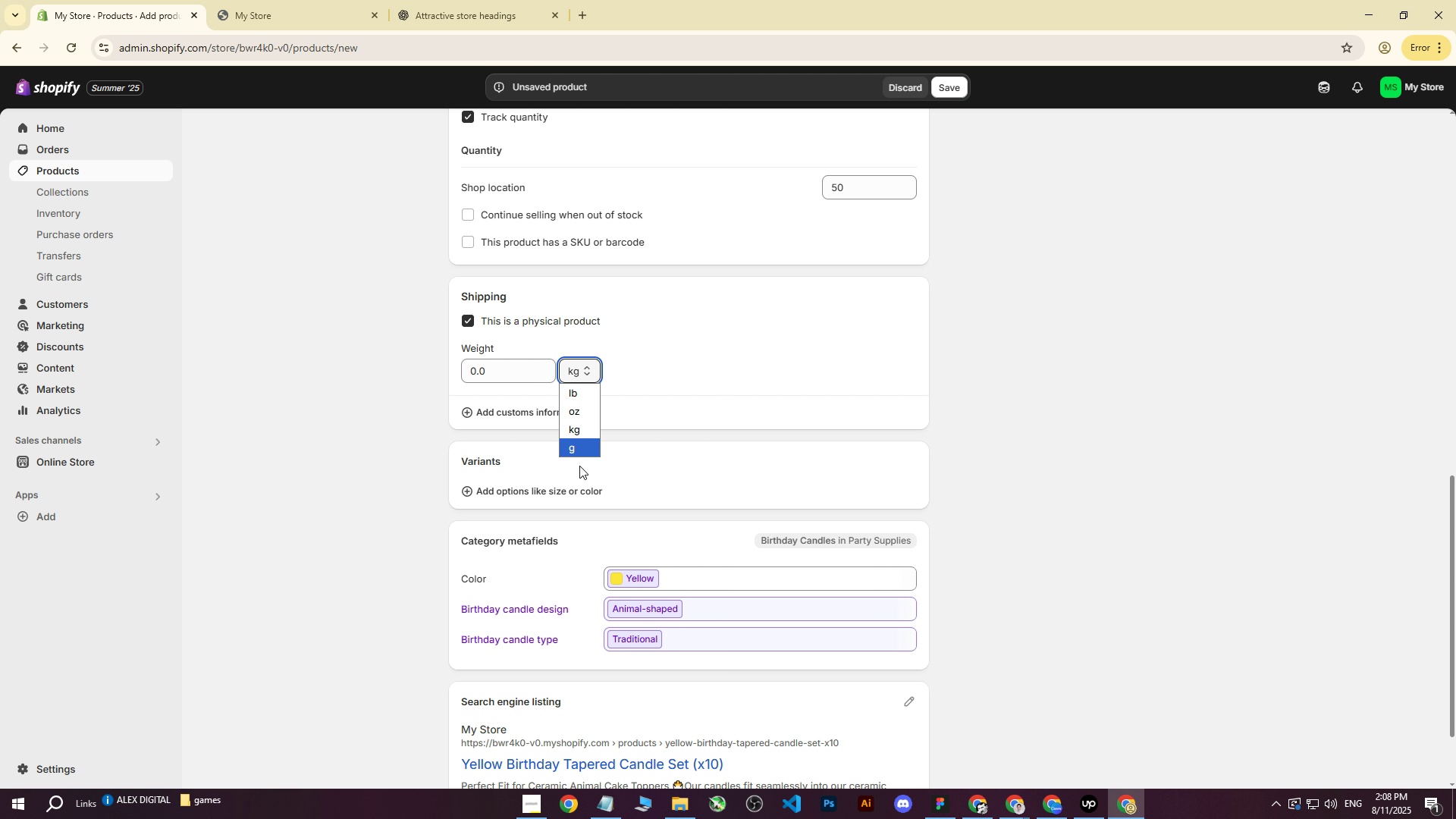 
left_click([583, 450])
 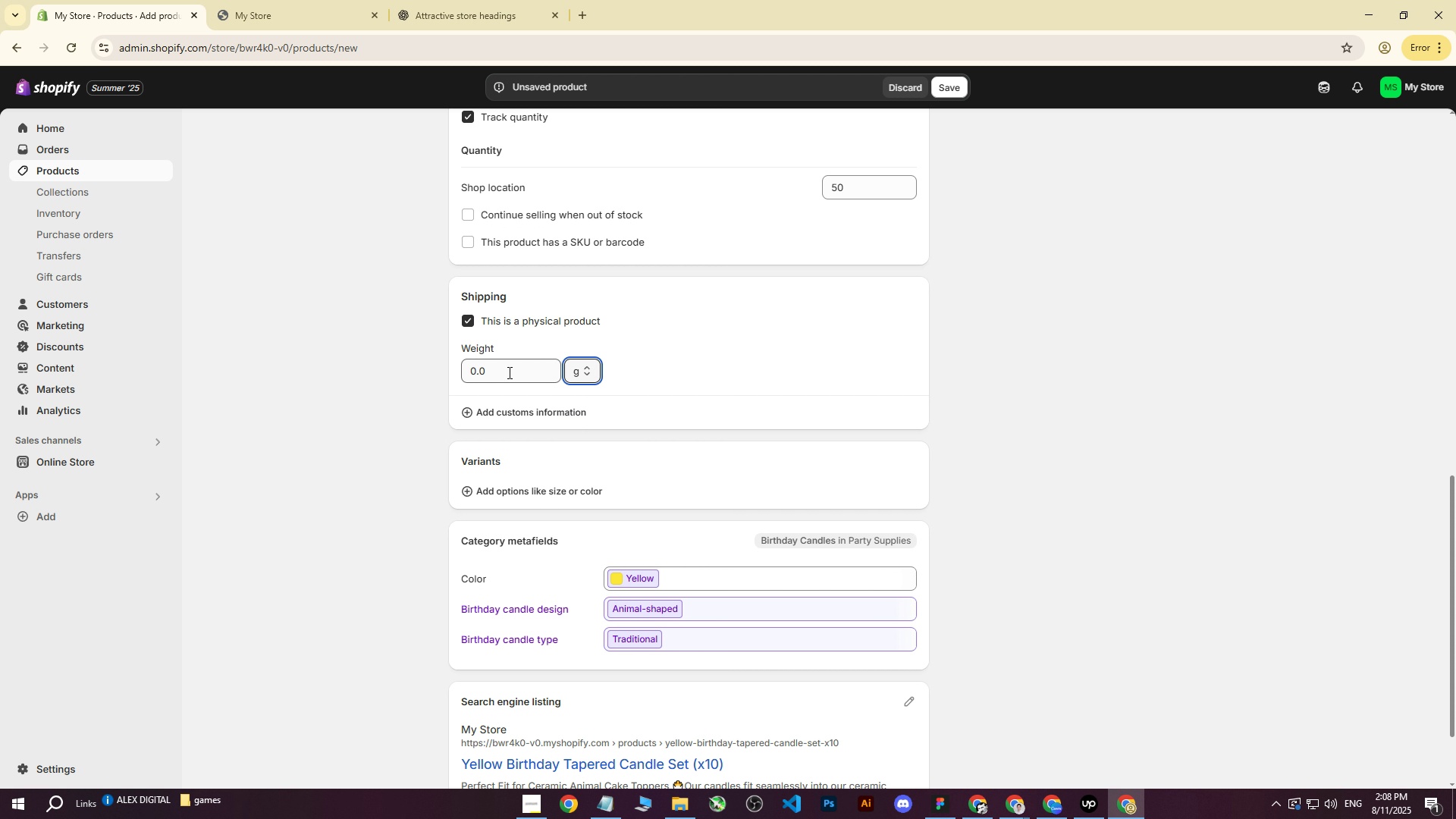 
left_click([508, 372])
 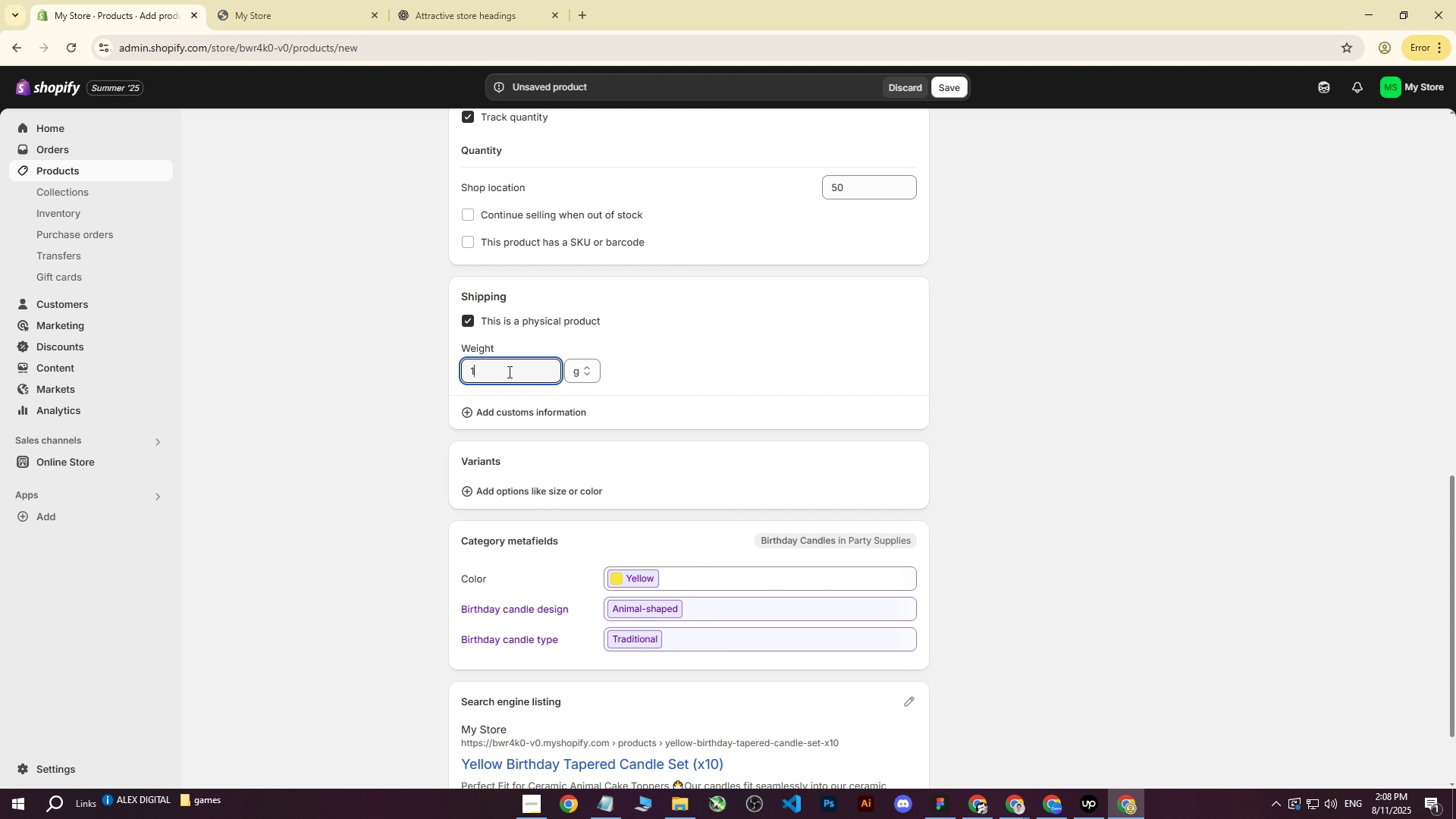 
type(100)
 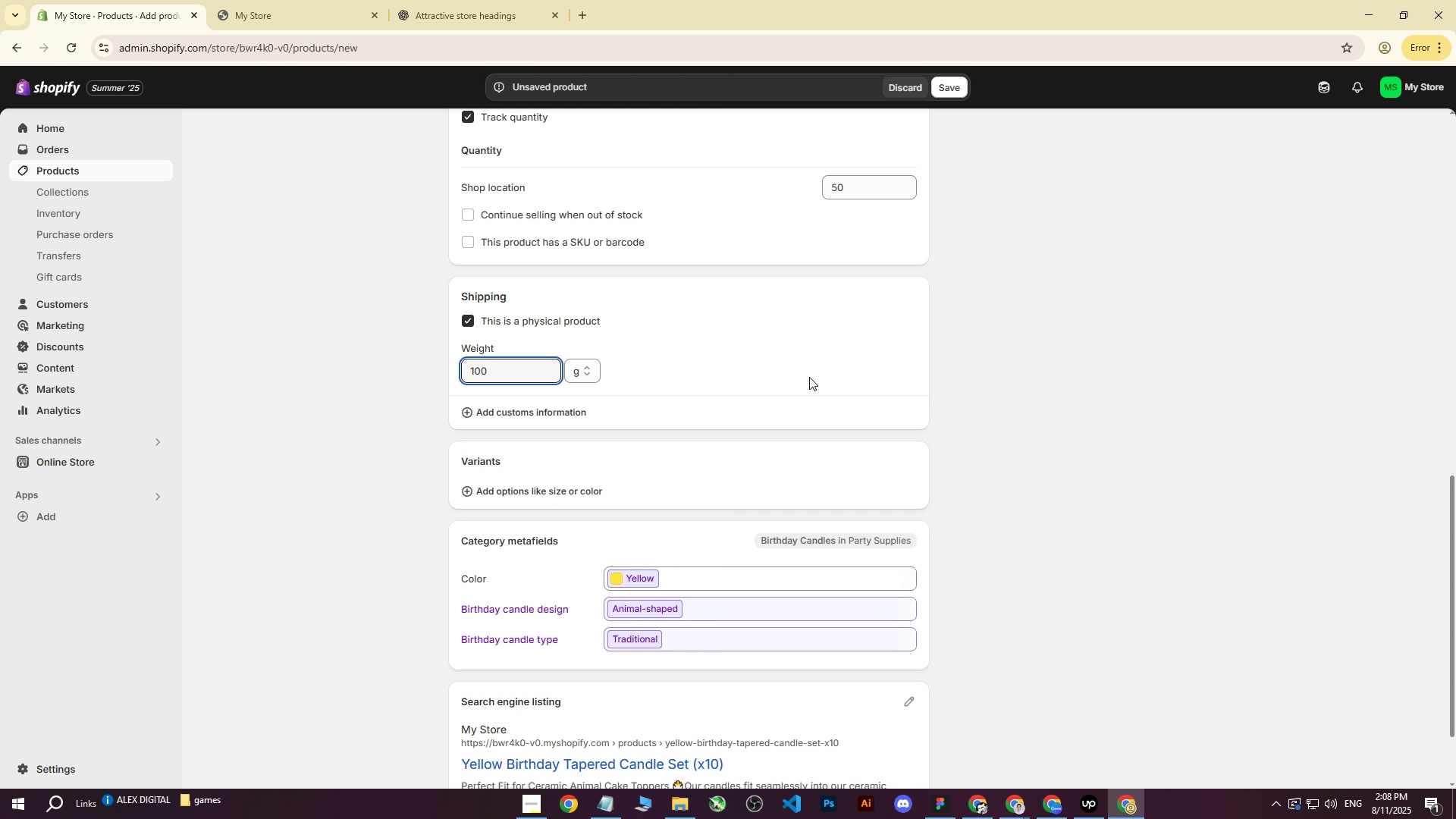 
left_click([971, 372])
 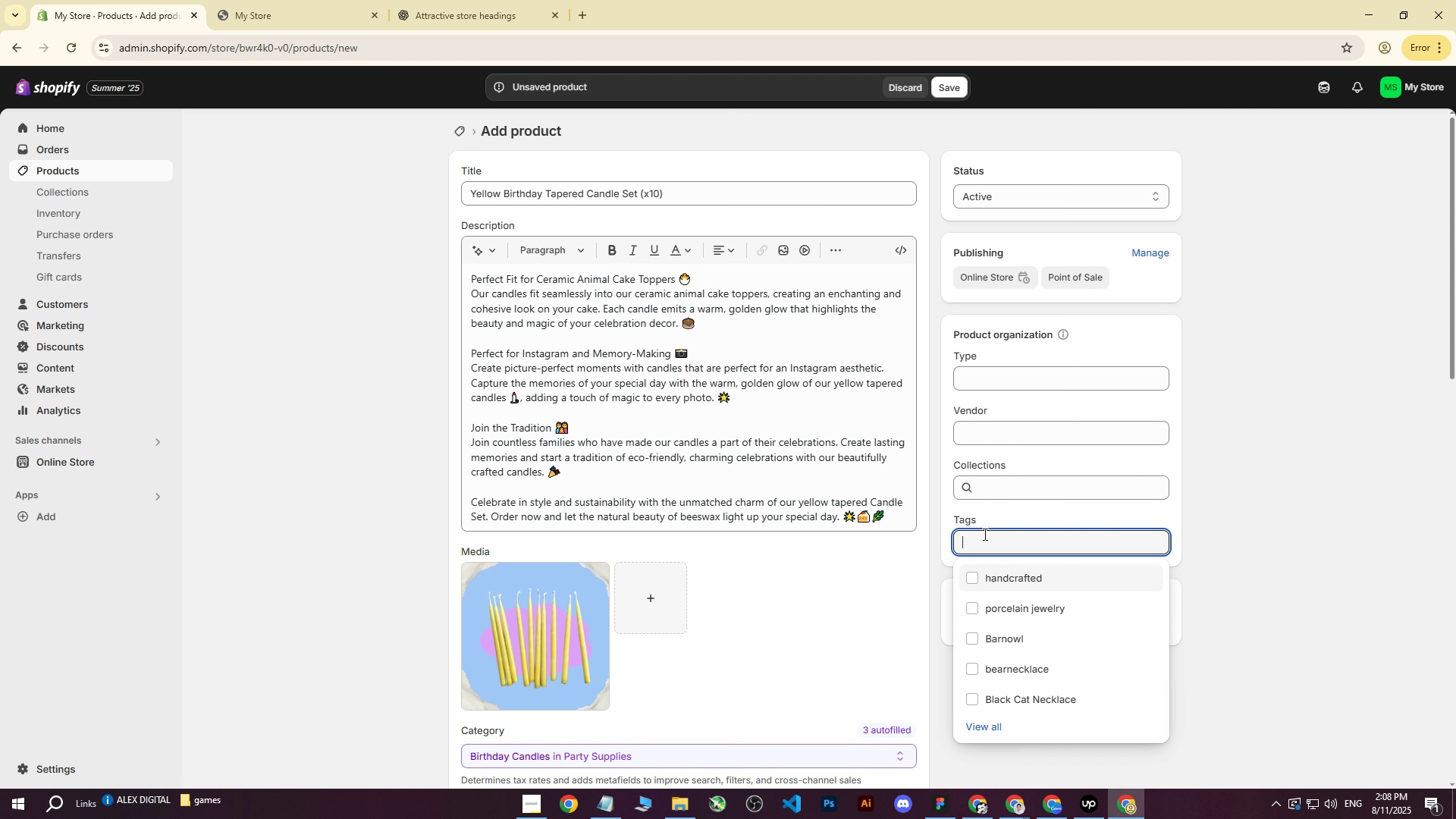 
scroll: coordinate [960, 398], scroll_direction: down, amount: 6.0
 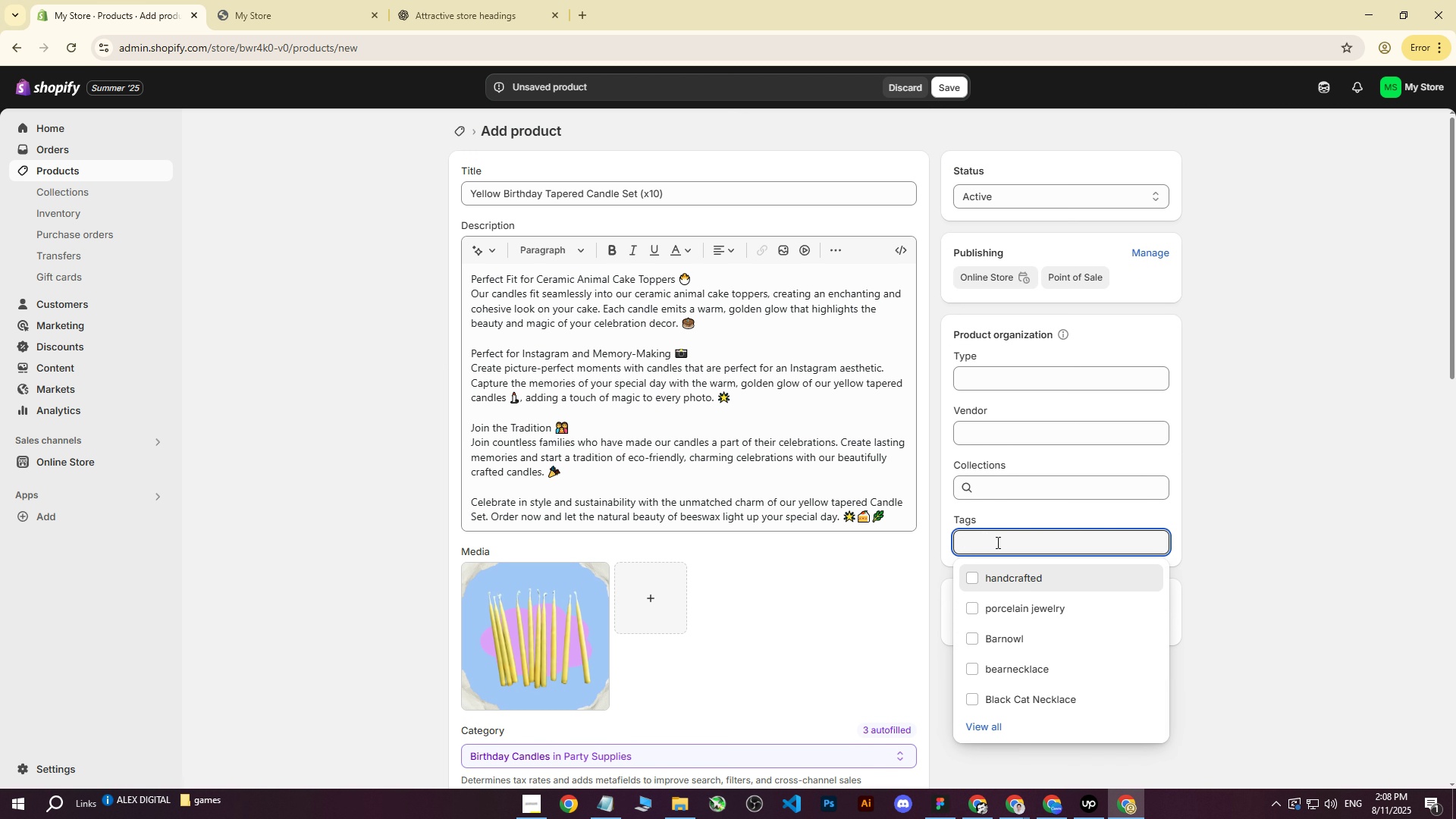 
scroll: coordinate [1022, 414], scroll_direction: up, amount: 15.0
 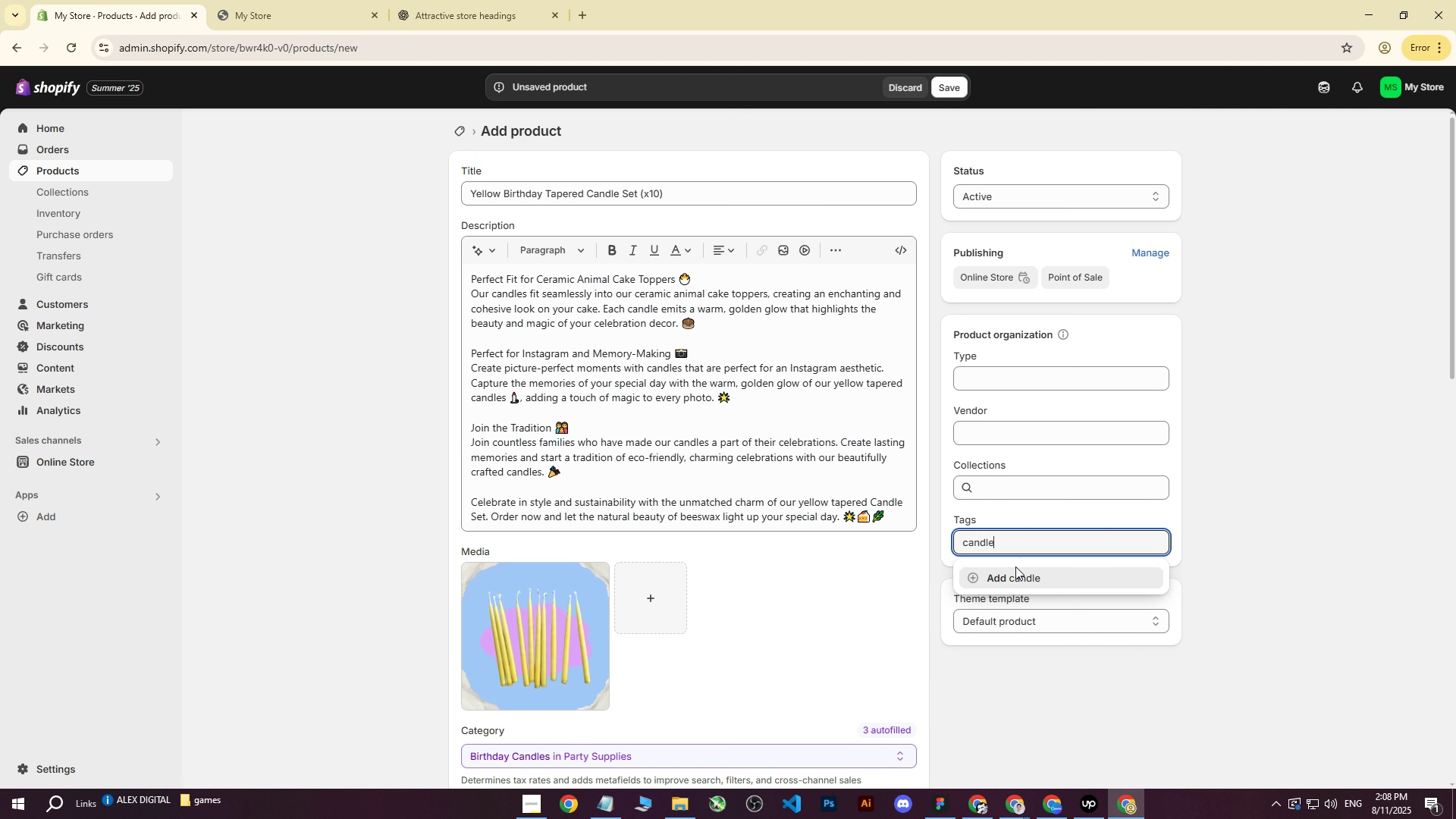 
left_click([984, 534])
 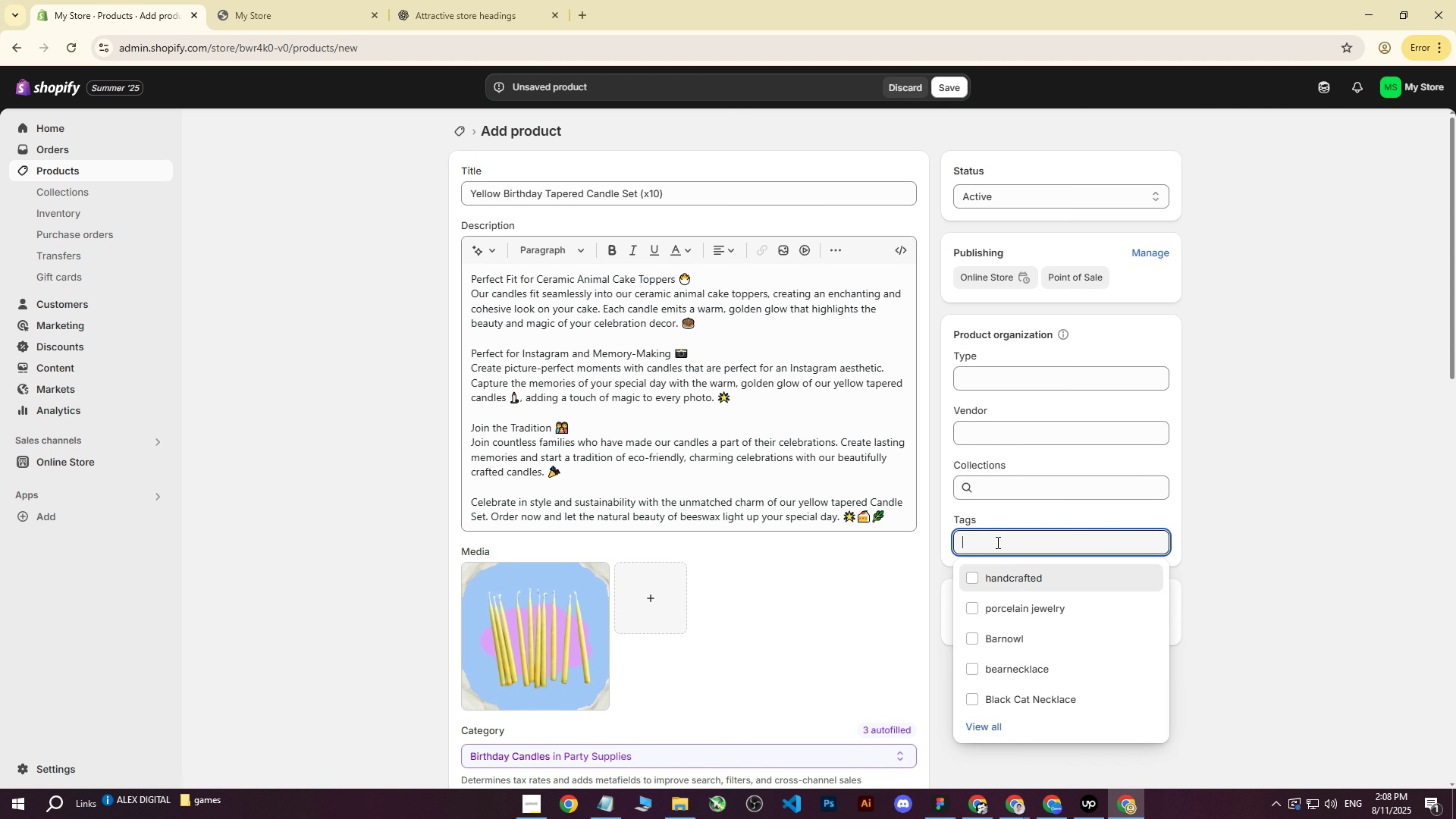 
left_click([996, 542])
 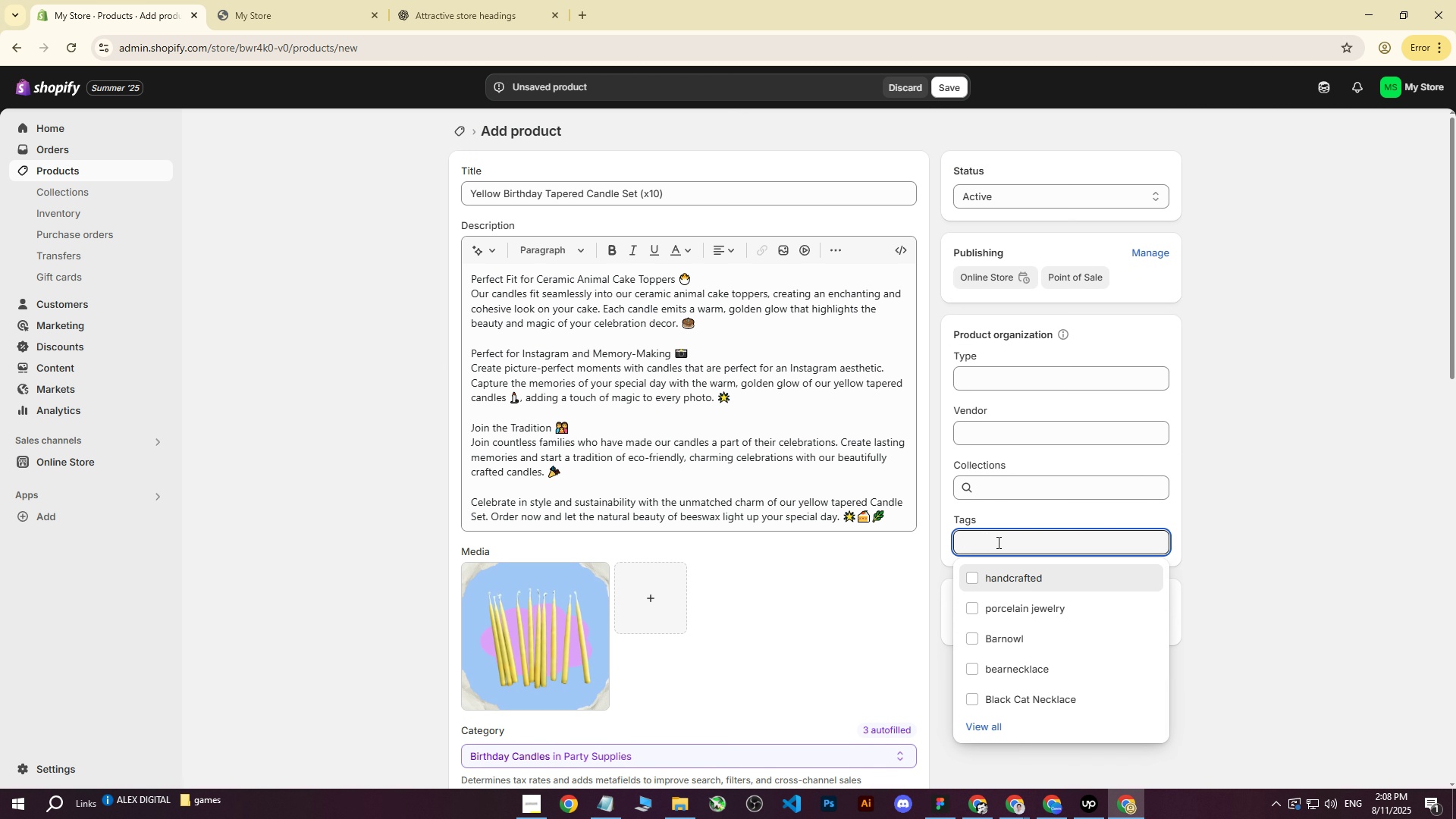 
type(candle)
 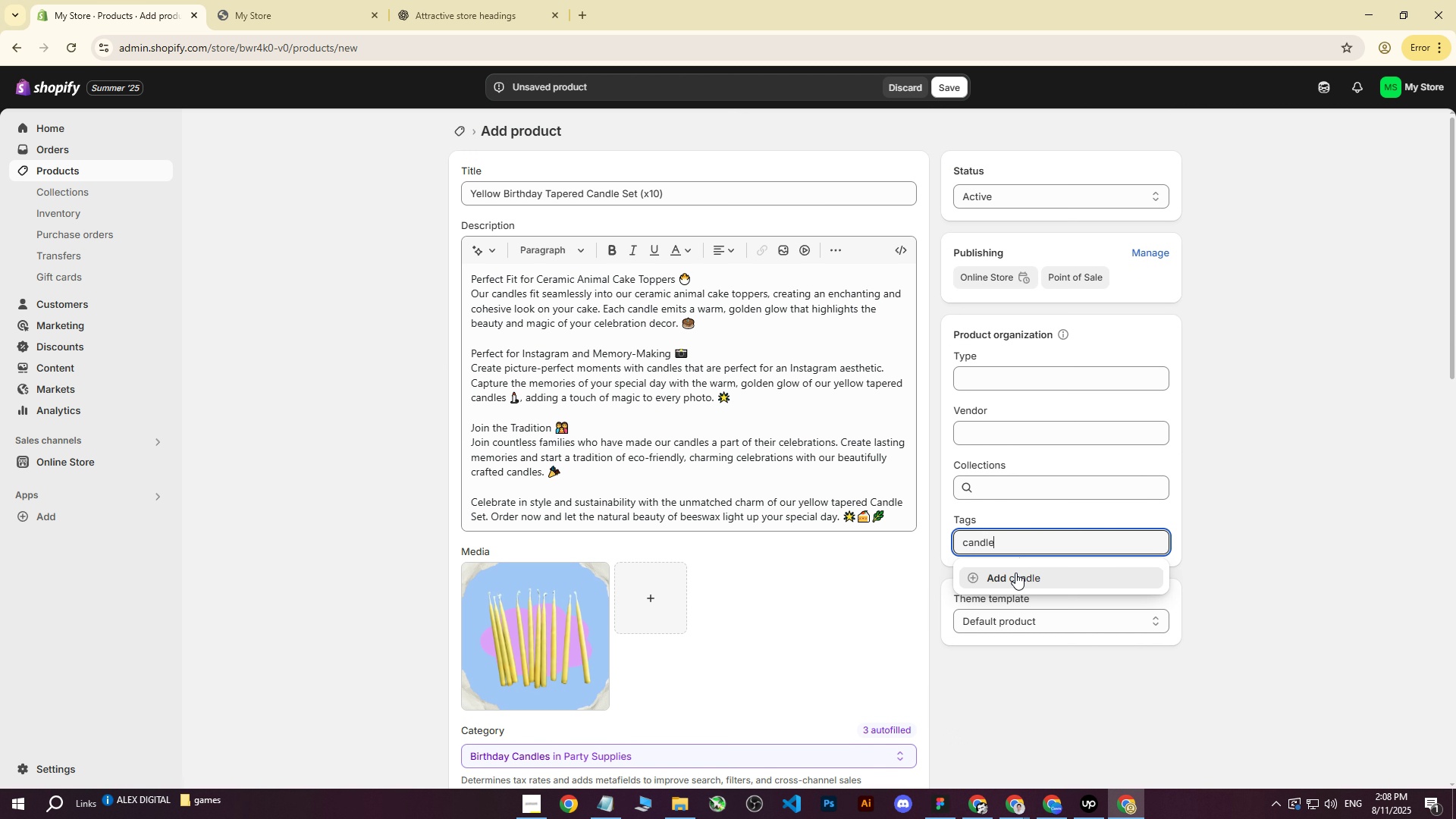 
double_click([1018, 542])
 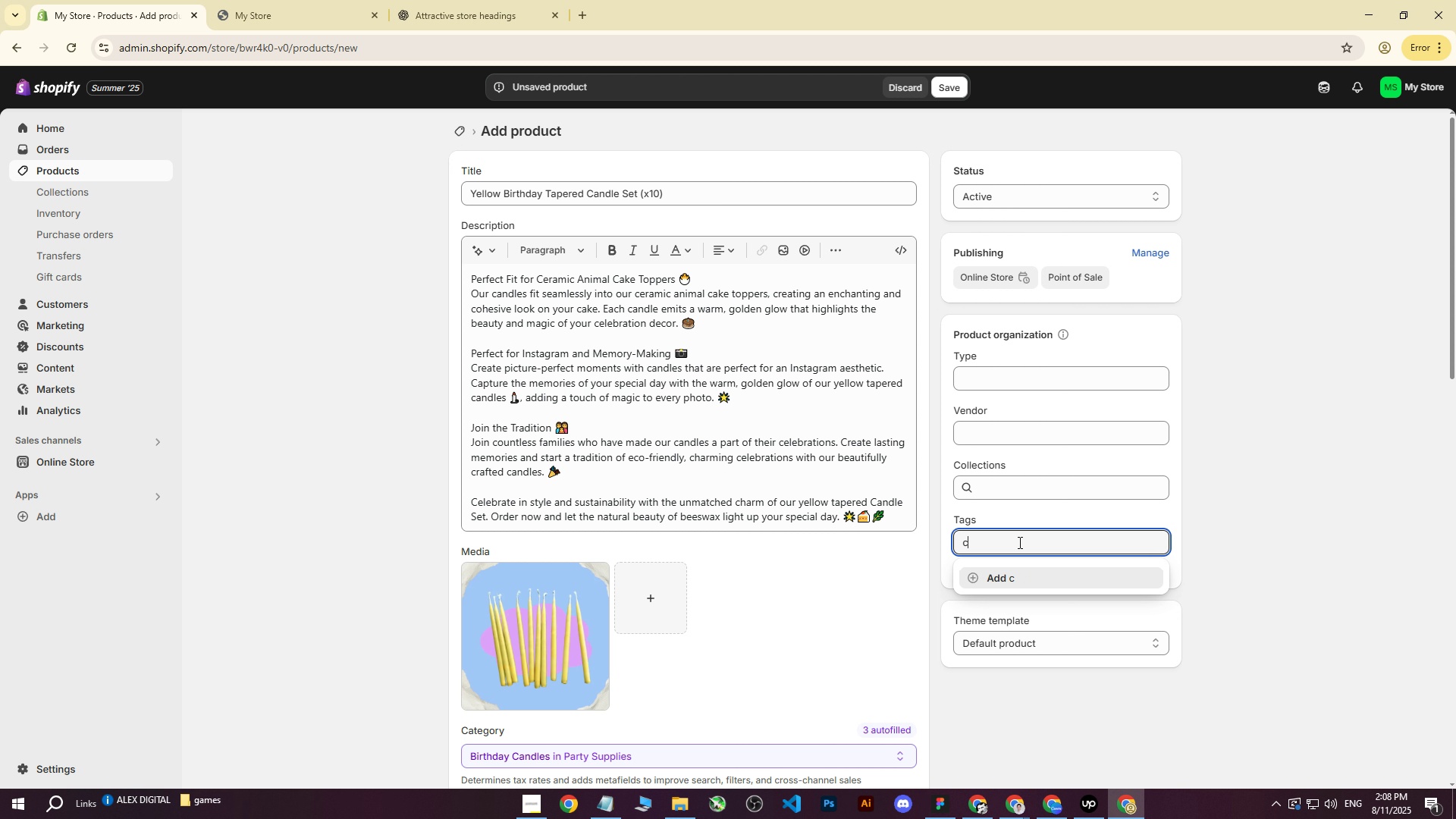 
type(candles)
 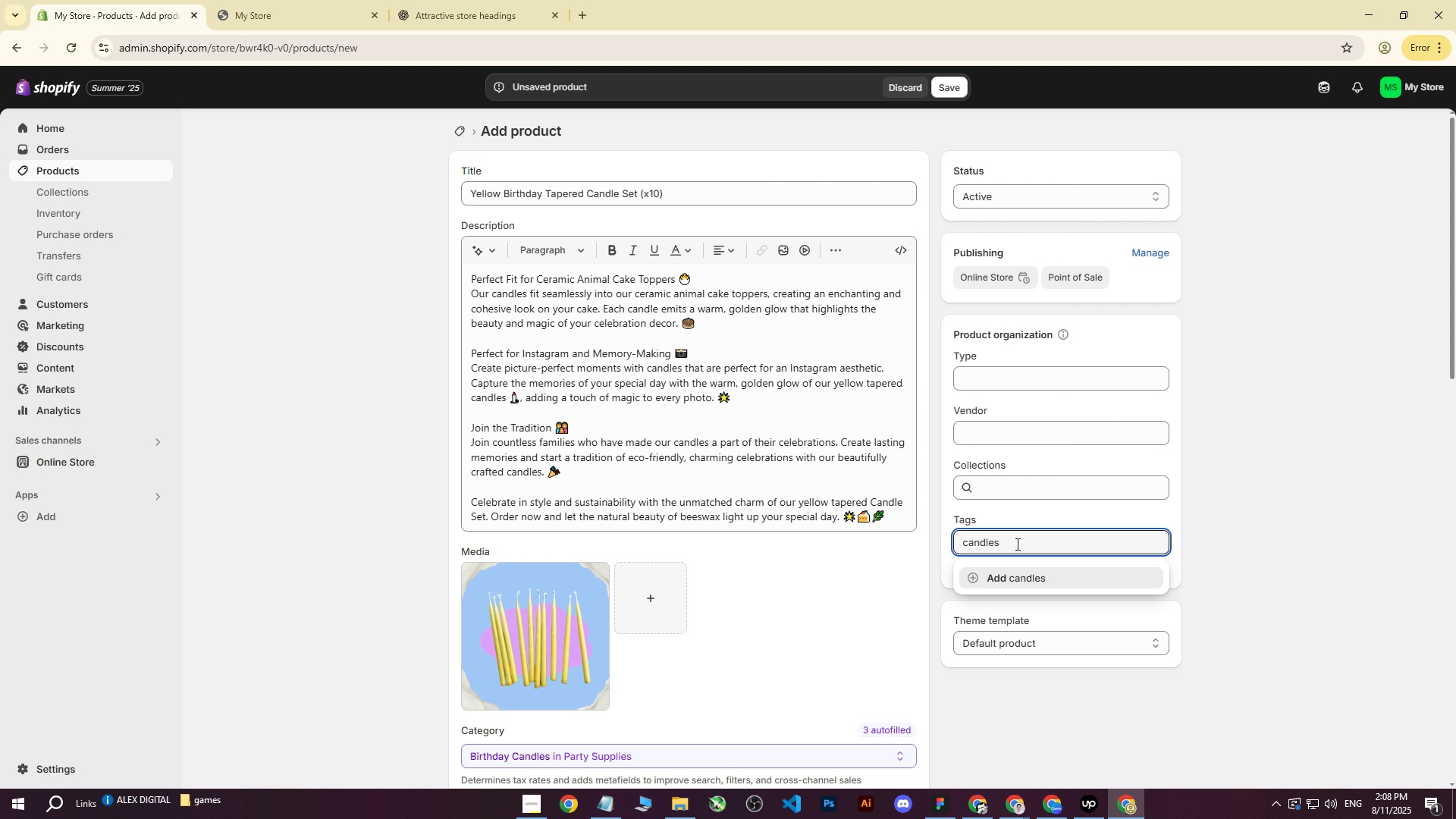 
key(Enter)
 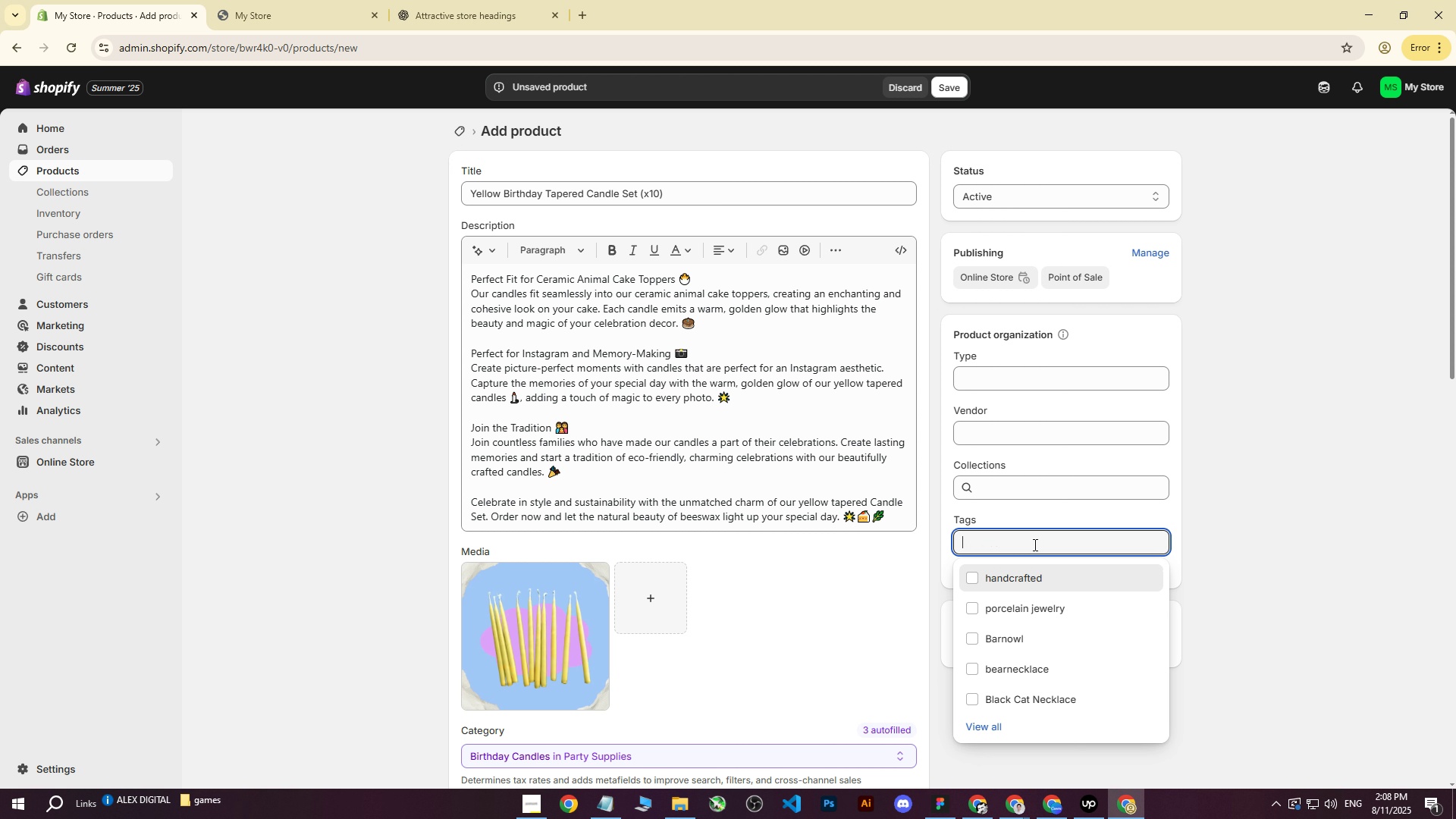 
left_click([1034, 544])
 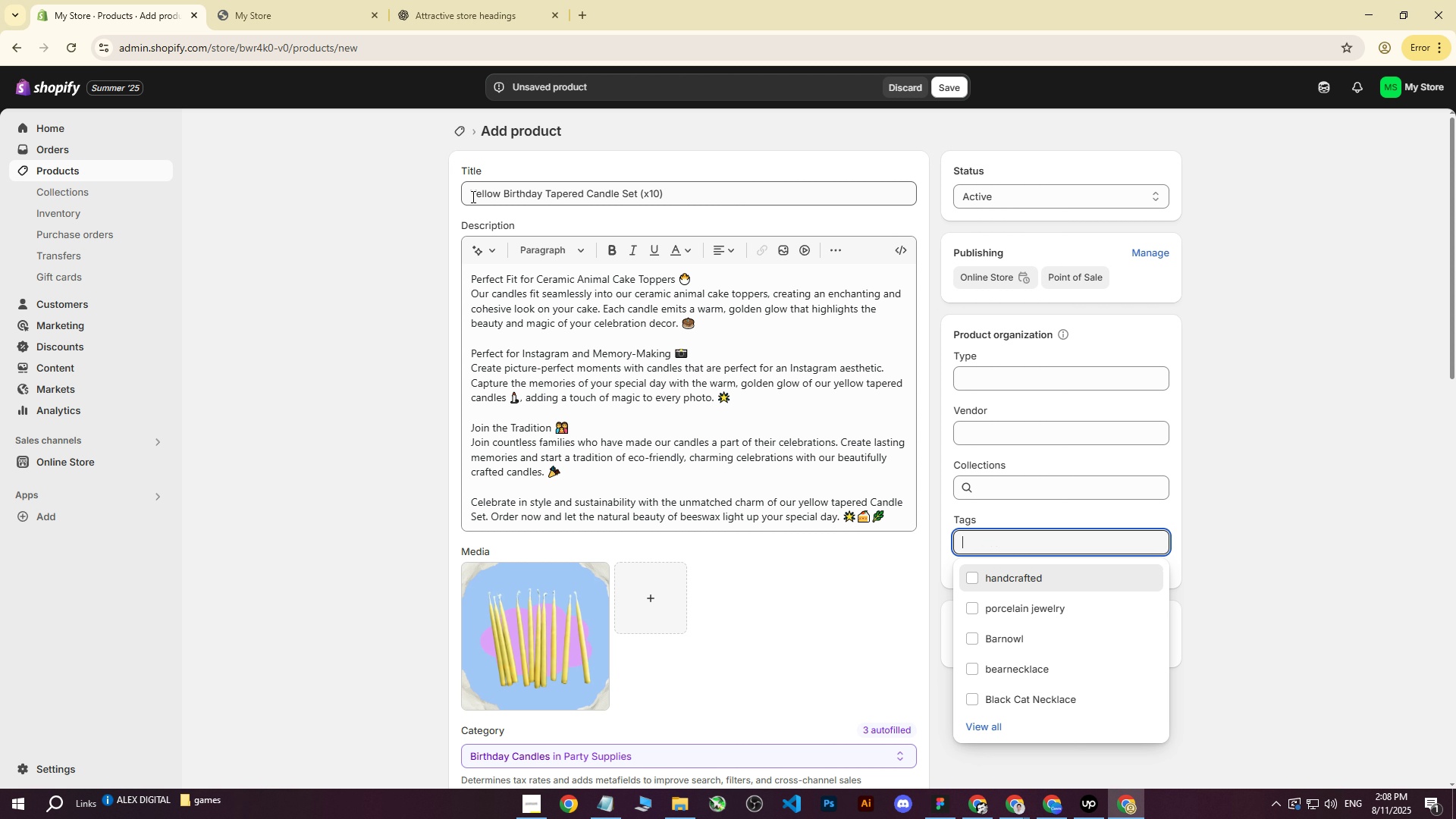 
left_click_drag(start_coordinate=[472, 196], to_coordinate=[639, 193])
 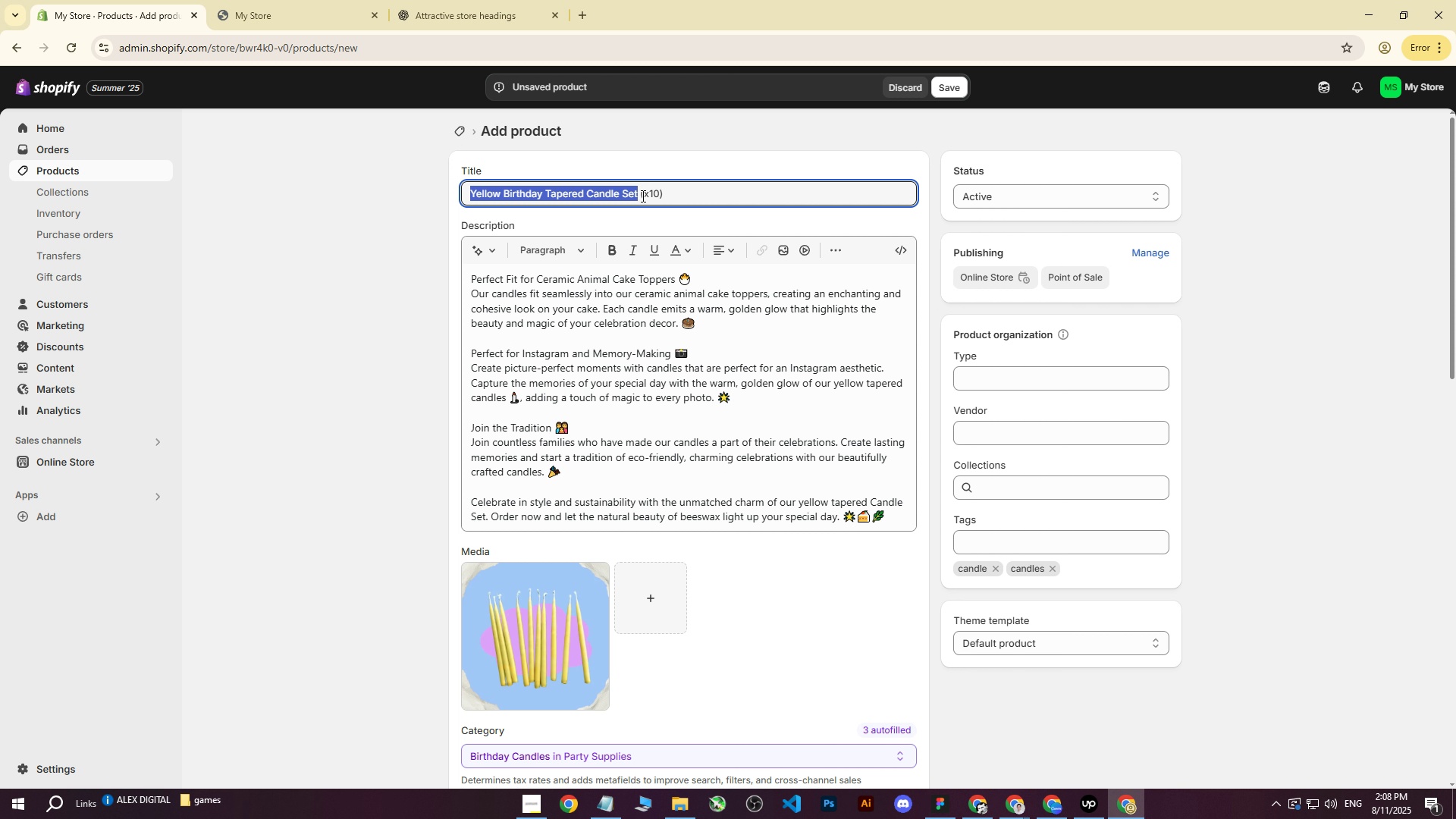 
key(Control+ControlLeft)
 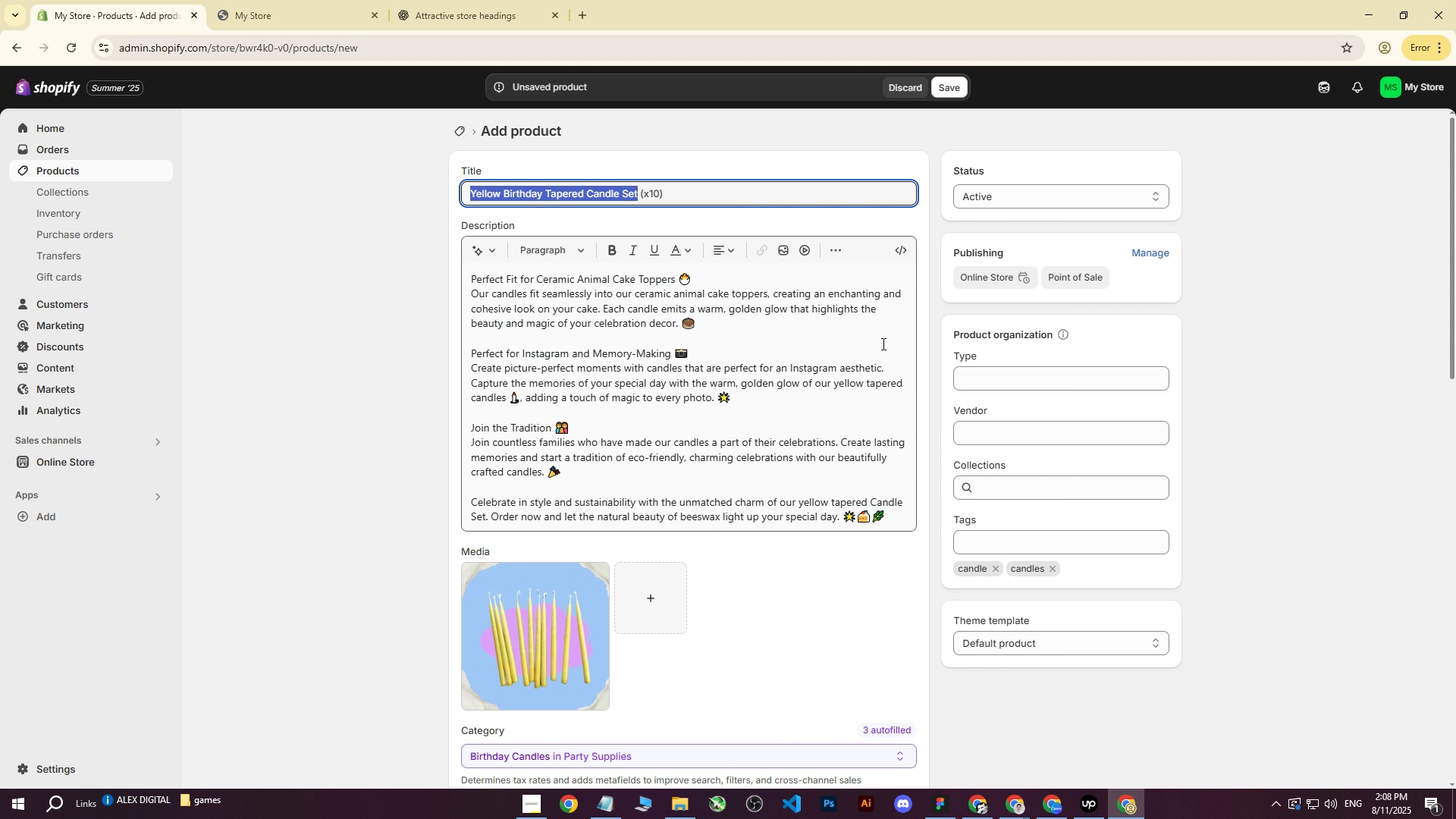 
key(Control+C)
 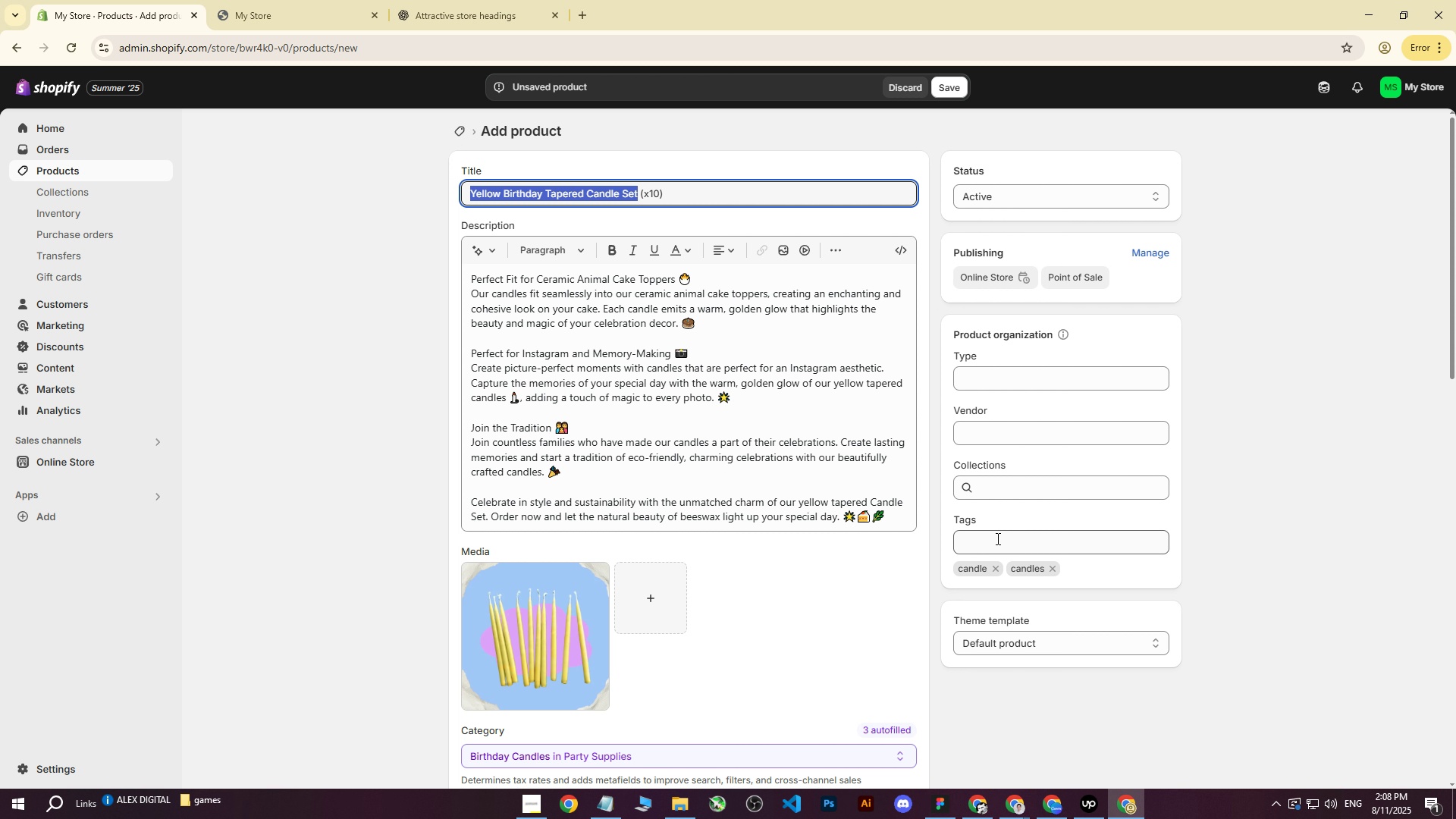 
left_click([996, 538])
 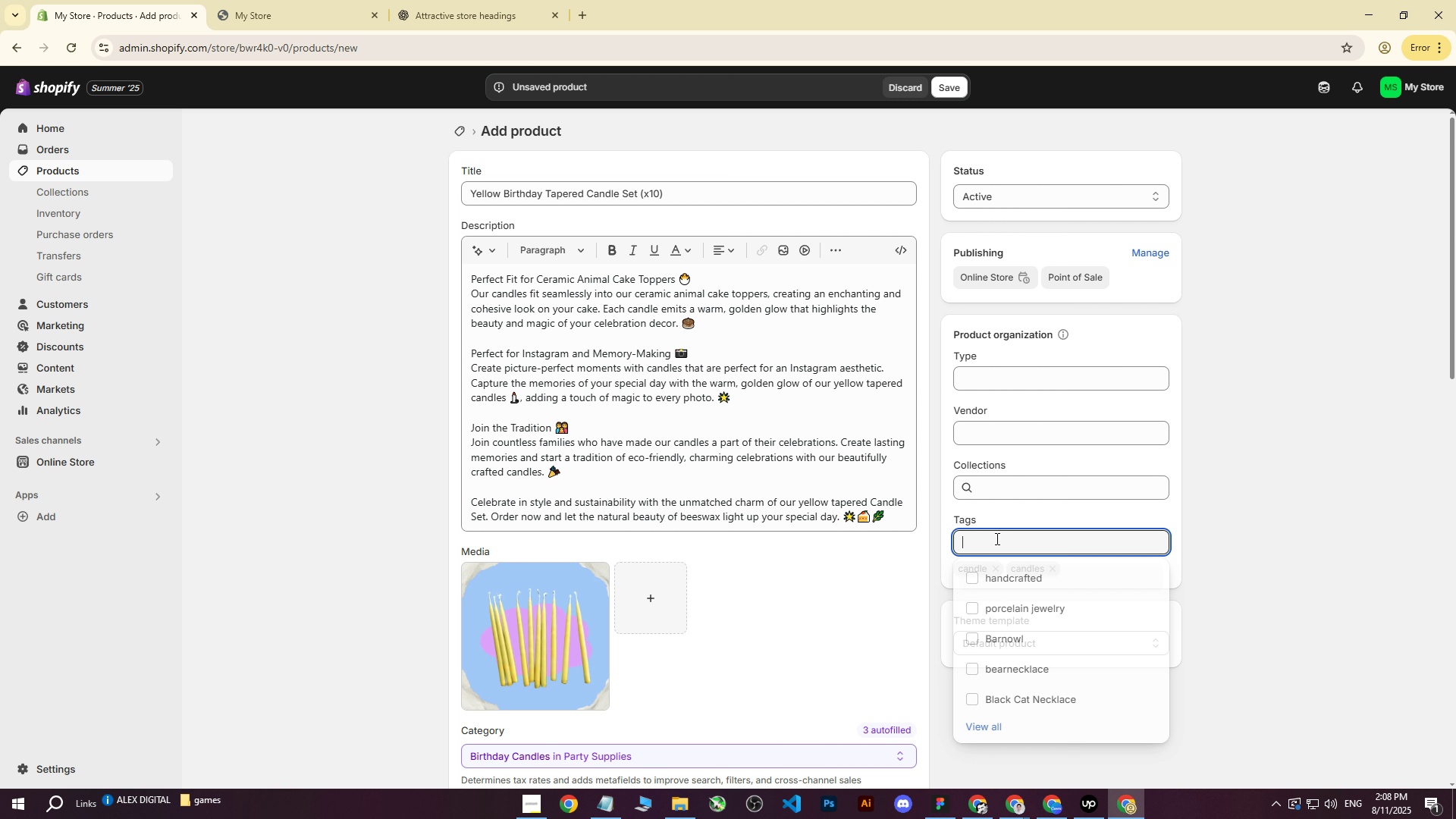 
key(Control+ControlLeft)
 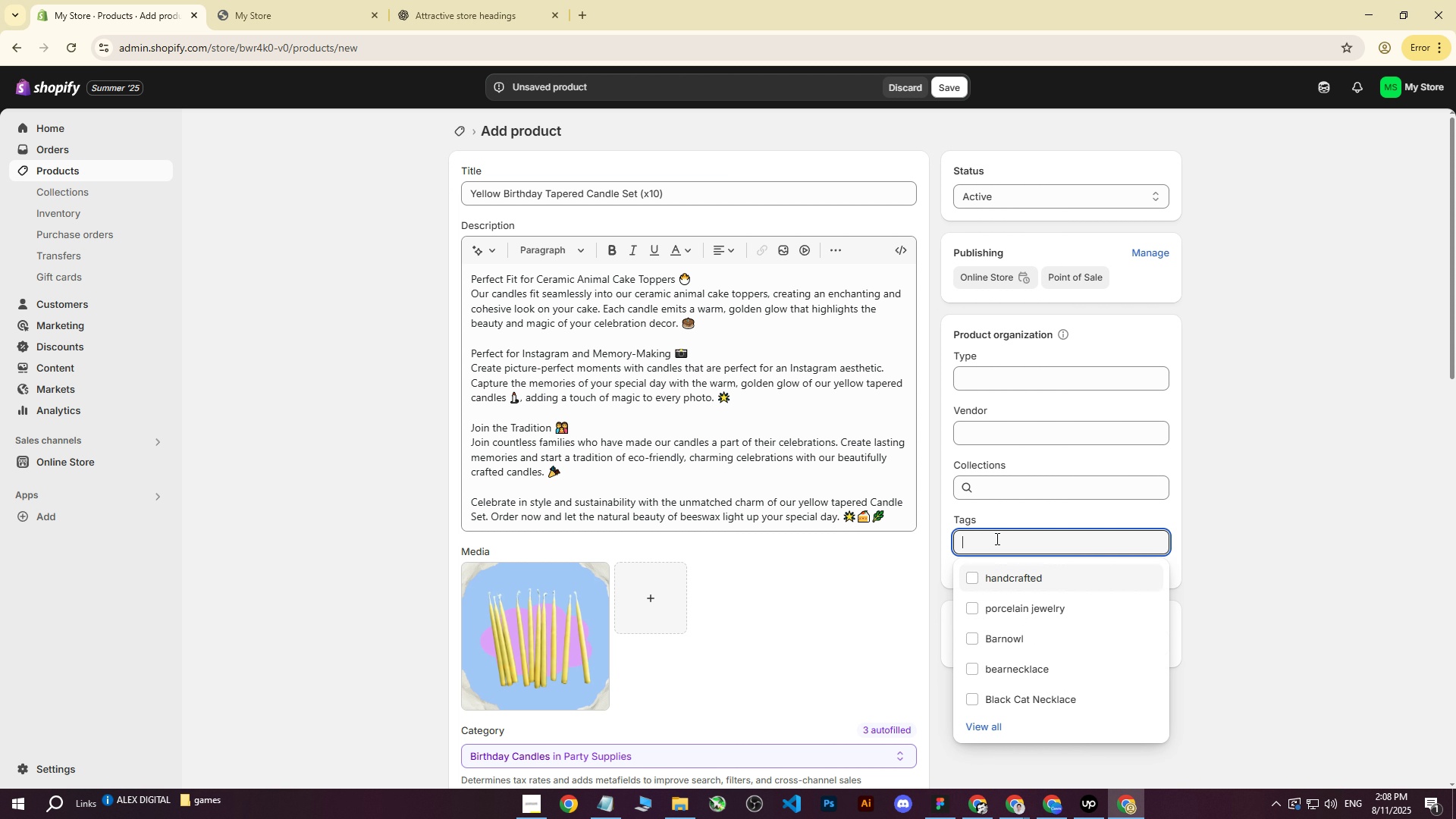 
key(Control+V)
 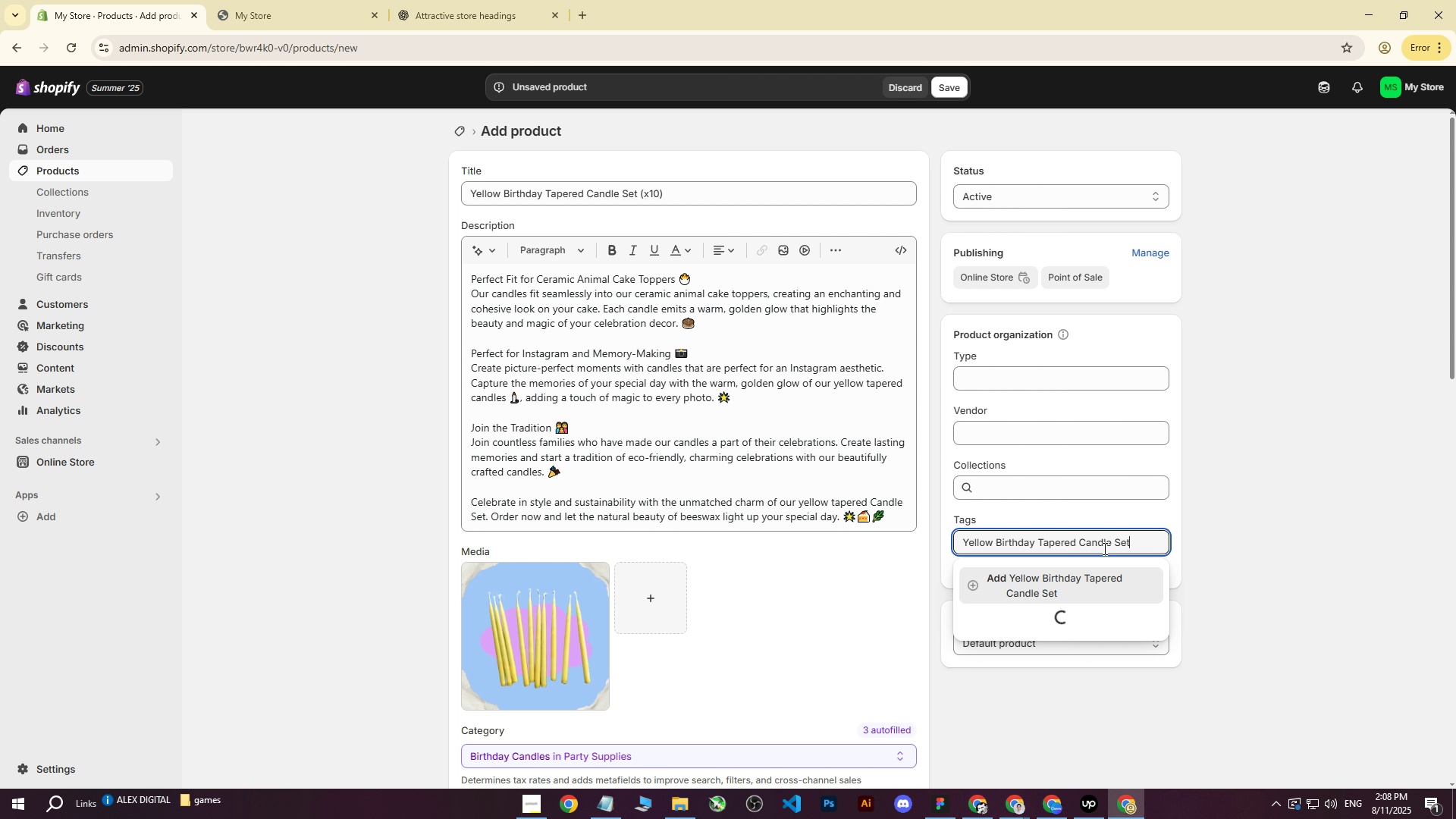 
key(Enter)
 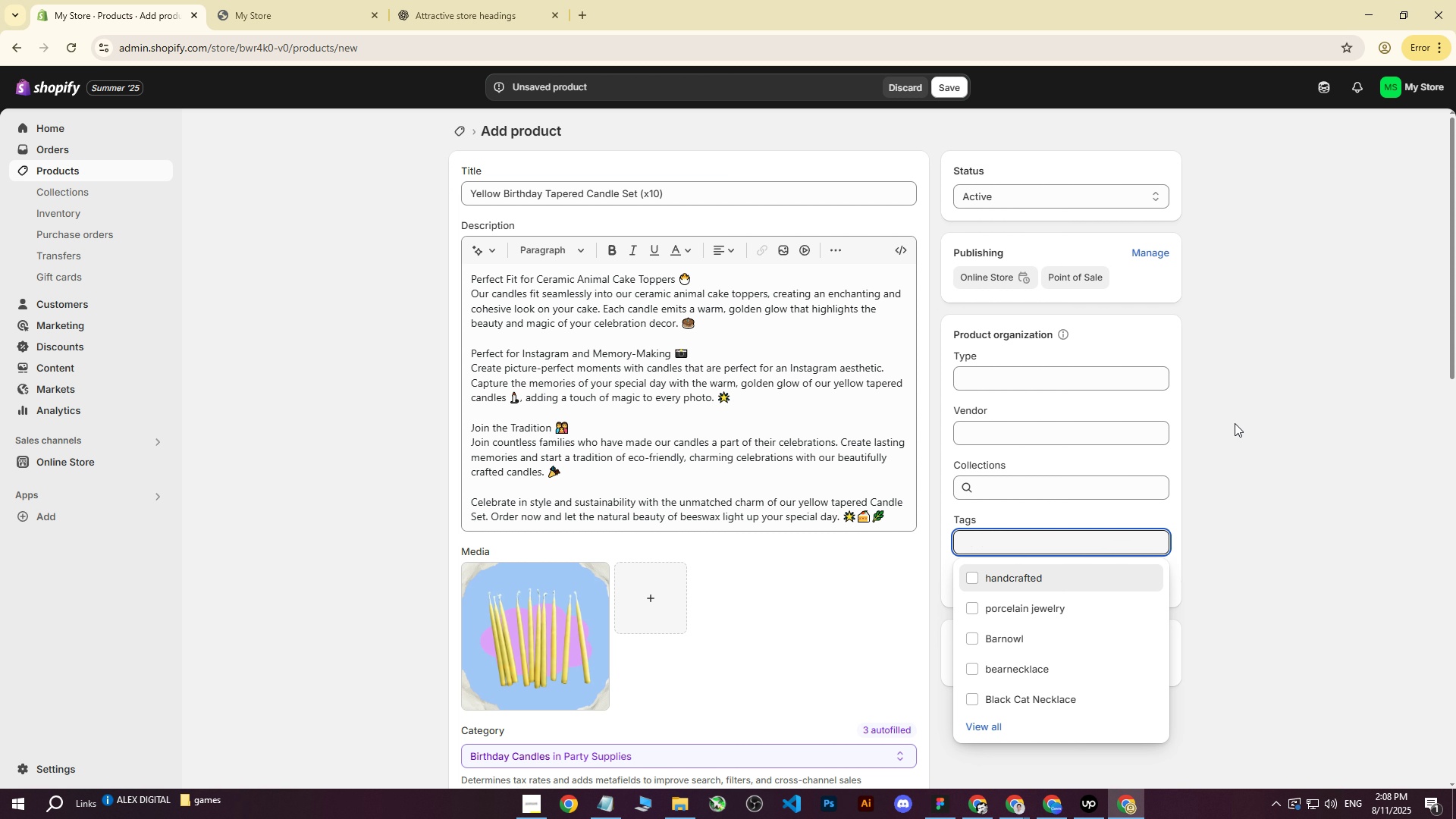 
left_click([1235, 423])
 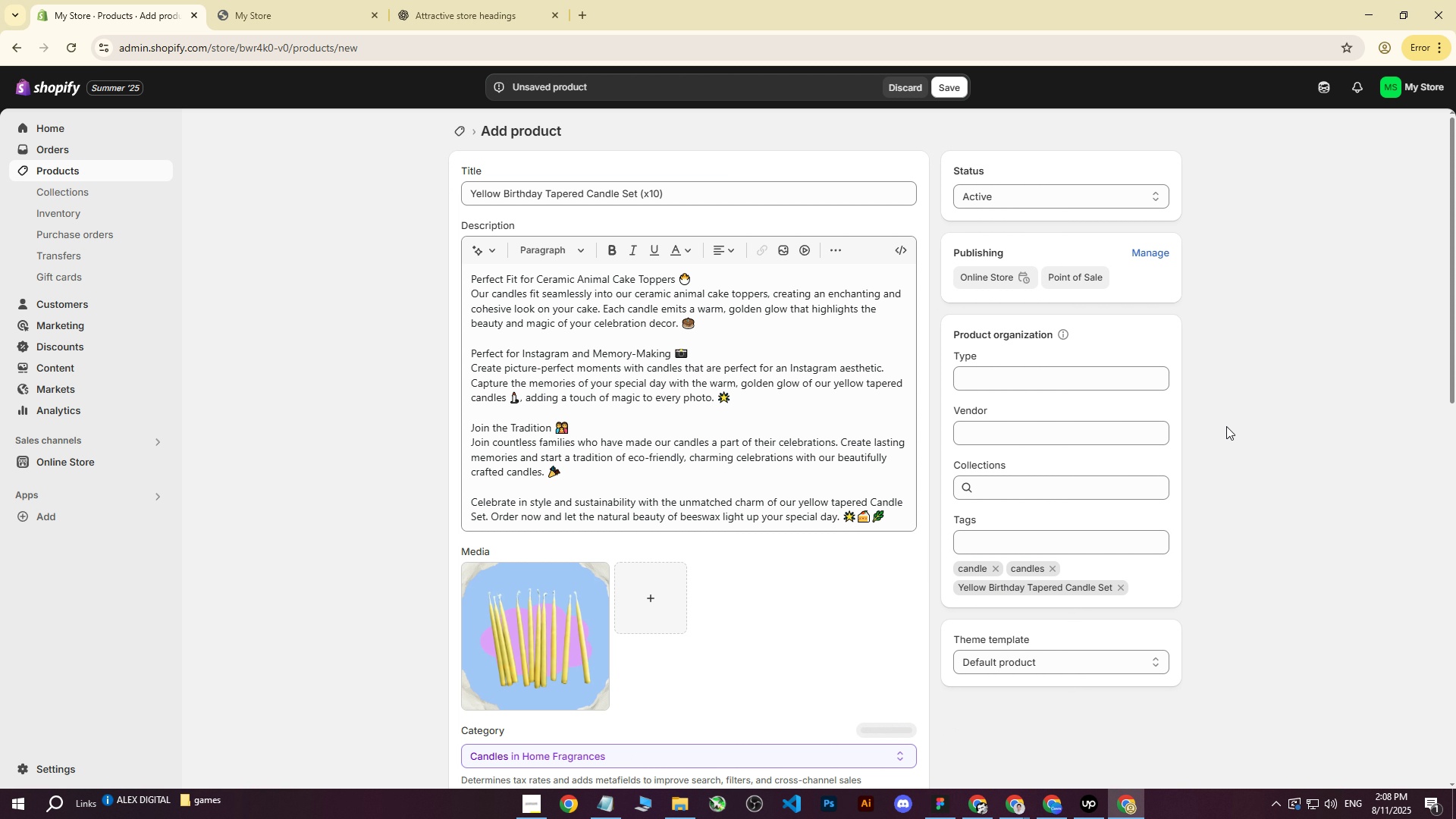 
scroll: coordinate [1190, 438], scroll_direction: up, amount: 6.0
 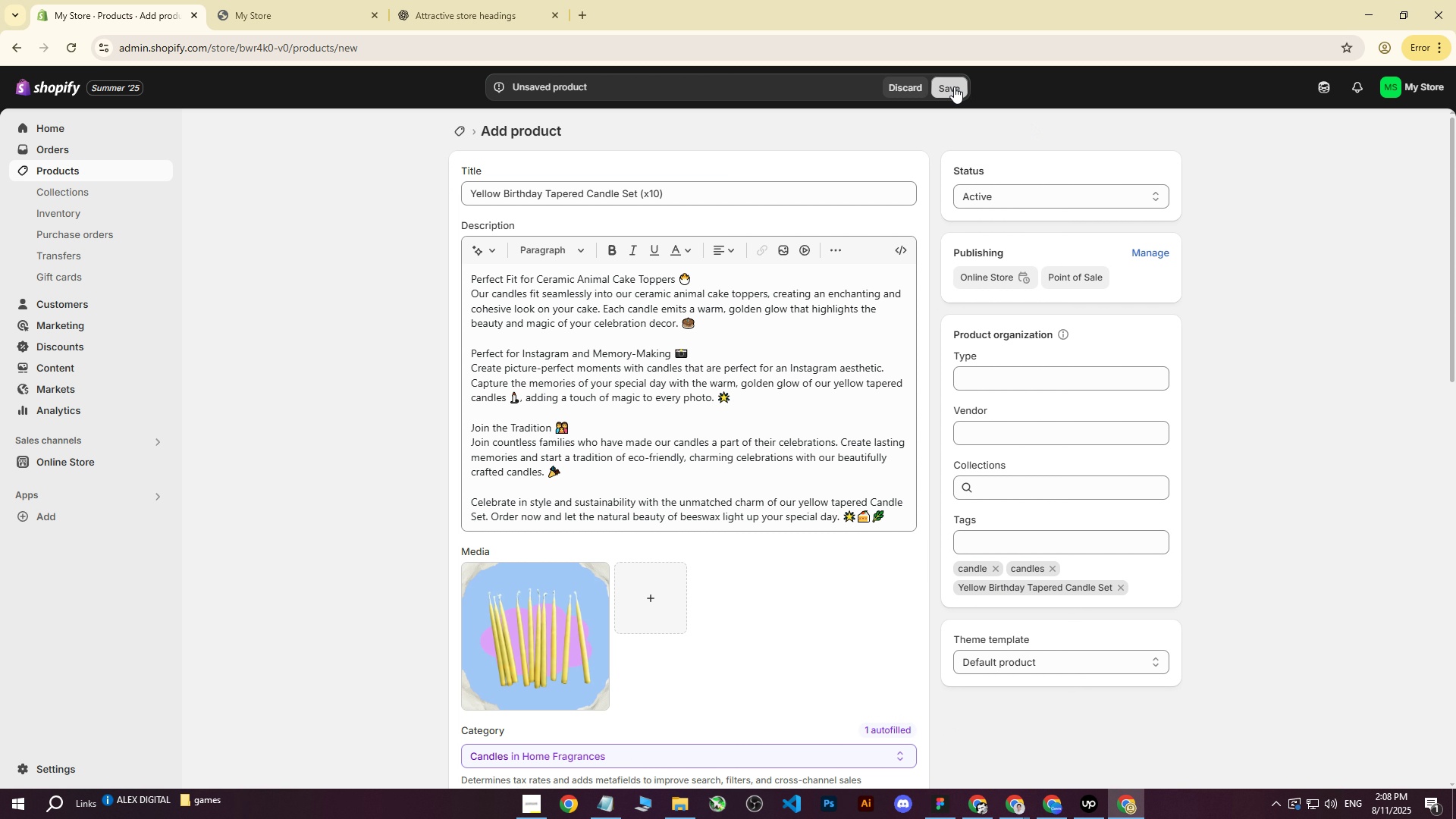 
left_click([954, 86])
 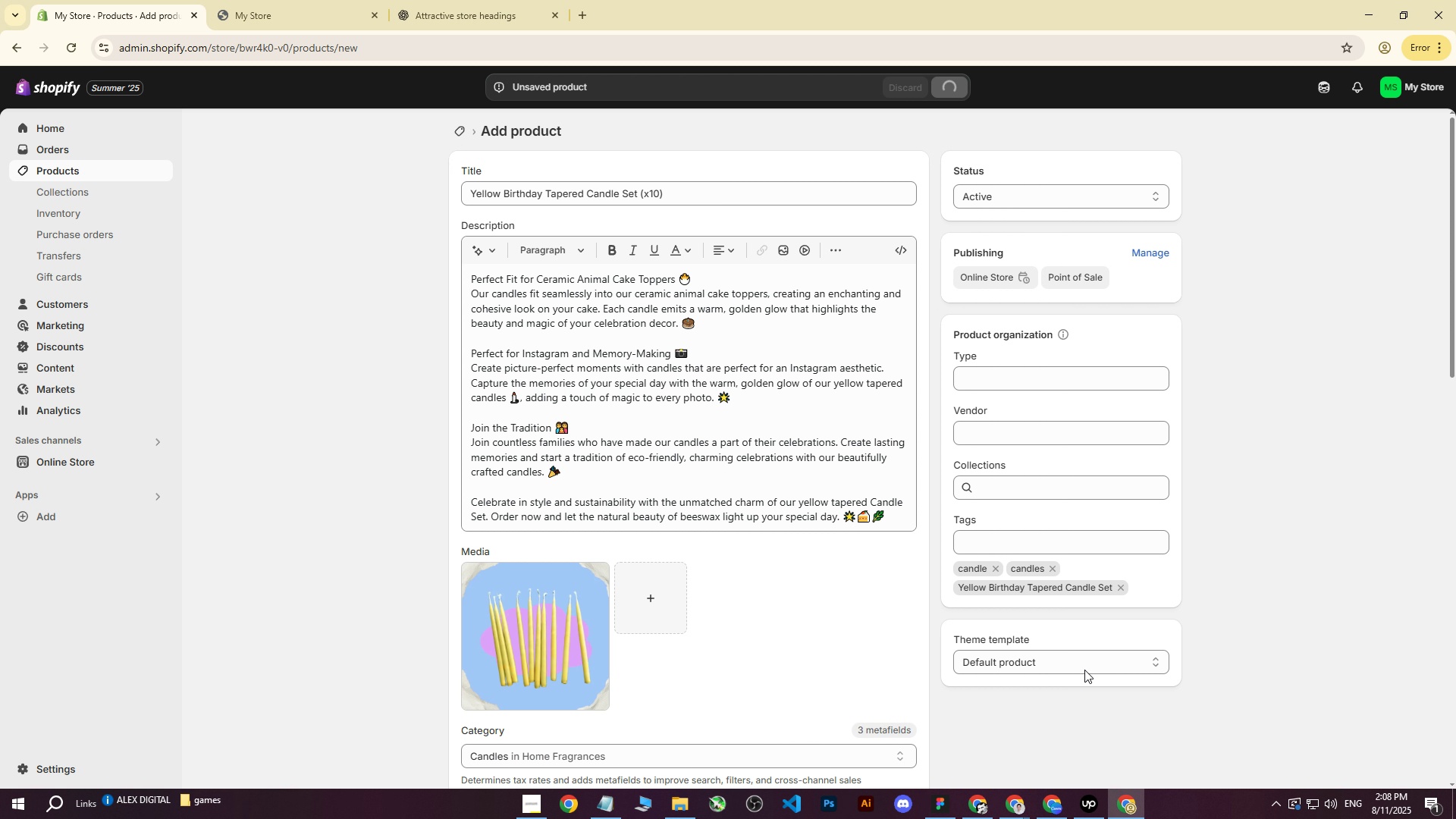 
left_click([1043, 805])
 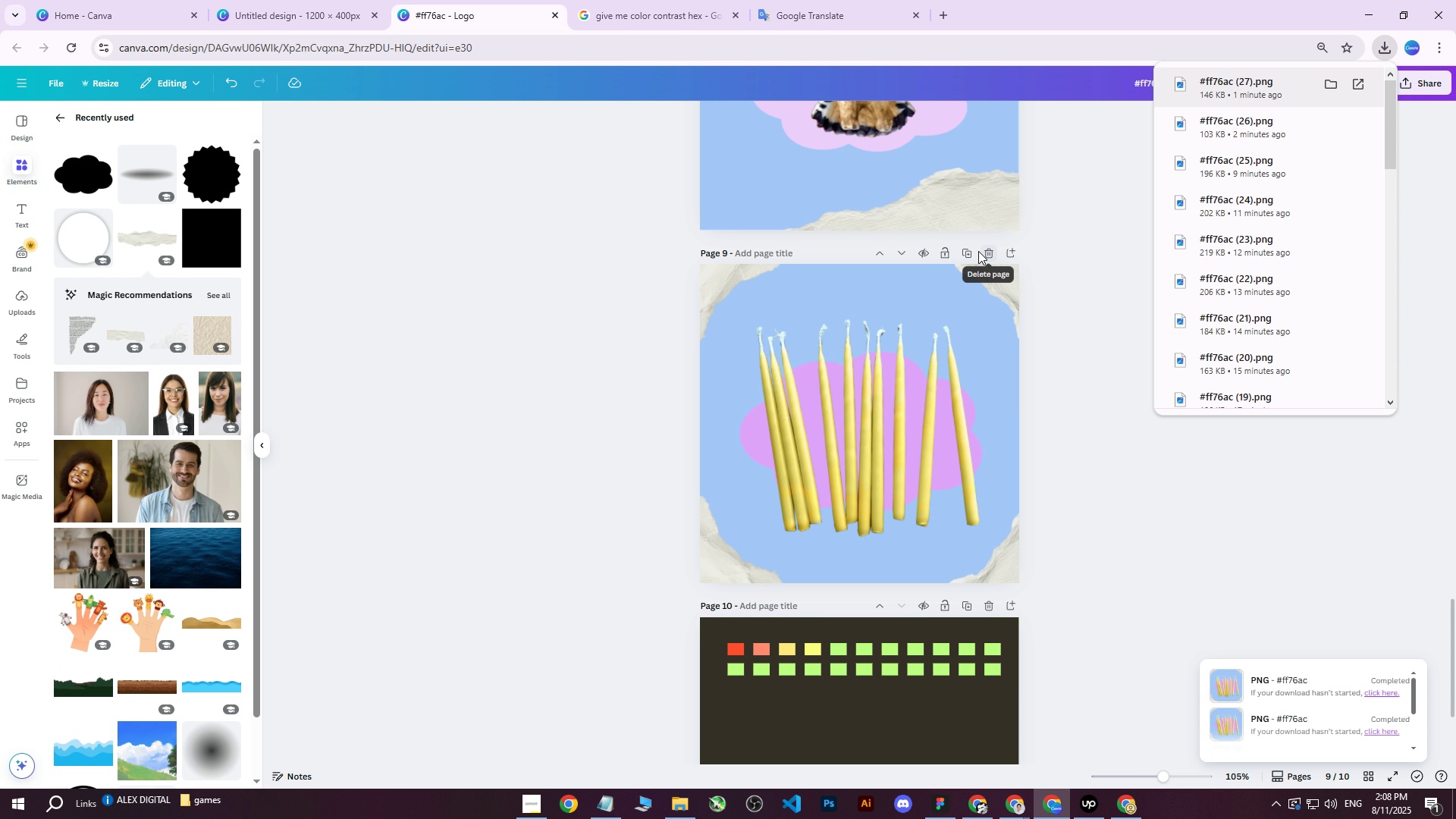 
left_click([970, 252])
 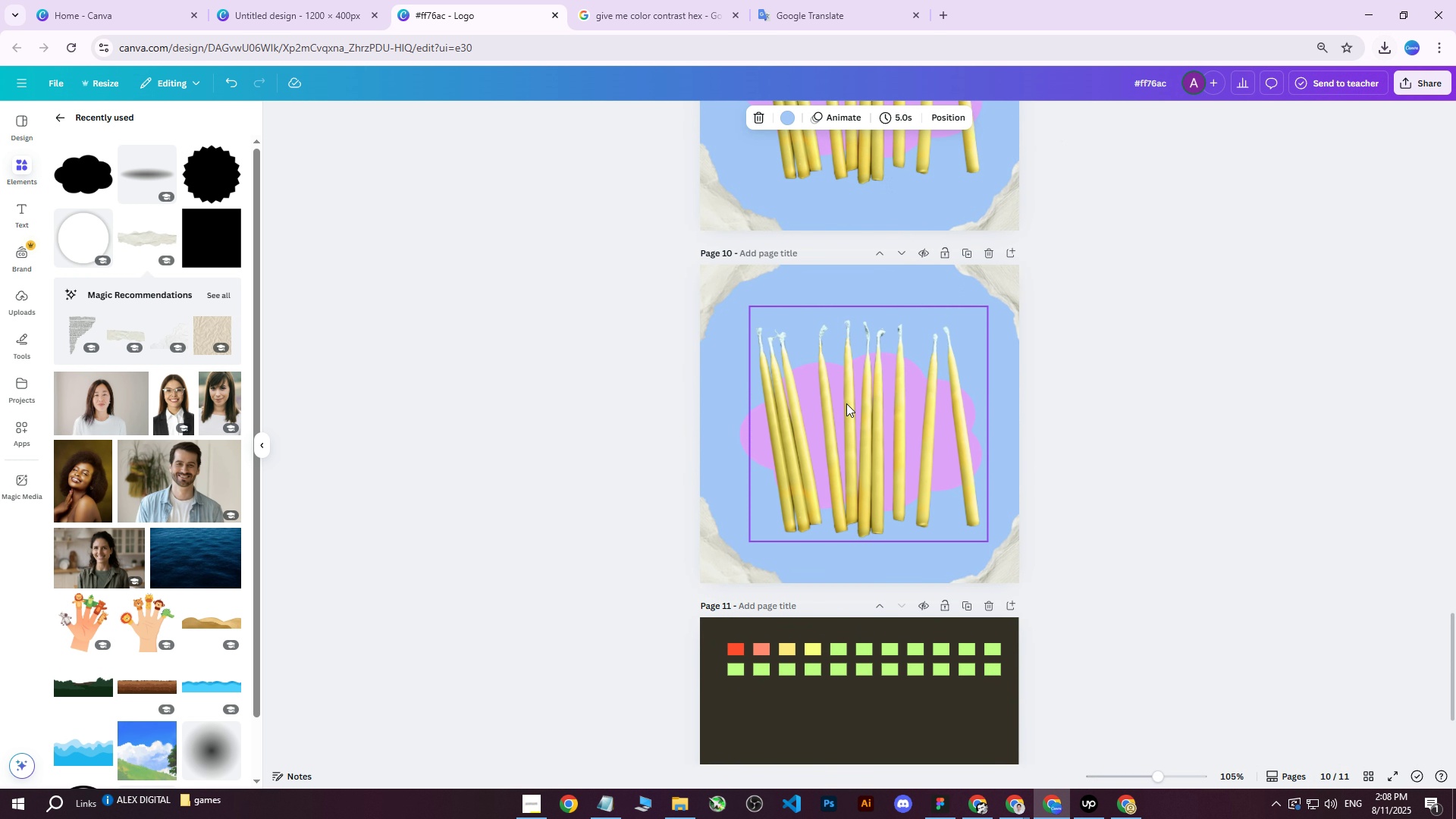 
left_click([843, 406])
 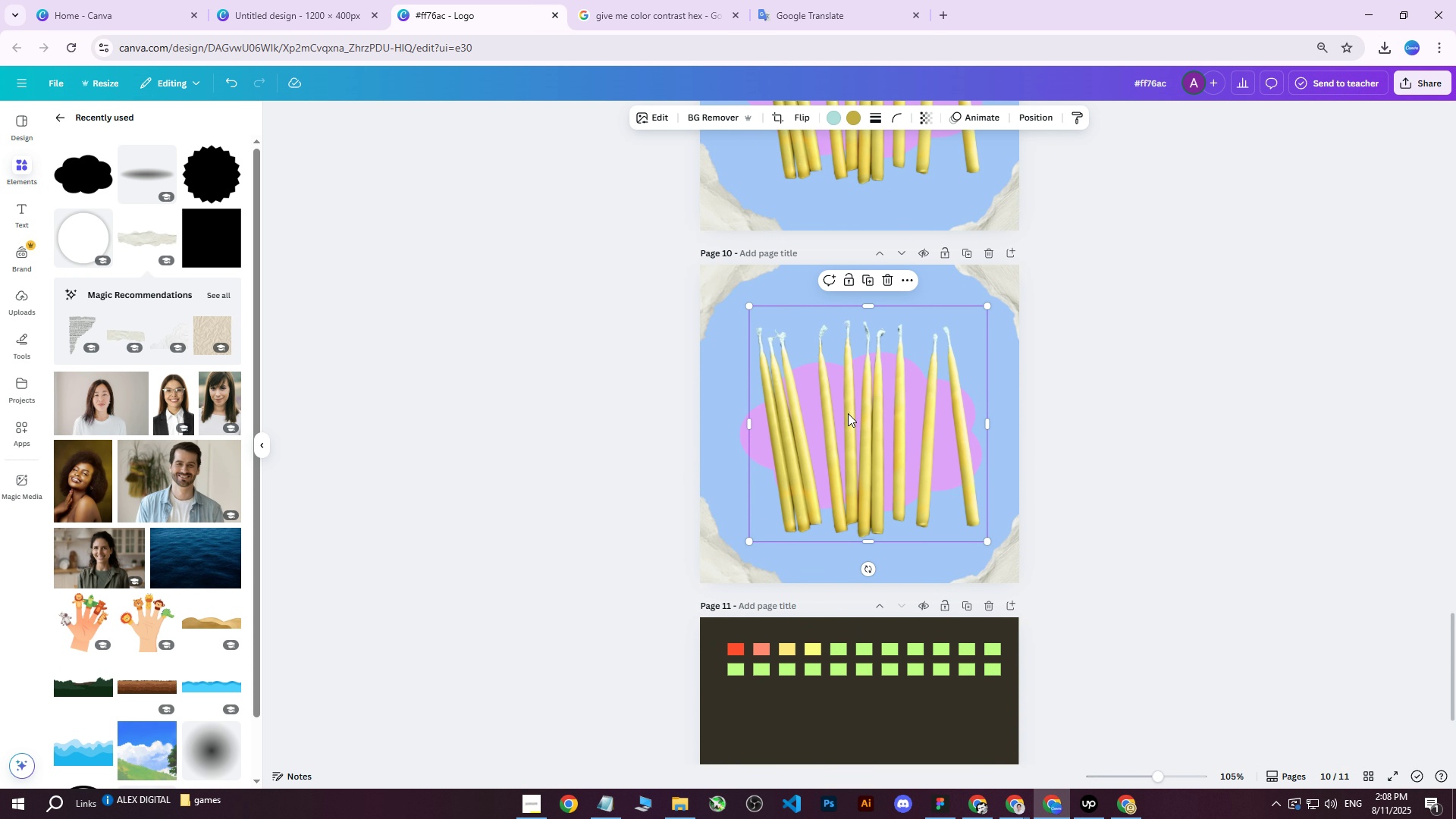 
key(Delete)
 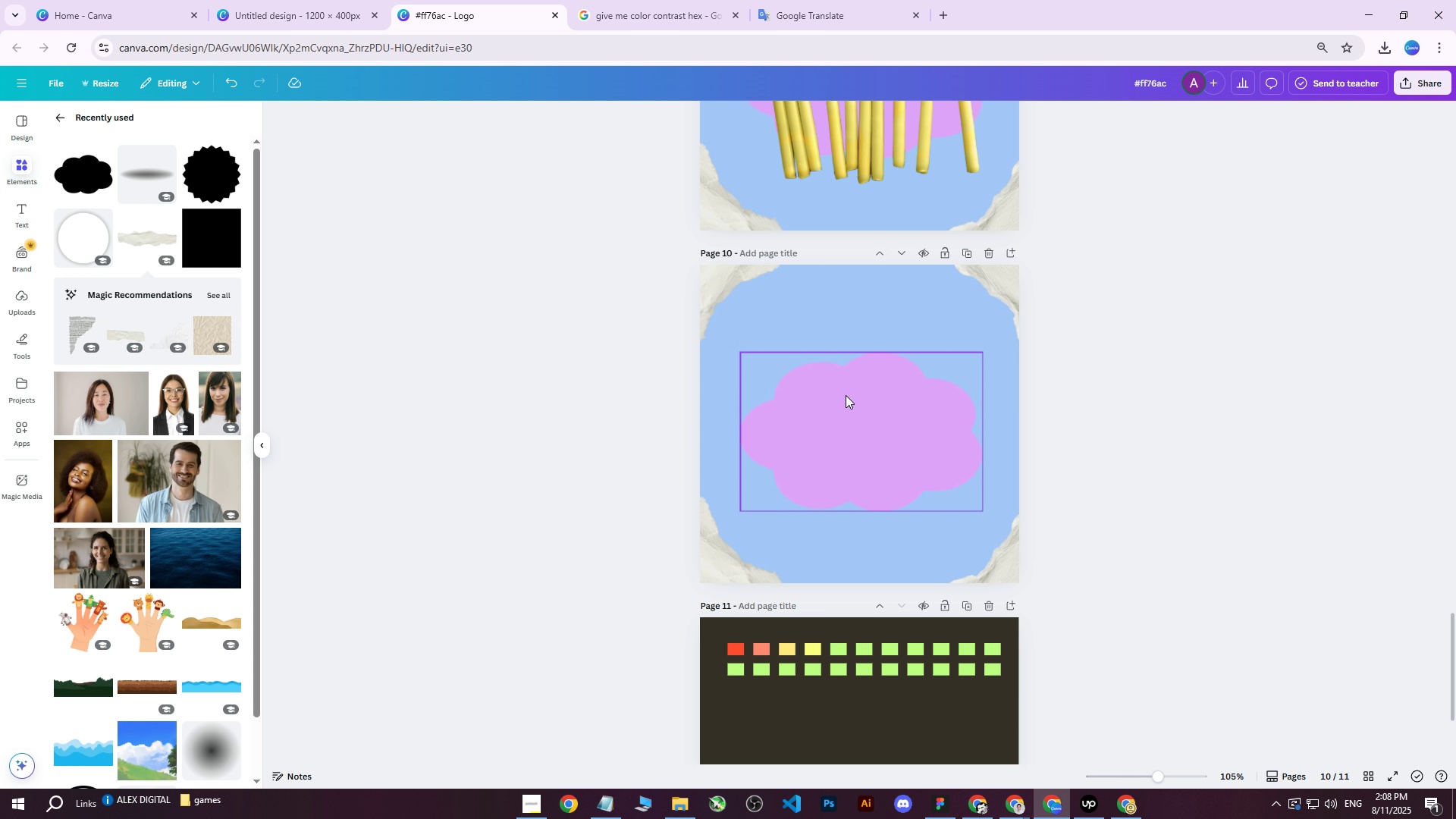 
wait(9.34)
 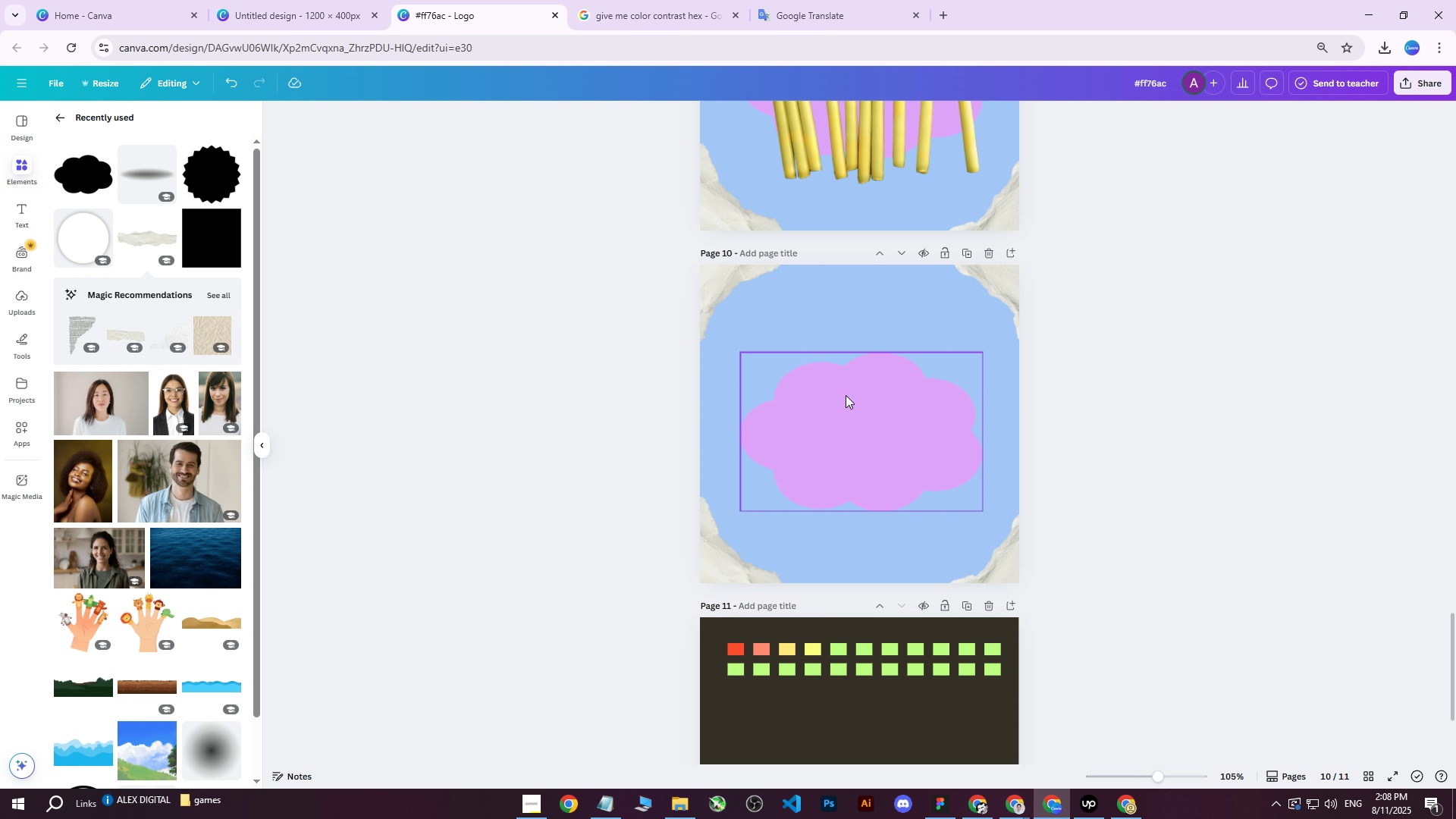 
scroll: coordinate [641, 427], scroll_direction: up, amount: 1.0
 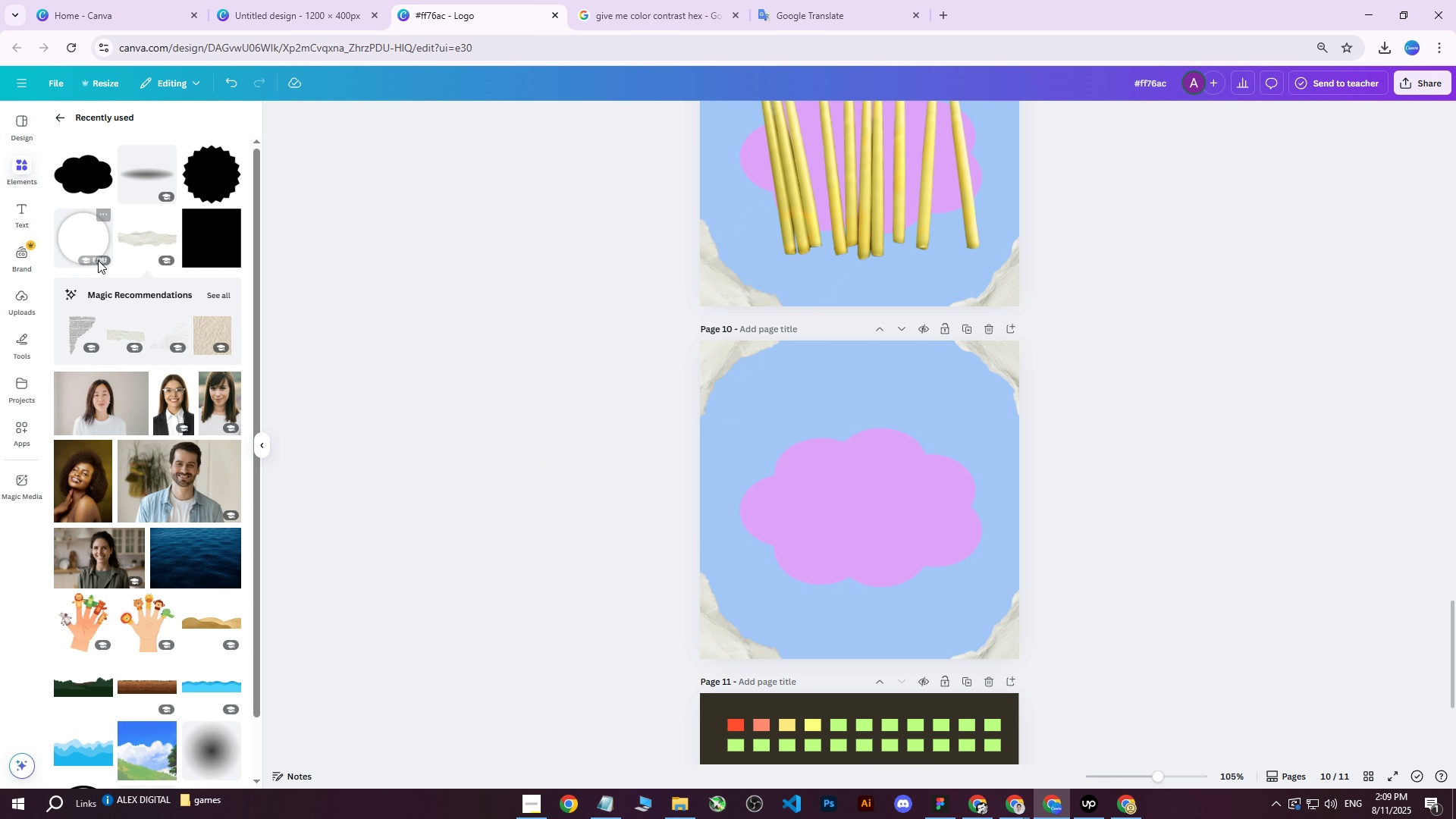 
left_click([20, 293])
 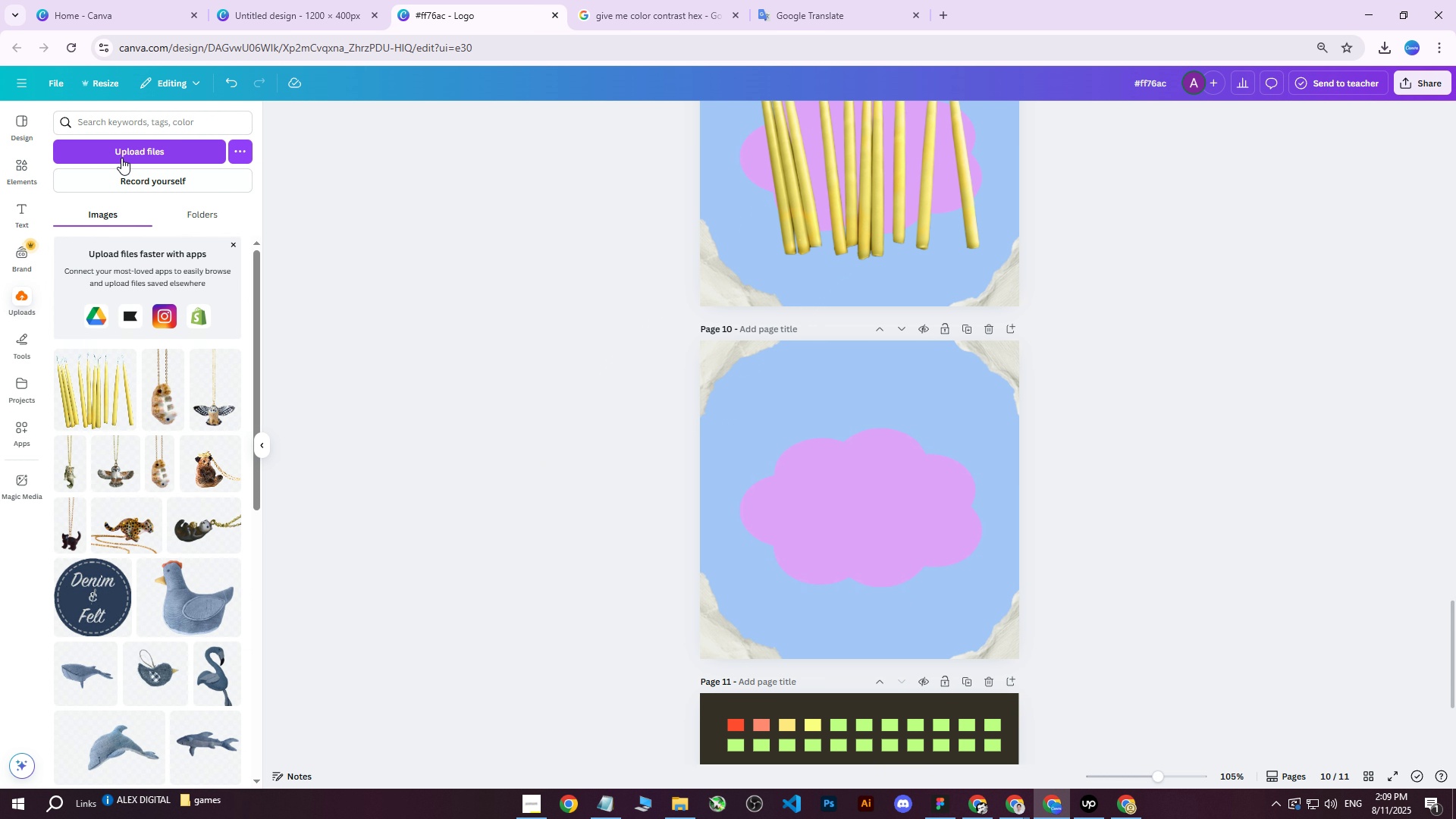 
left_click([124, 155])
 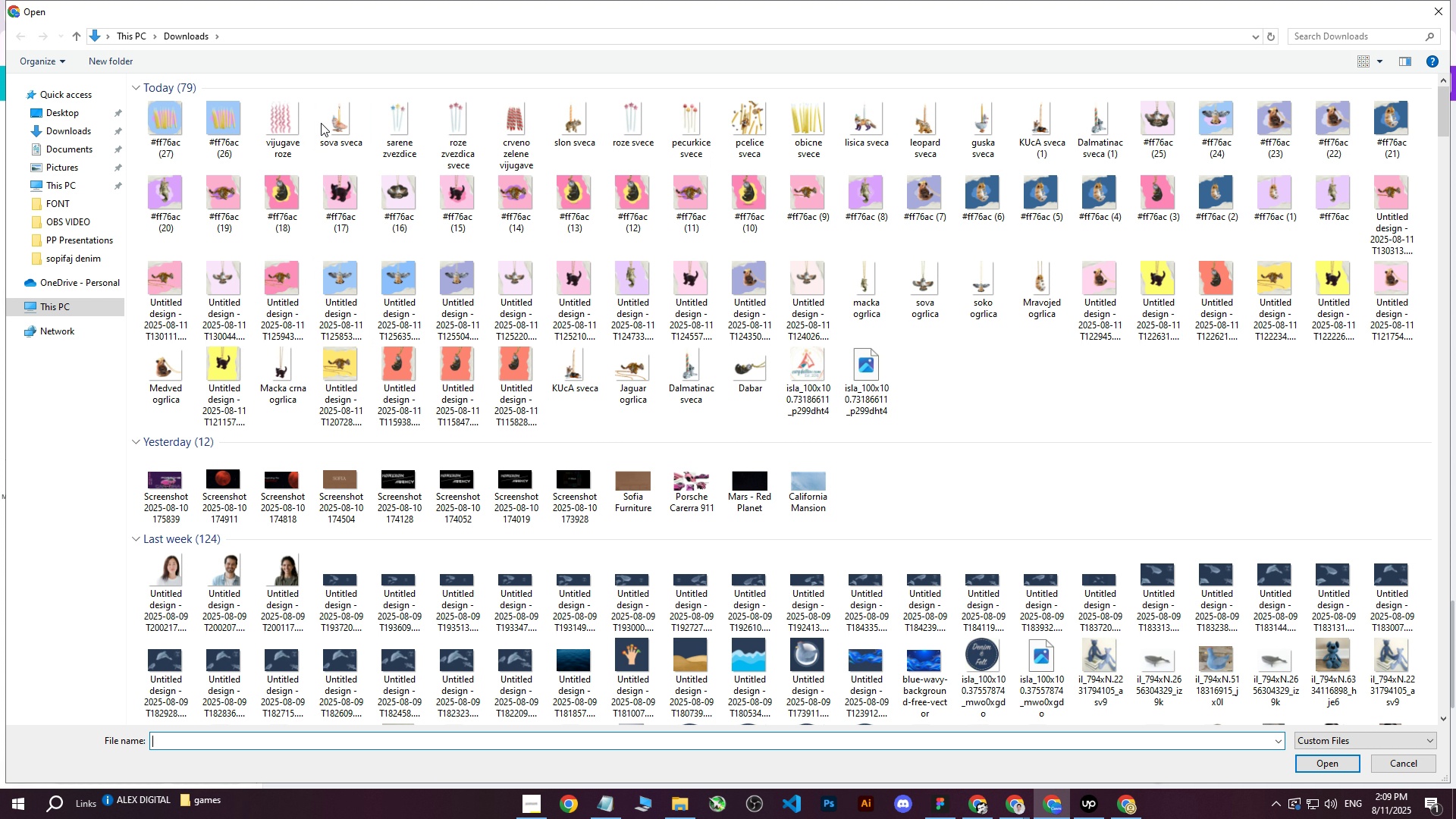 
wait(5.03)
 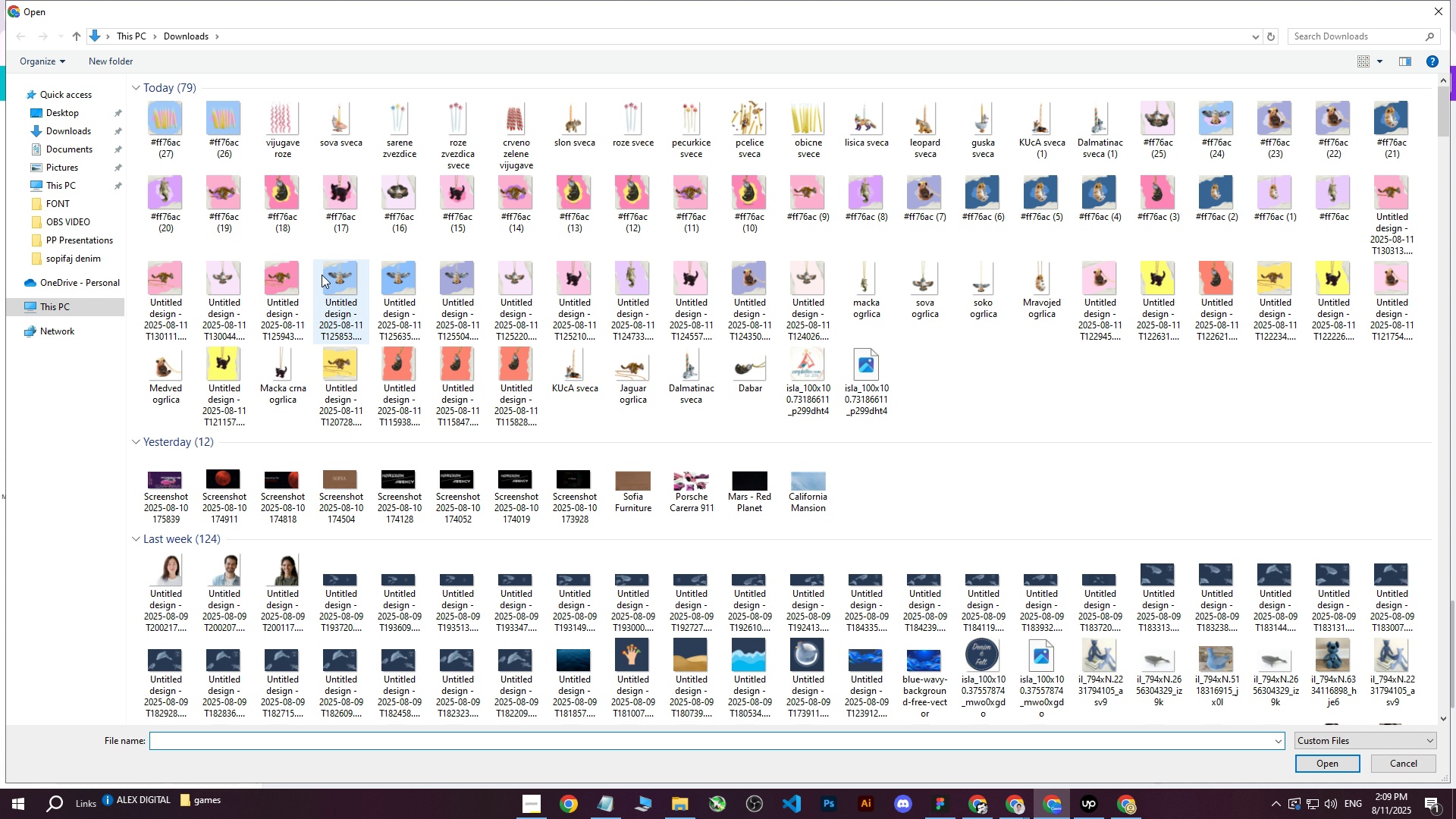 
left_click([403, 122])
 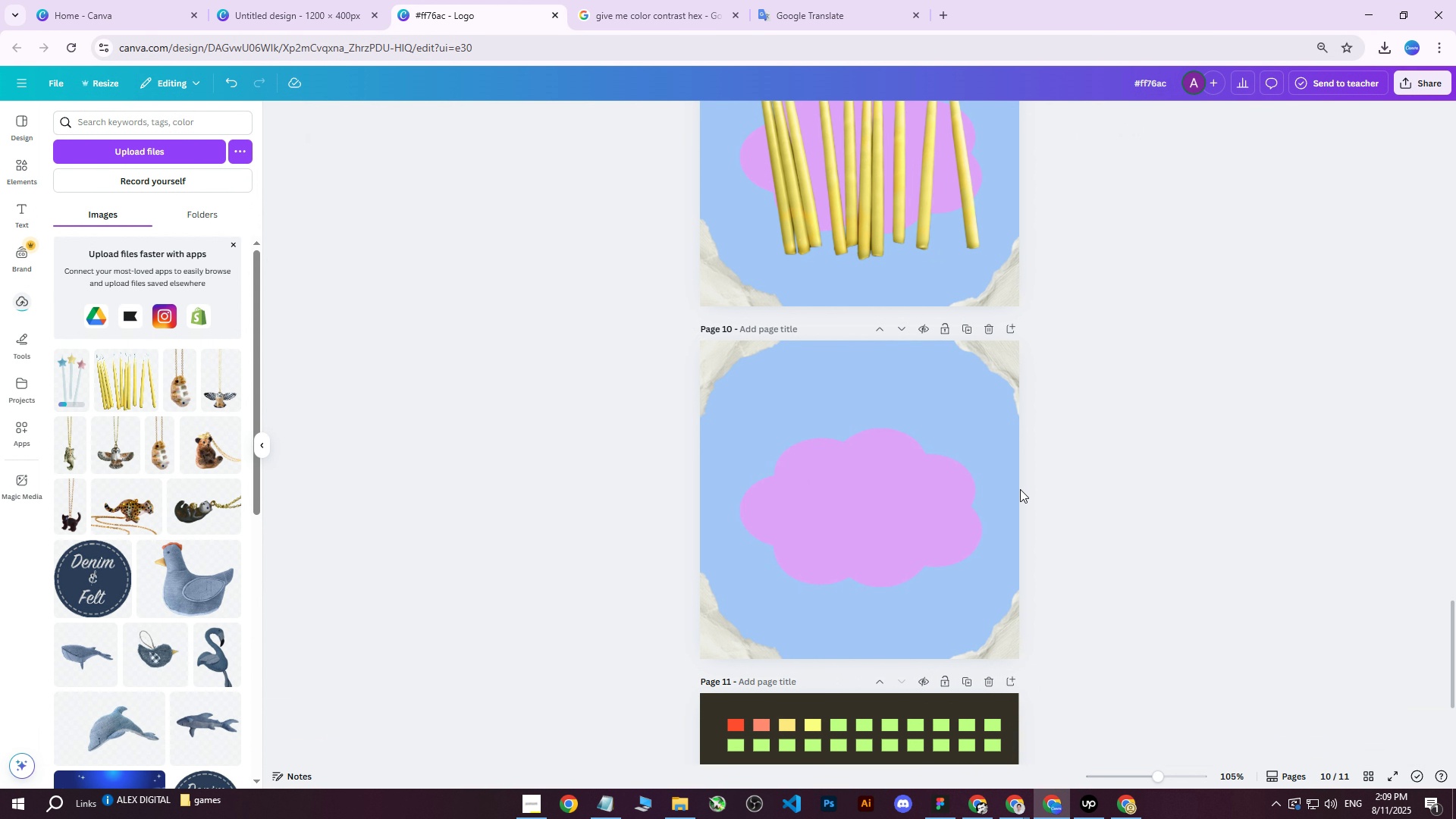 
left_click([70, 380])
 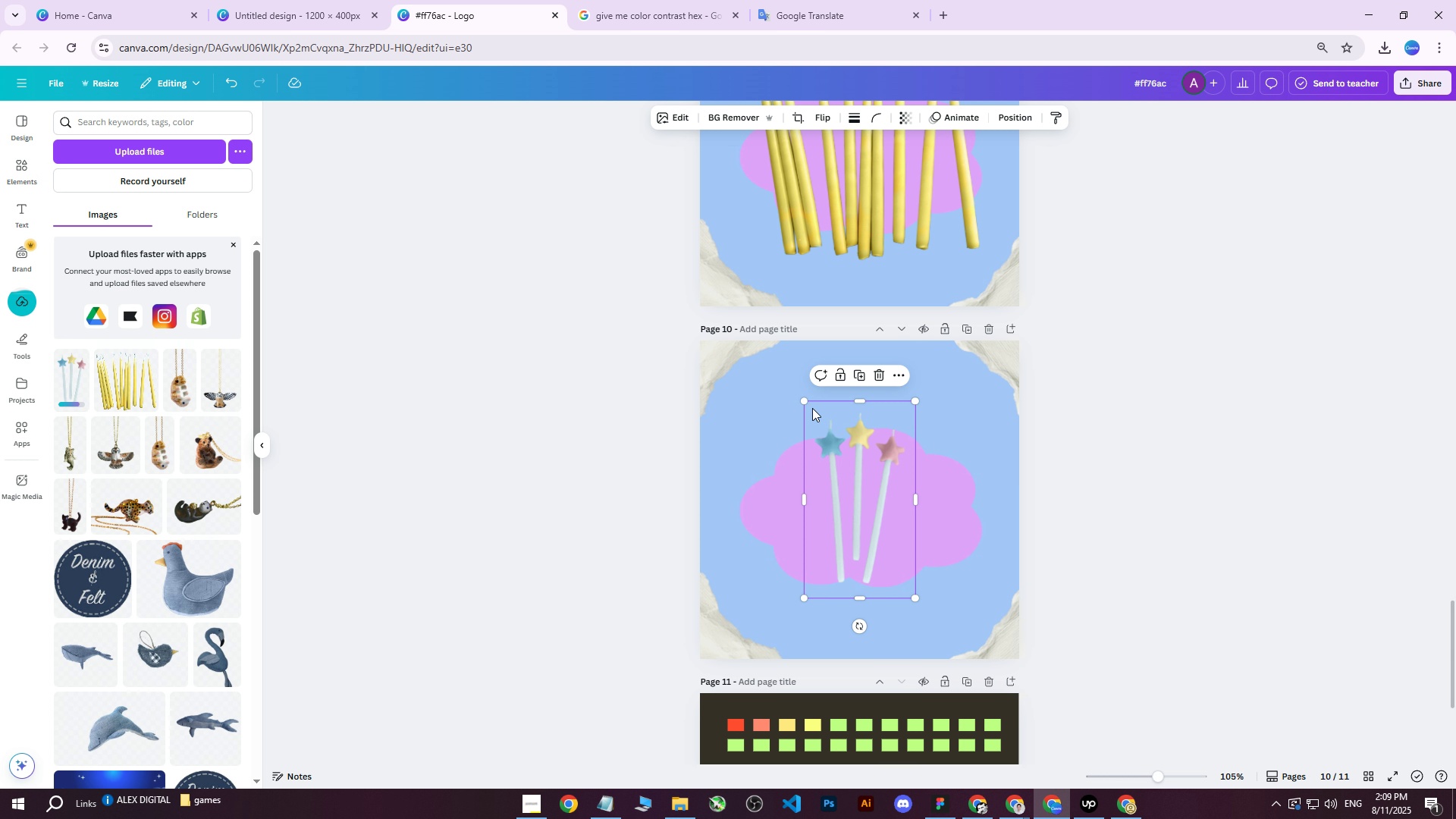 
left_click_drag(start_coordinate=[805, 402], to_coordinate=[764, 359])
 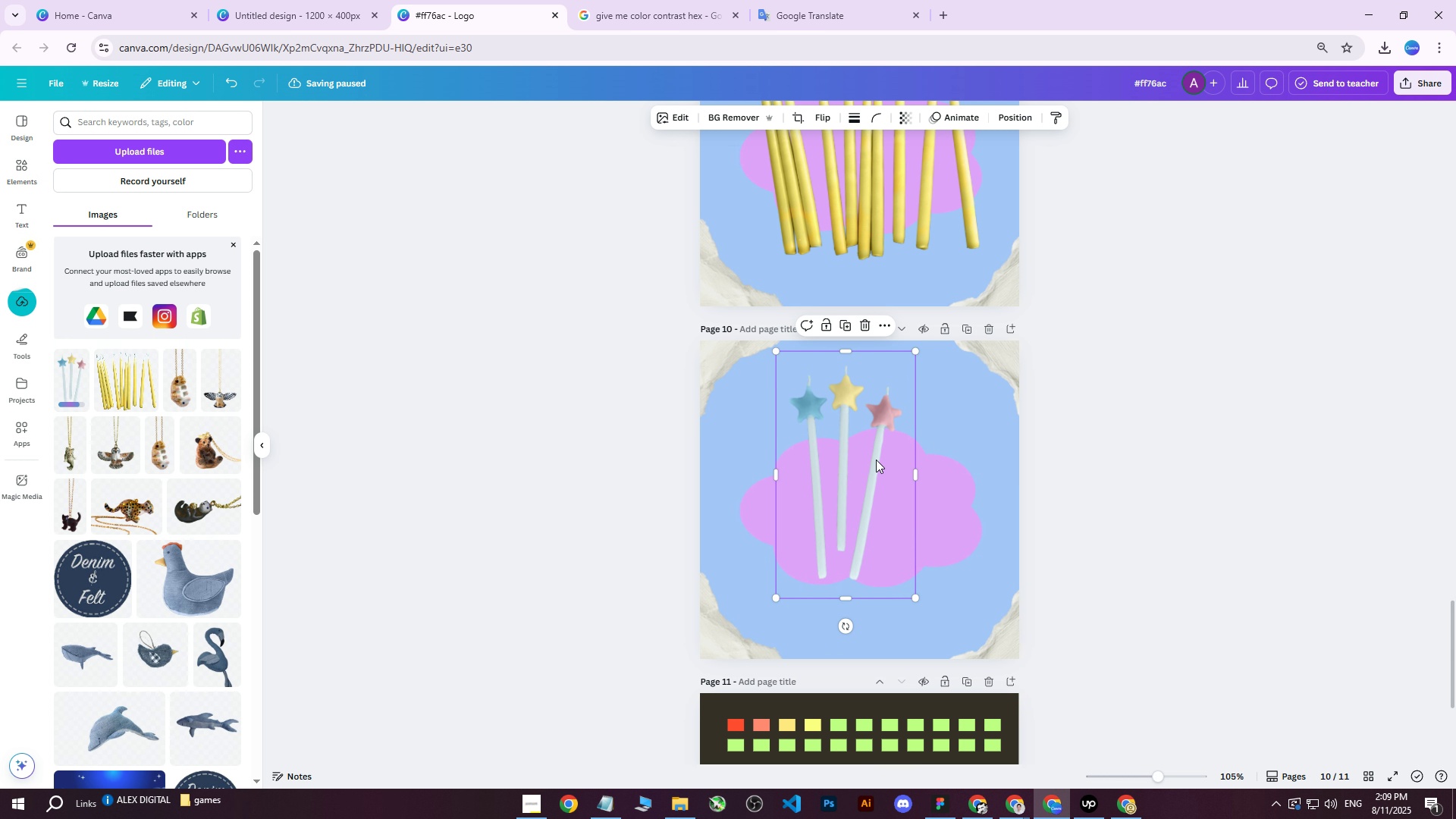 
left_click_drag(start_coordinate=[877, 469], to_coordinate=[892, 507])
 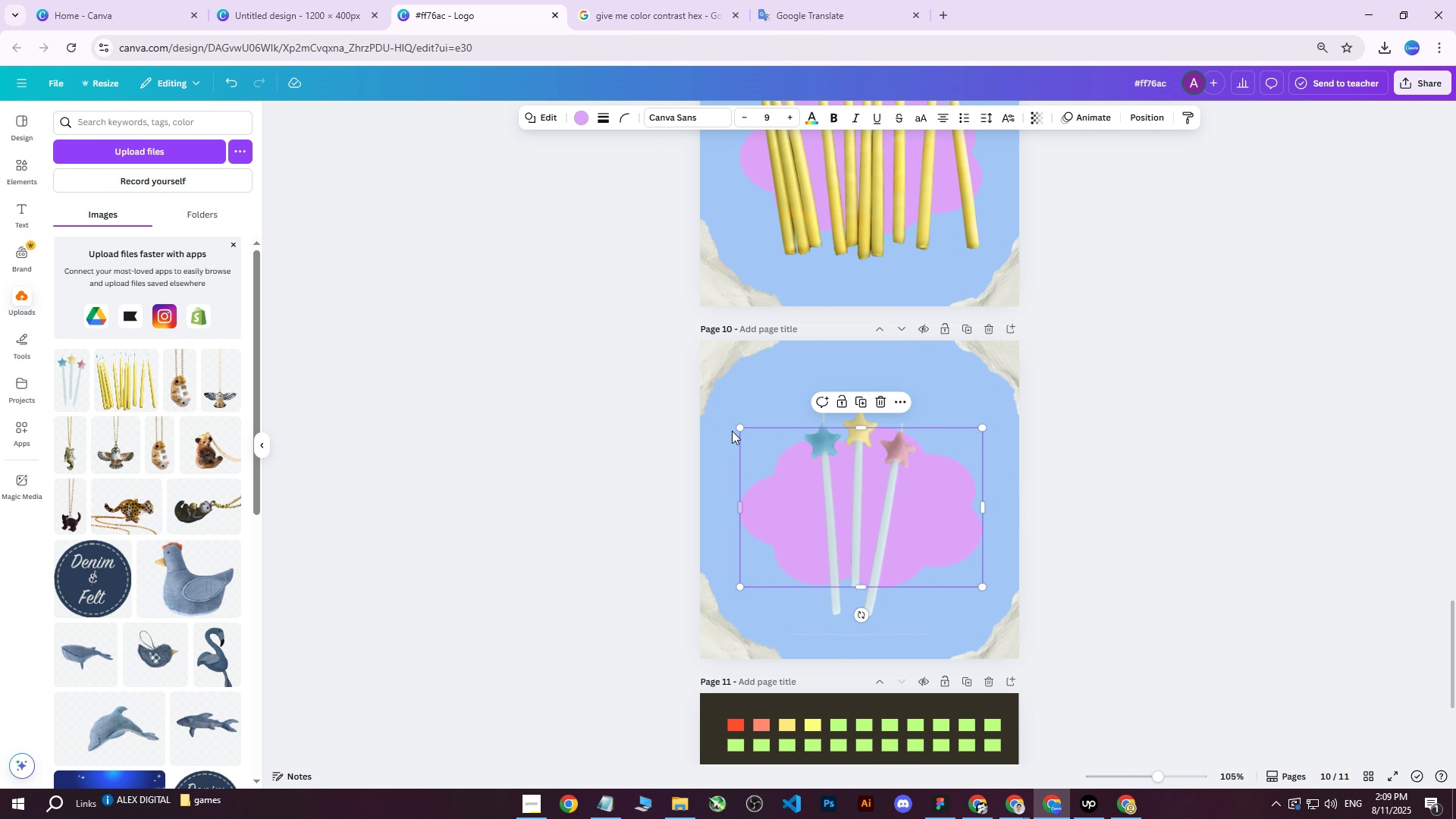 
double_click([723, 421])
 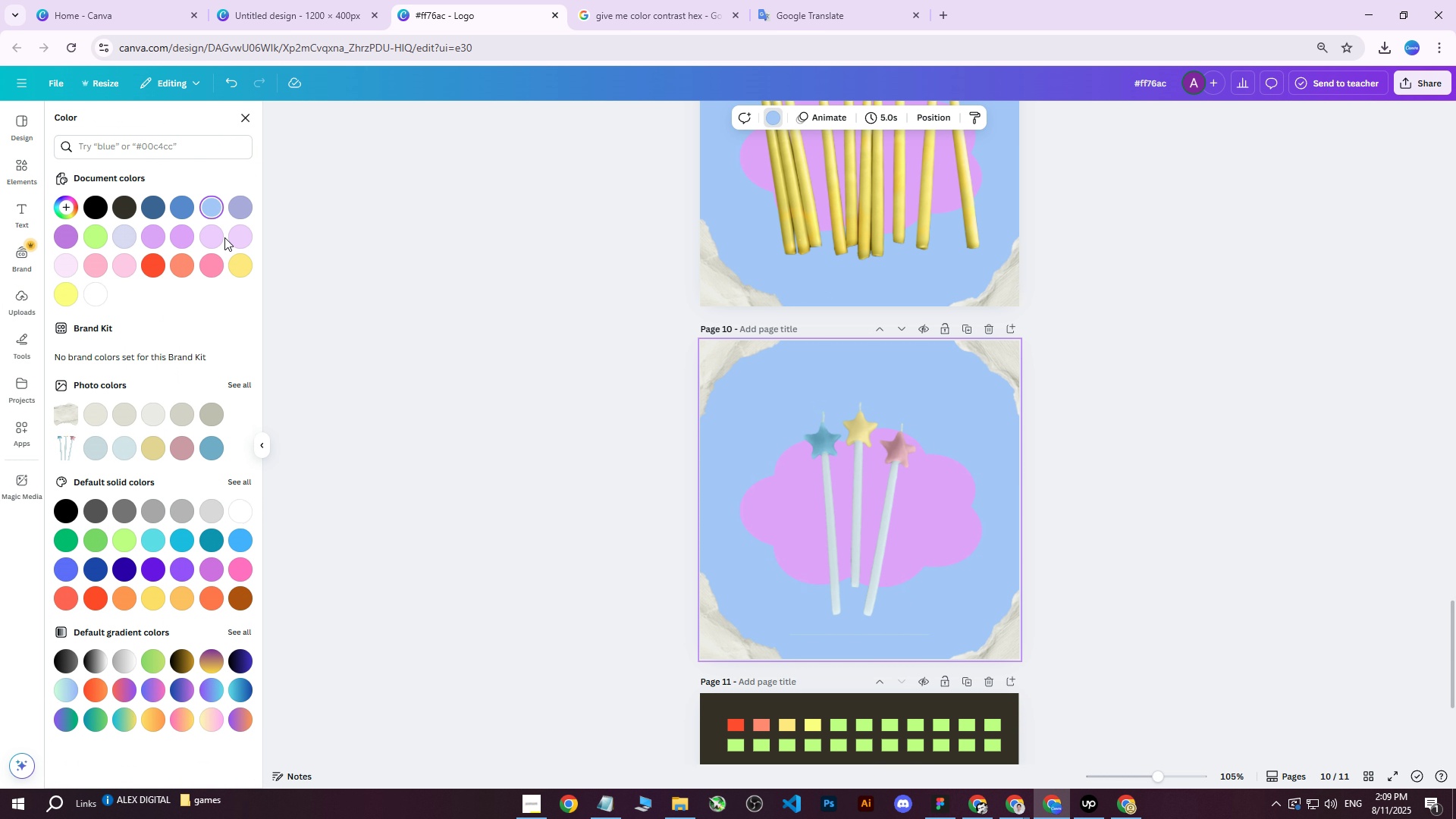 
left_click([211, 242])
 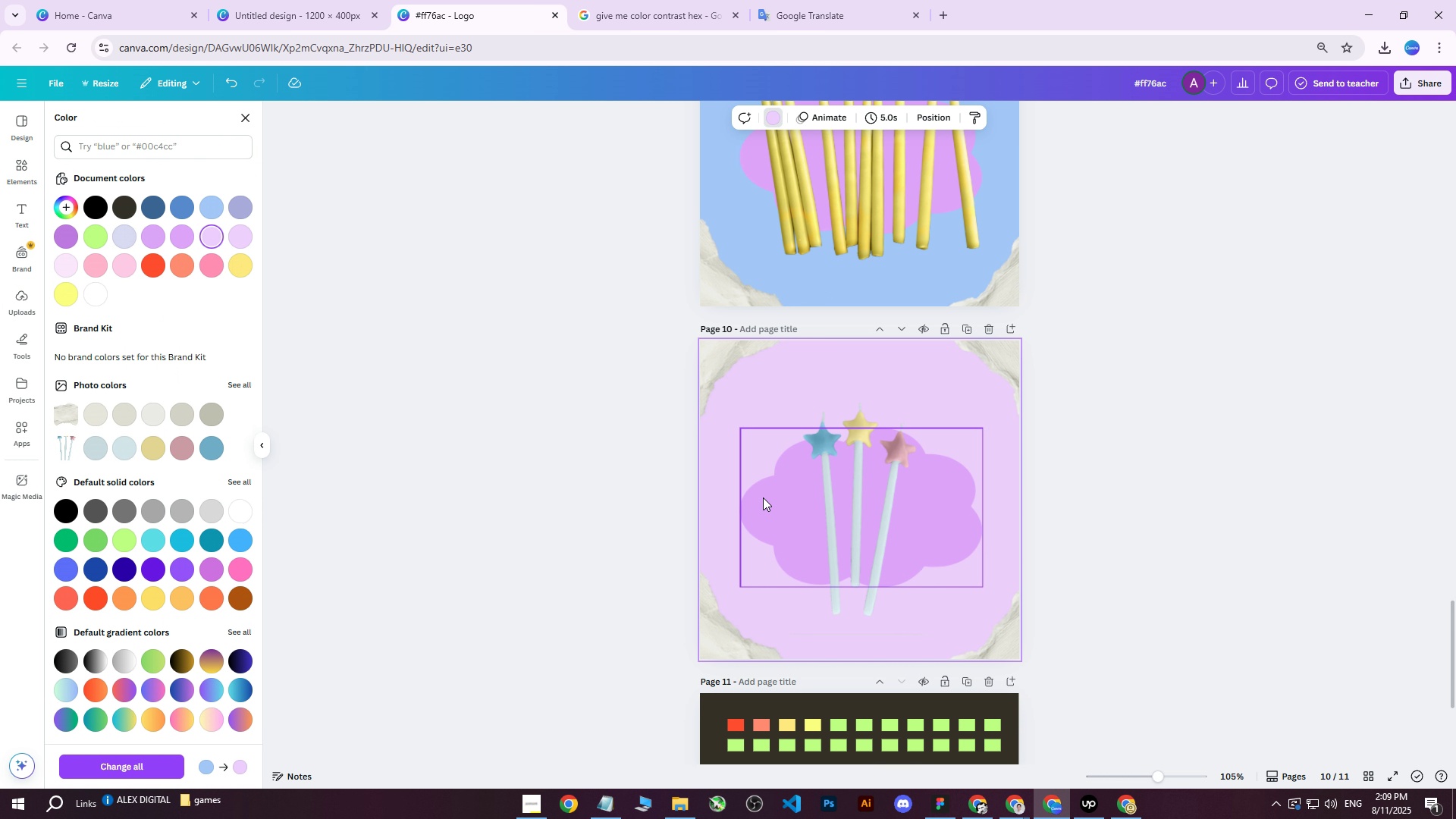 
left_click([764, 500])
 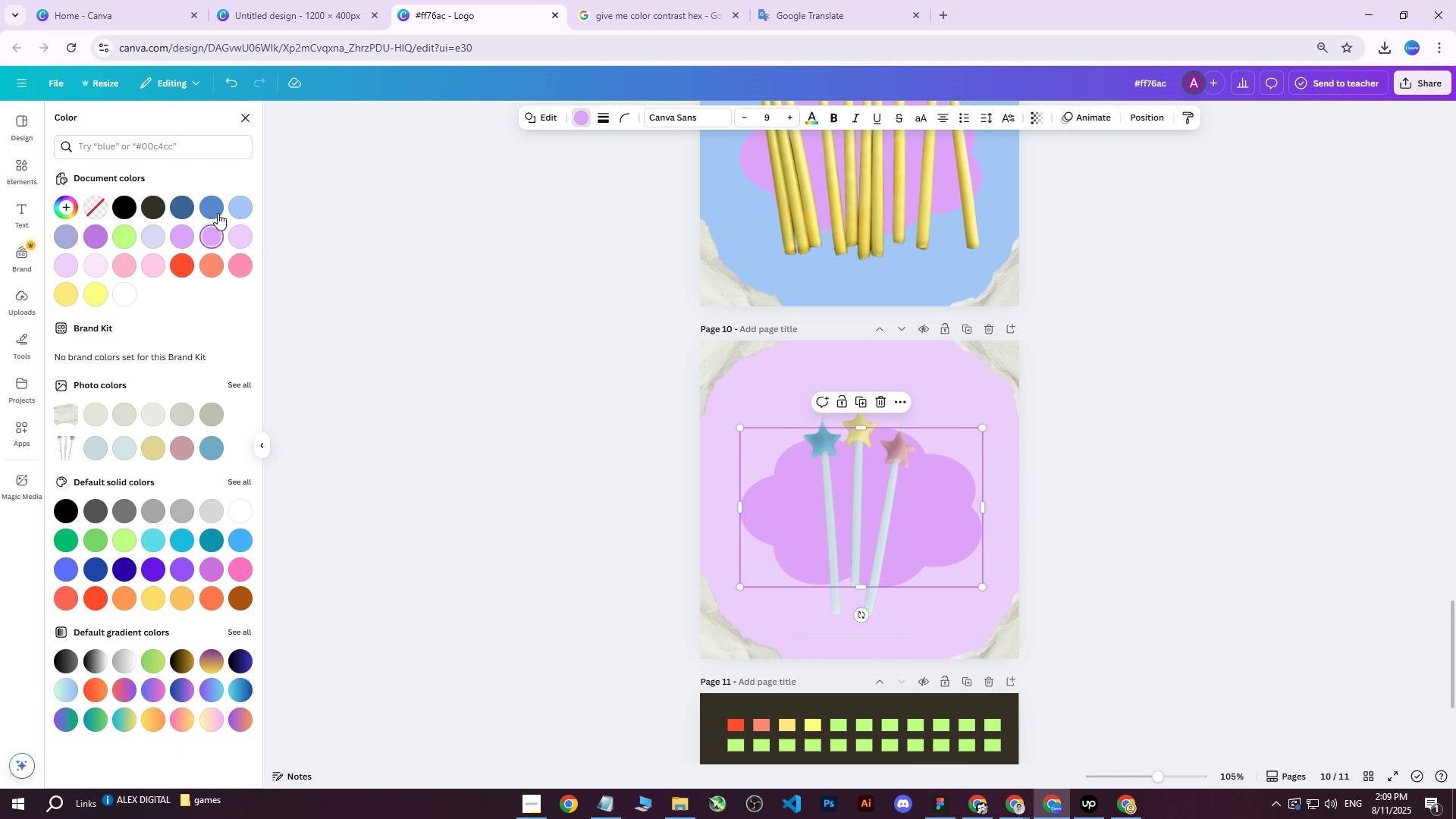 
left_click([215, 209])
 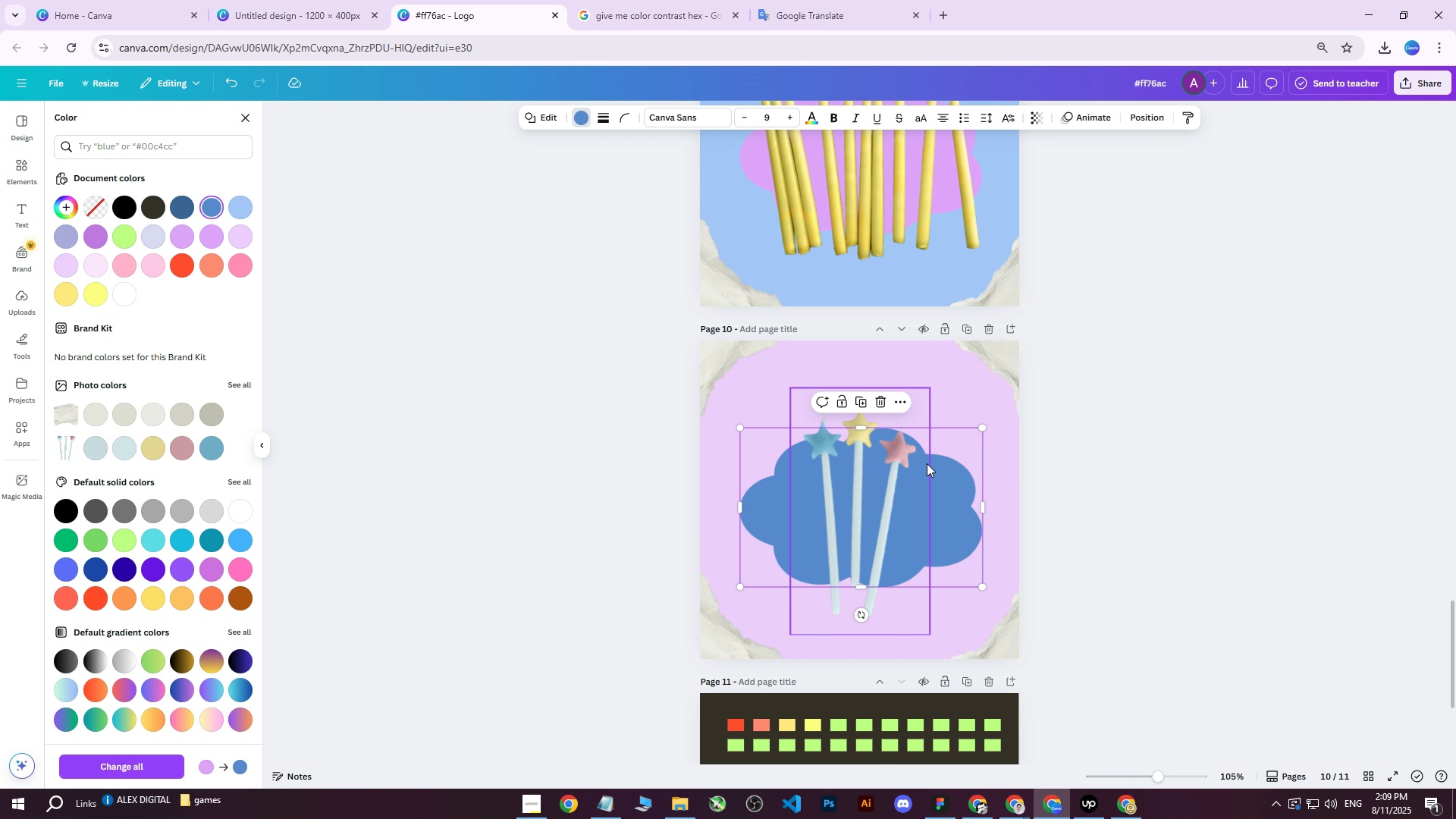 
left_click_drag(start_coordinate=[949, 490], to_coordinate=[955, 494])
 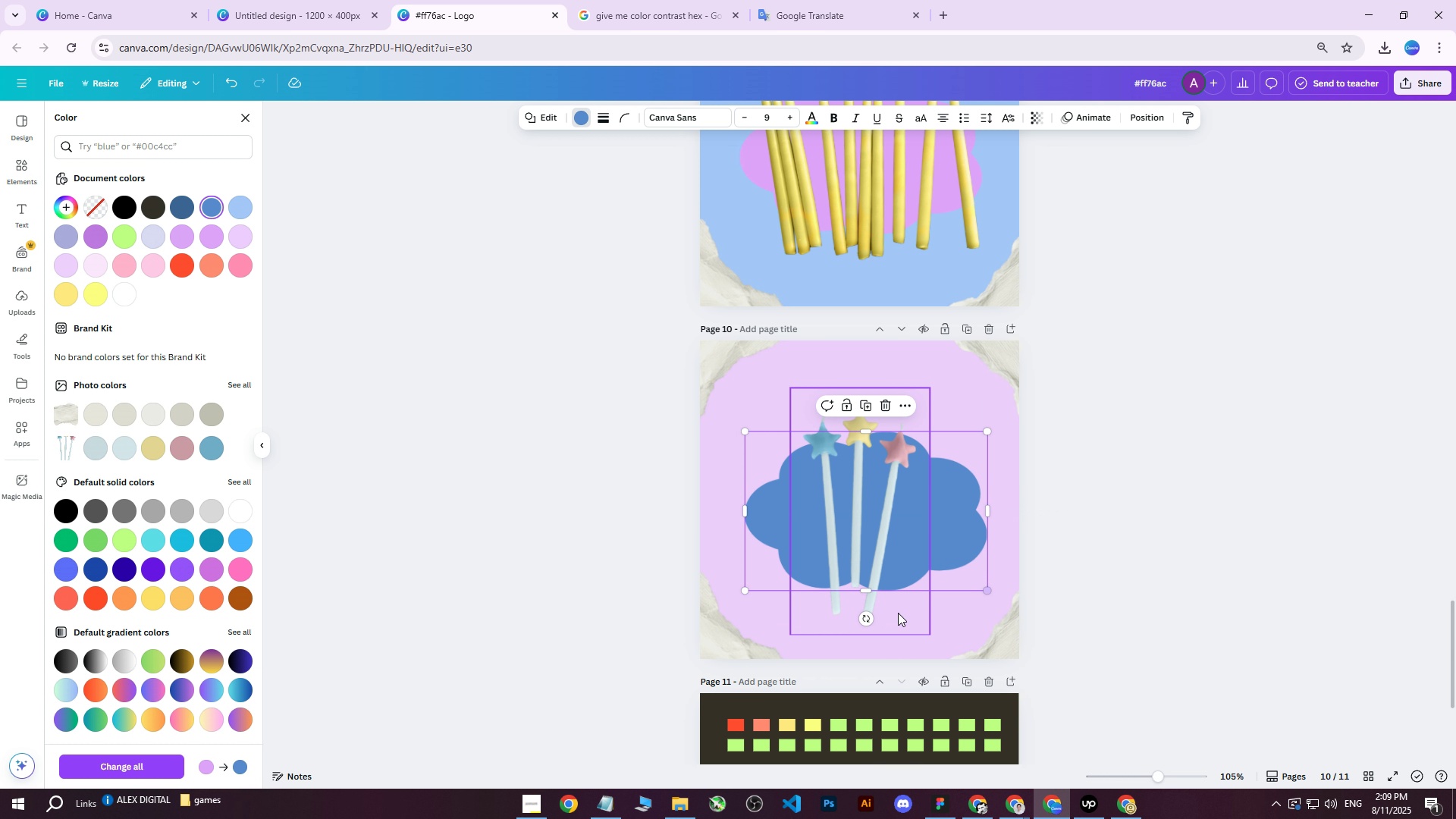 
left_click_drag(start_coordinate=[873, 617], to_coordinate=[841, 616])
 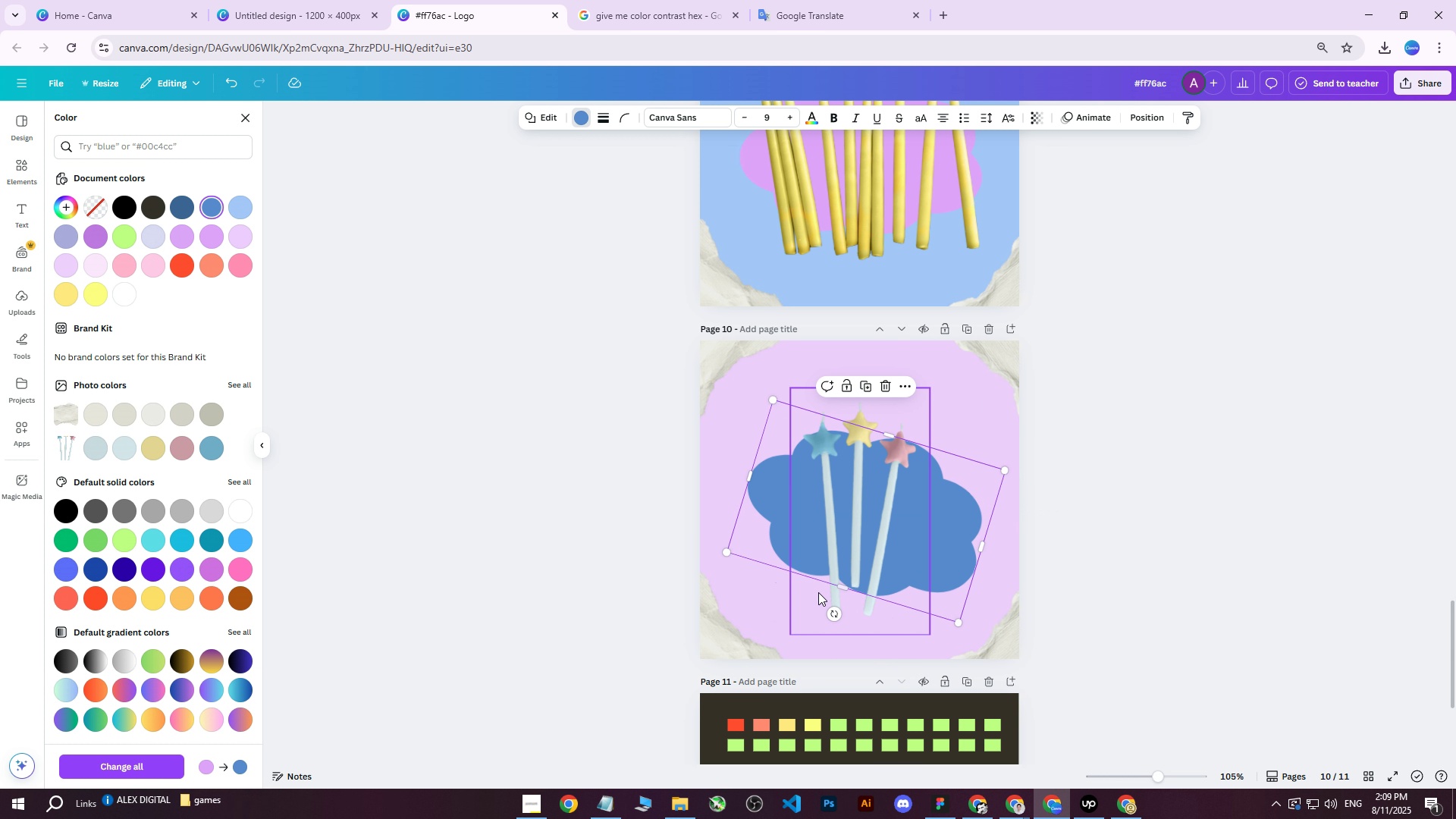 
left_click_drag(start_coordinate=[836, 613], to_coordinate=[869, 626])
 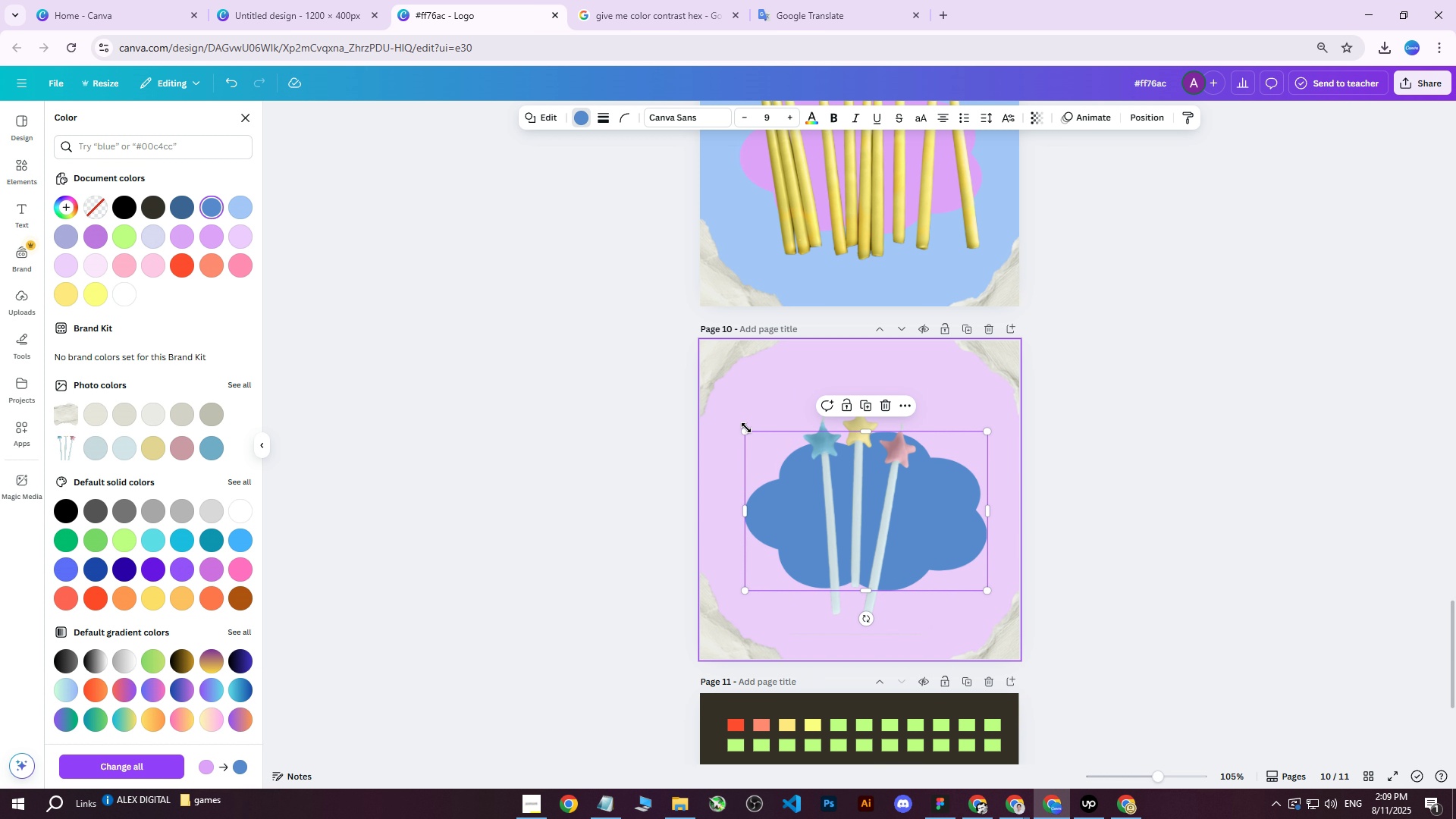 
left_click_drag(start_coordinate=[745, 432], to_coordinate=[789, 461])
 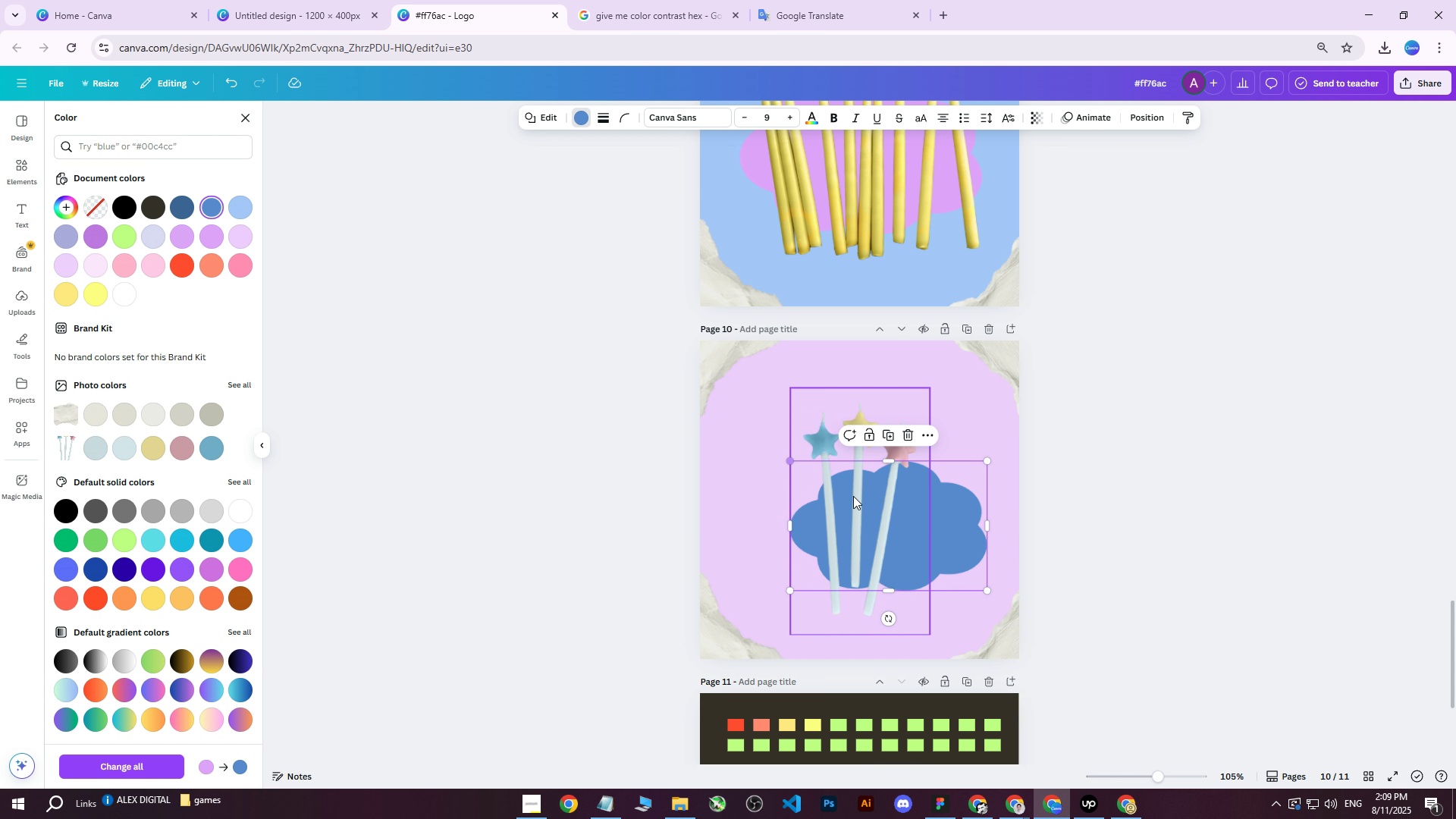 
left_click_drag(start_coordinate=[932, 516], to_coordinate=[904, 521])
 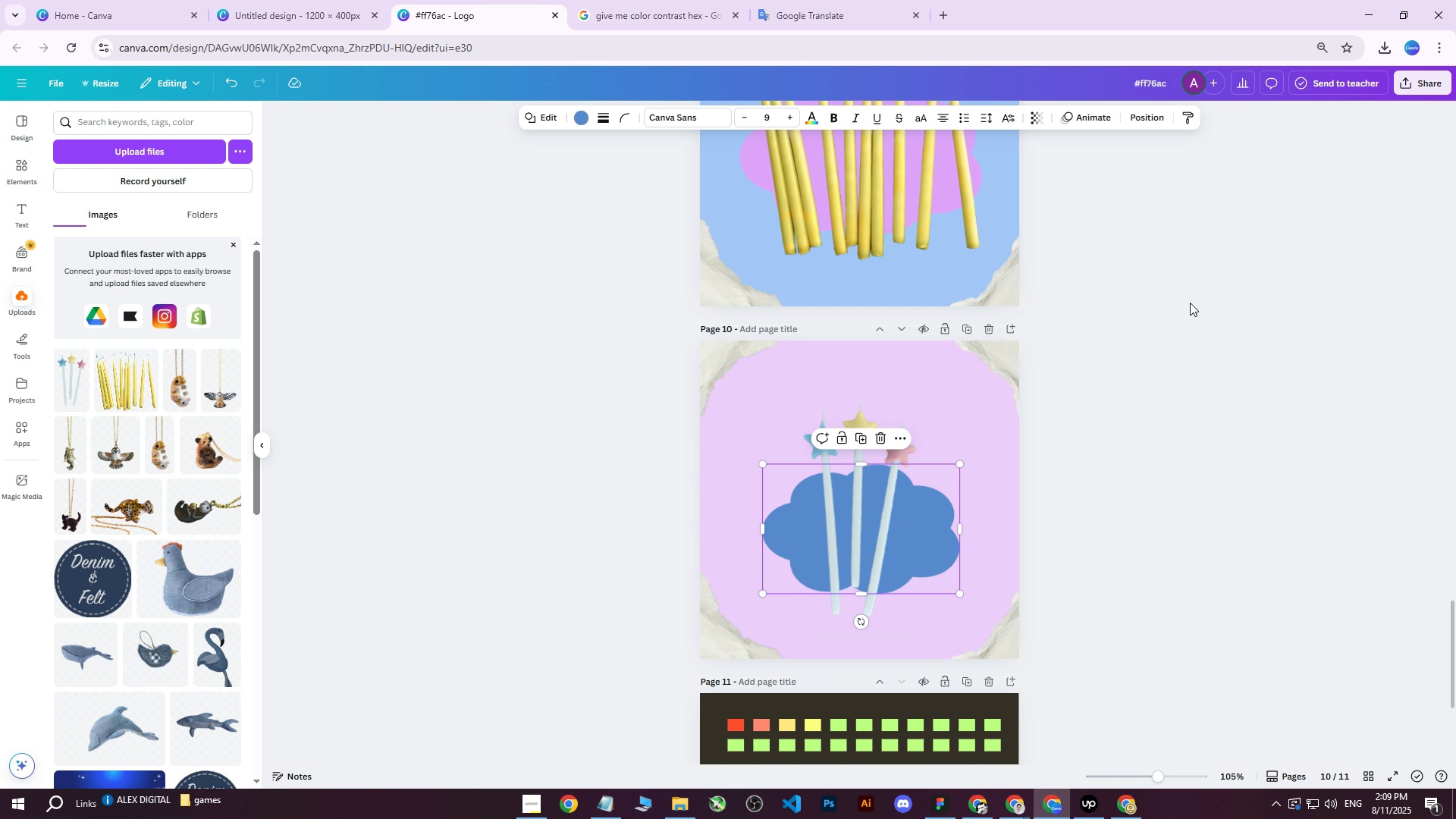 
double_click([1190, 303])
 